 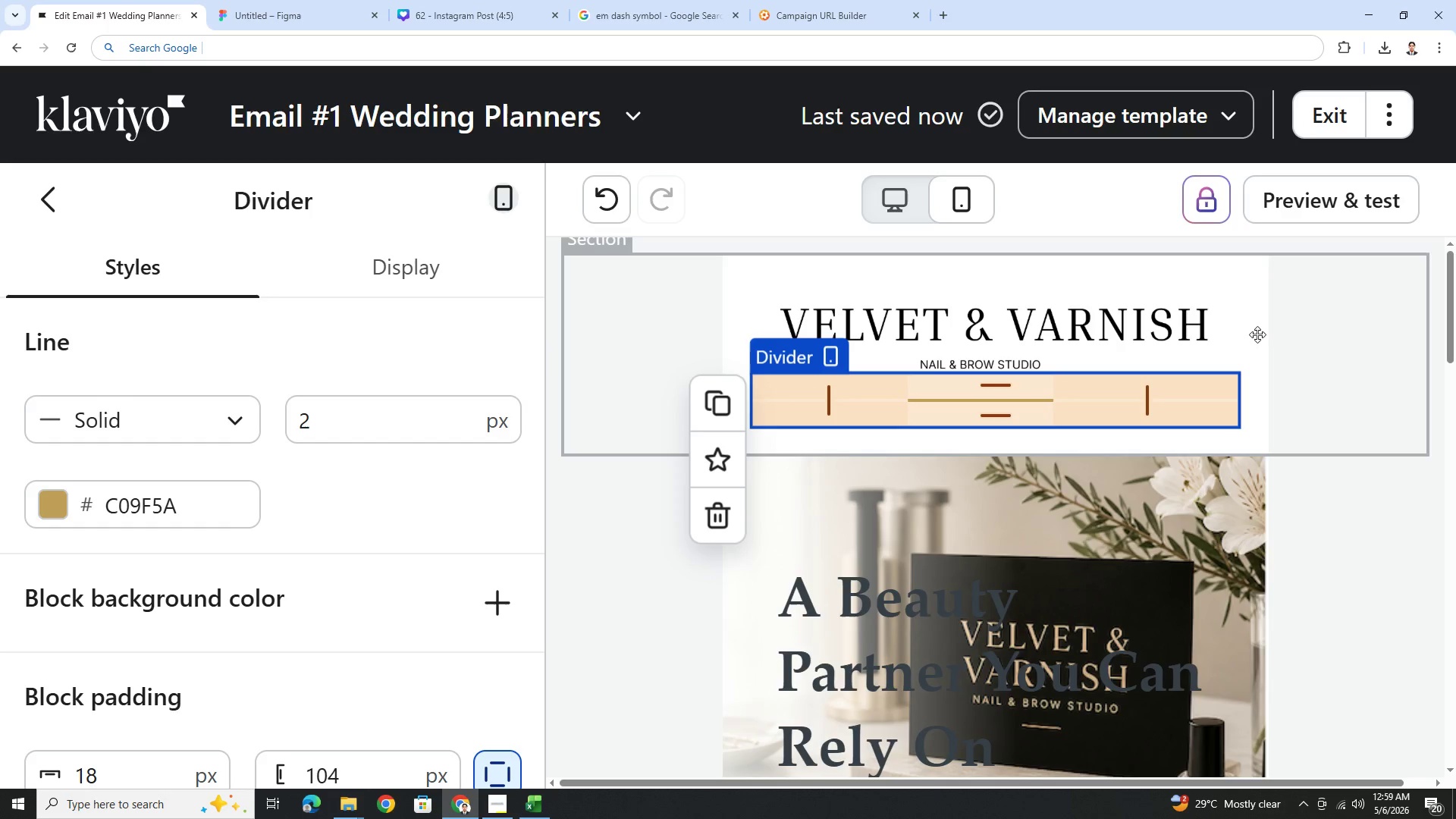 
left_click([1348, 316])
 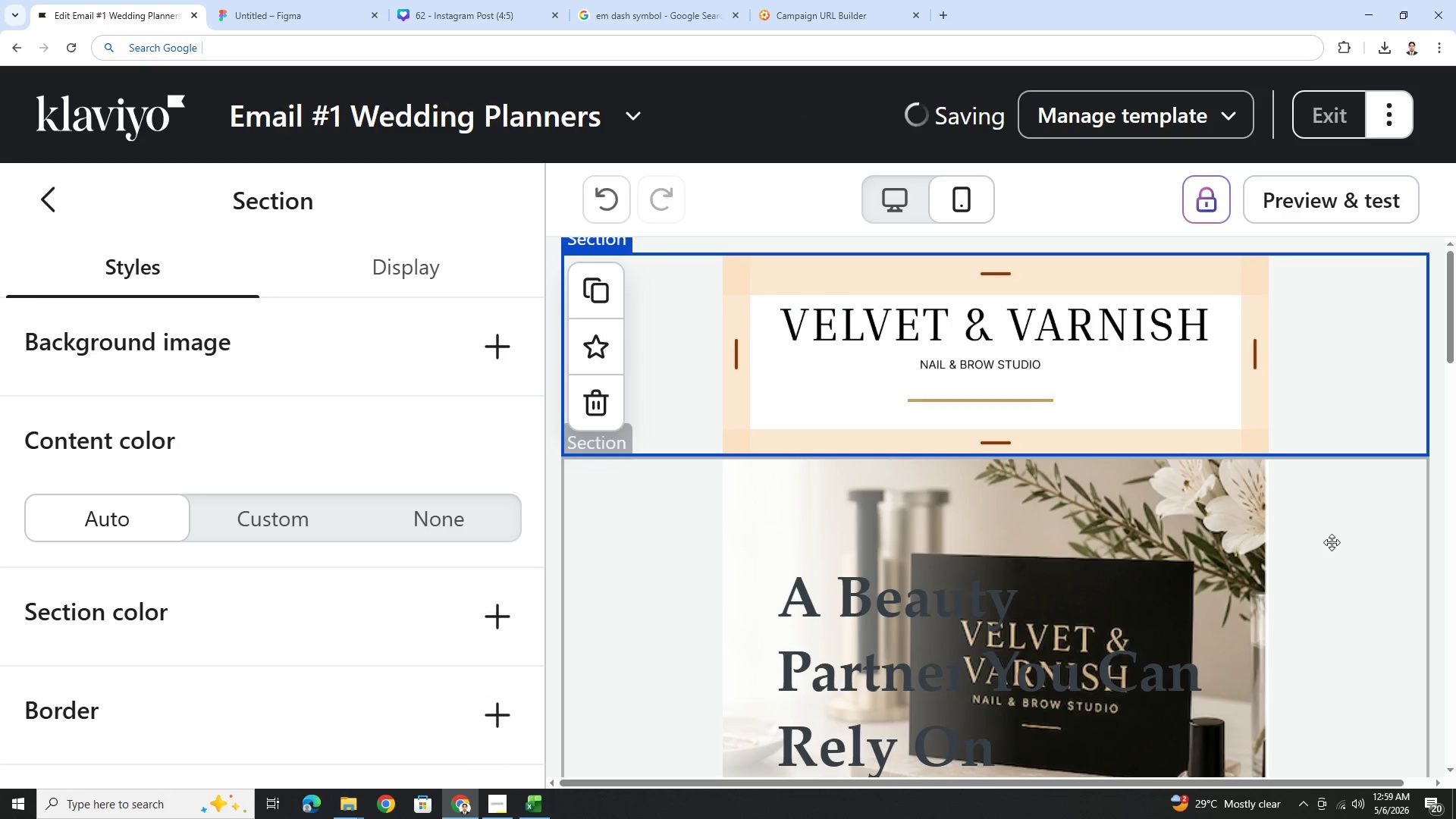 
left_click([1332, 557])
 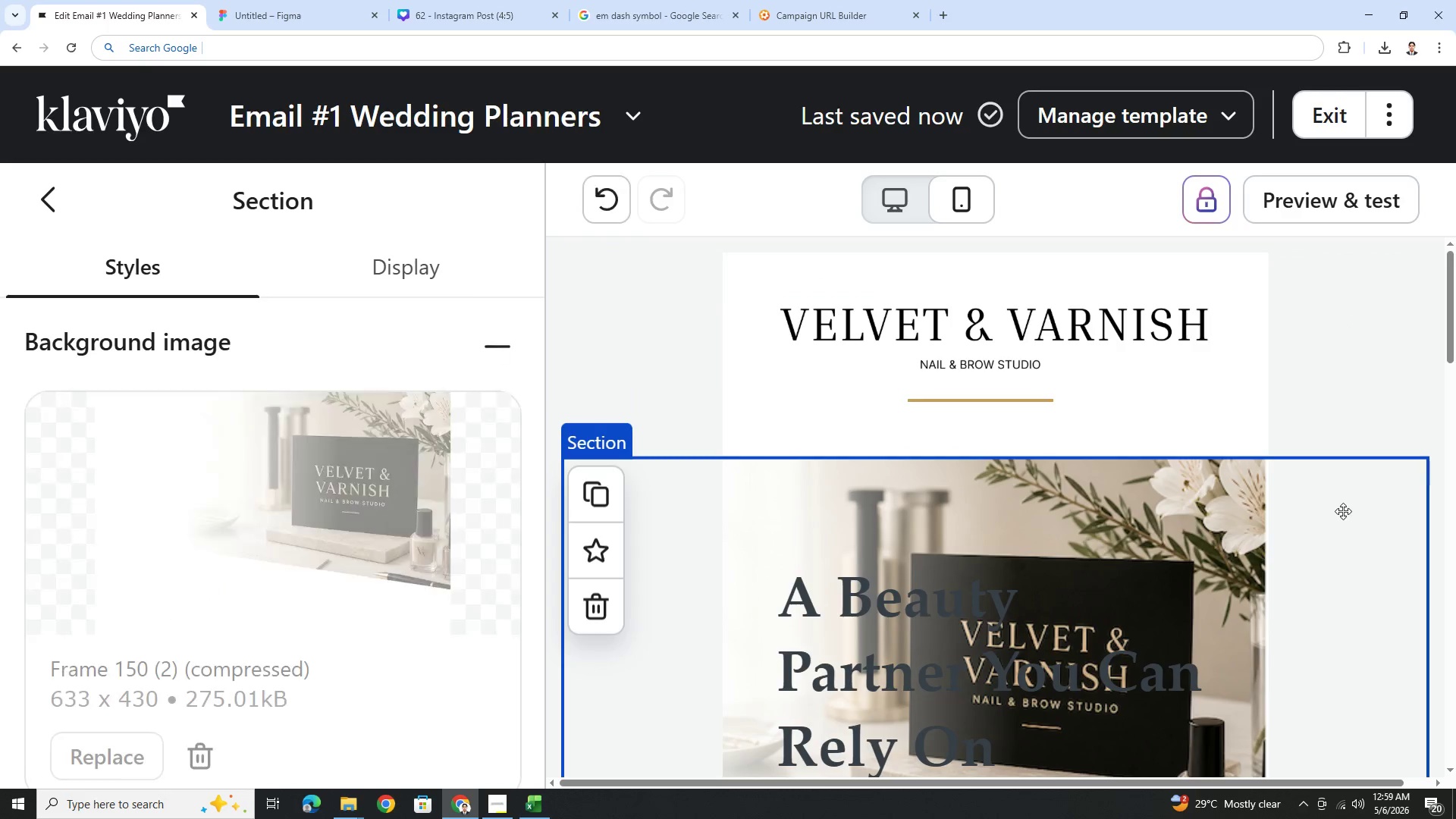 
hold_key(key=ControlLeft, duration=0.55)
scroll: coordinate [1338, 505], scroll_direction: down, amount: 7.0
 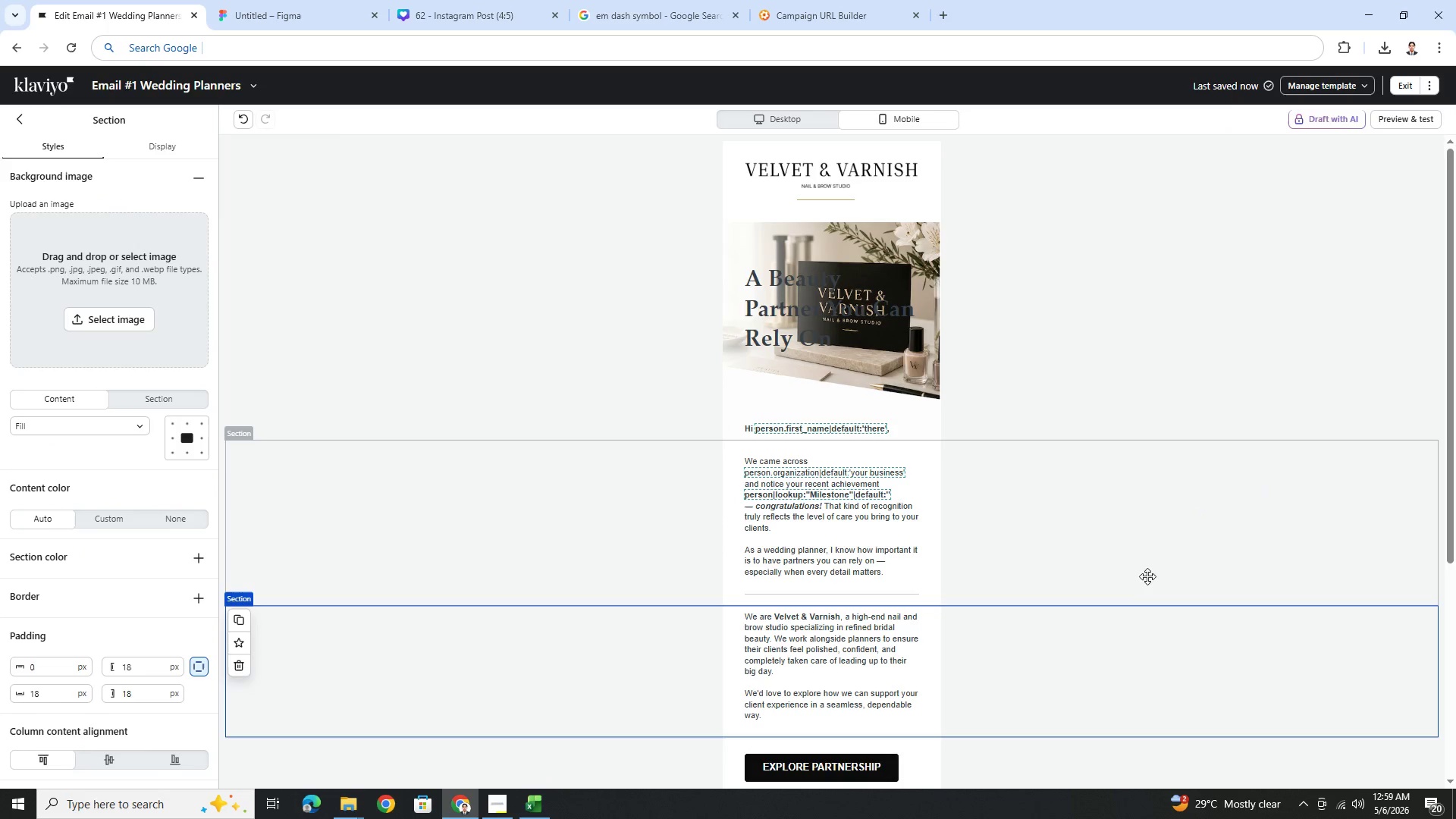 
wait(7.78)
 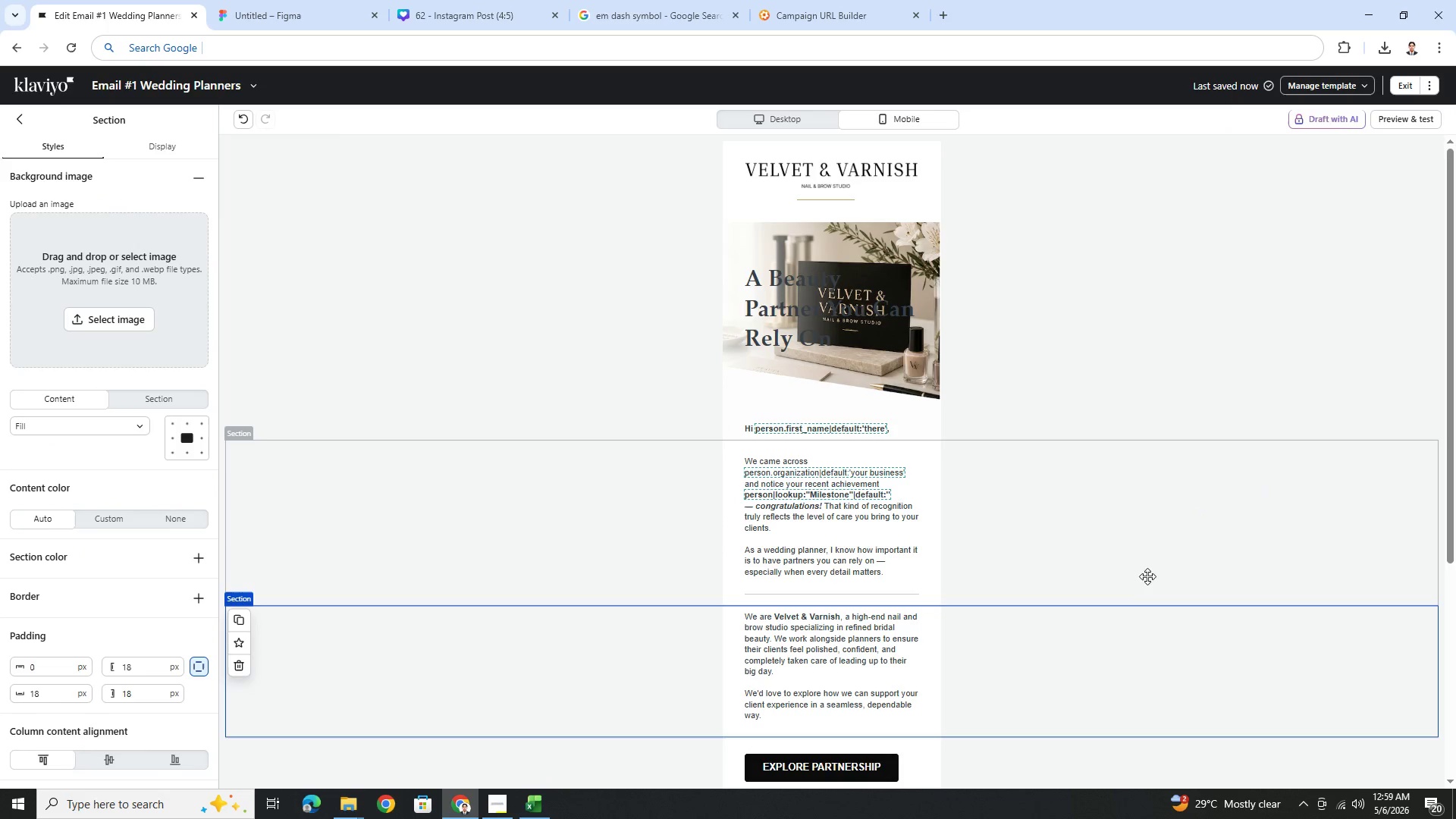 
left_click([846, 298])
 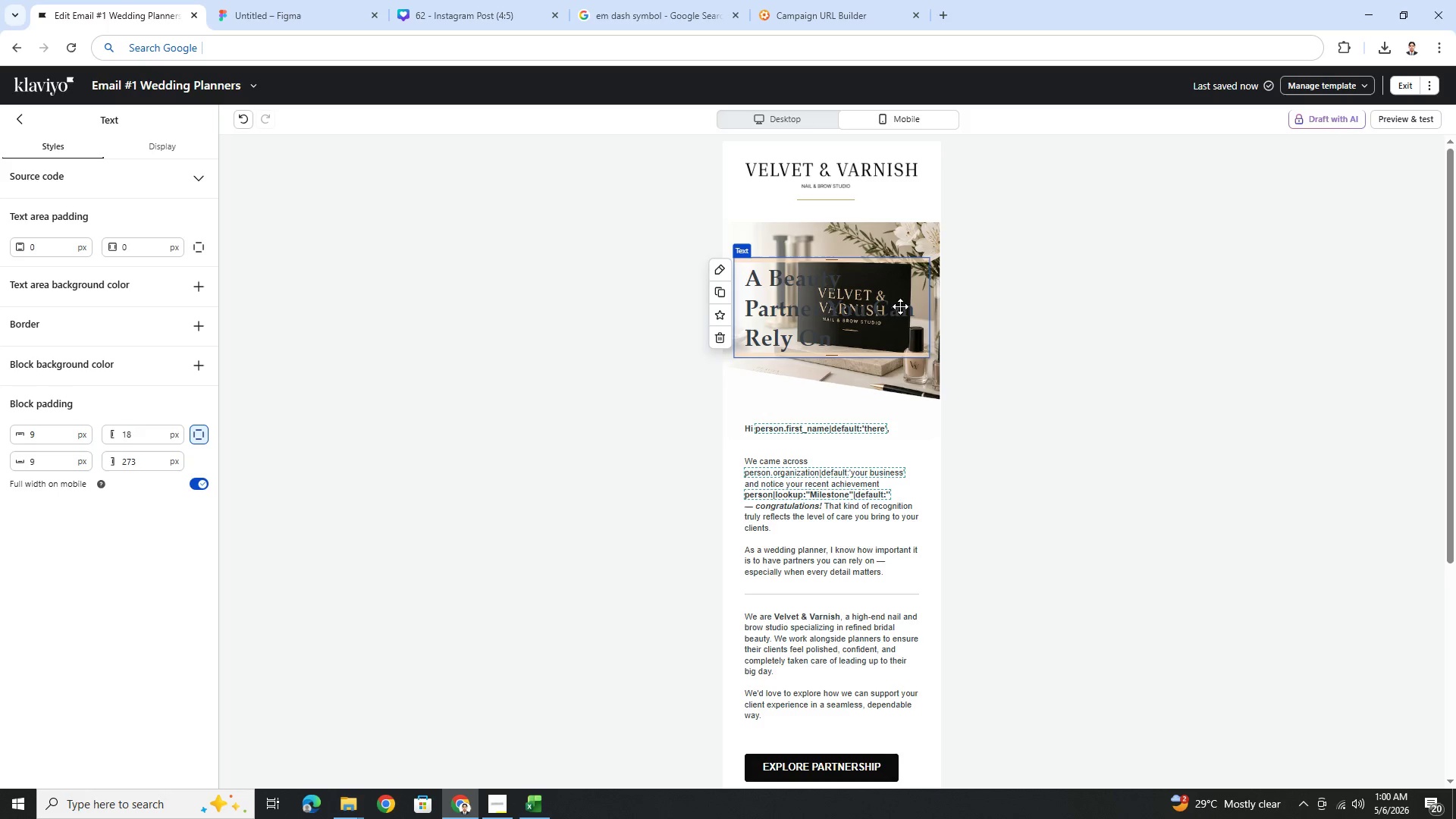 
double_click([890, 306])
 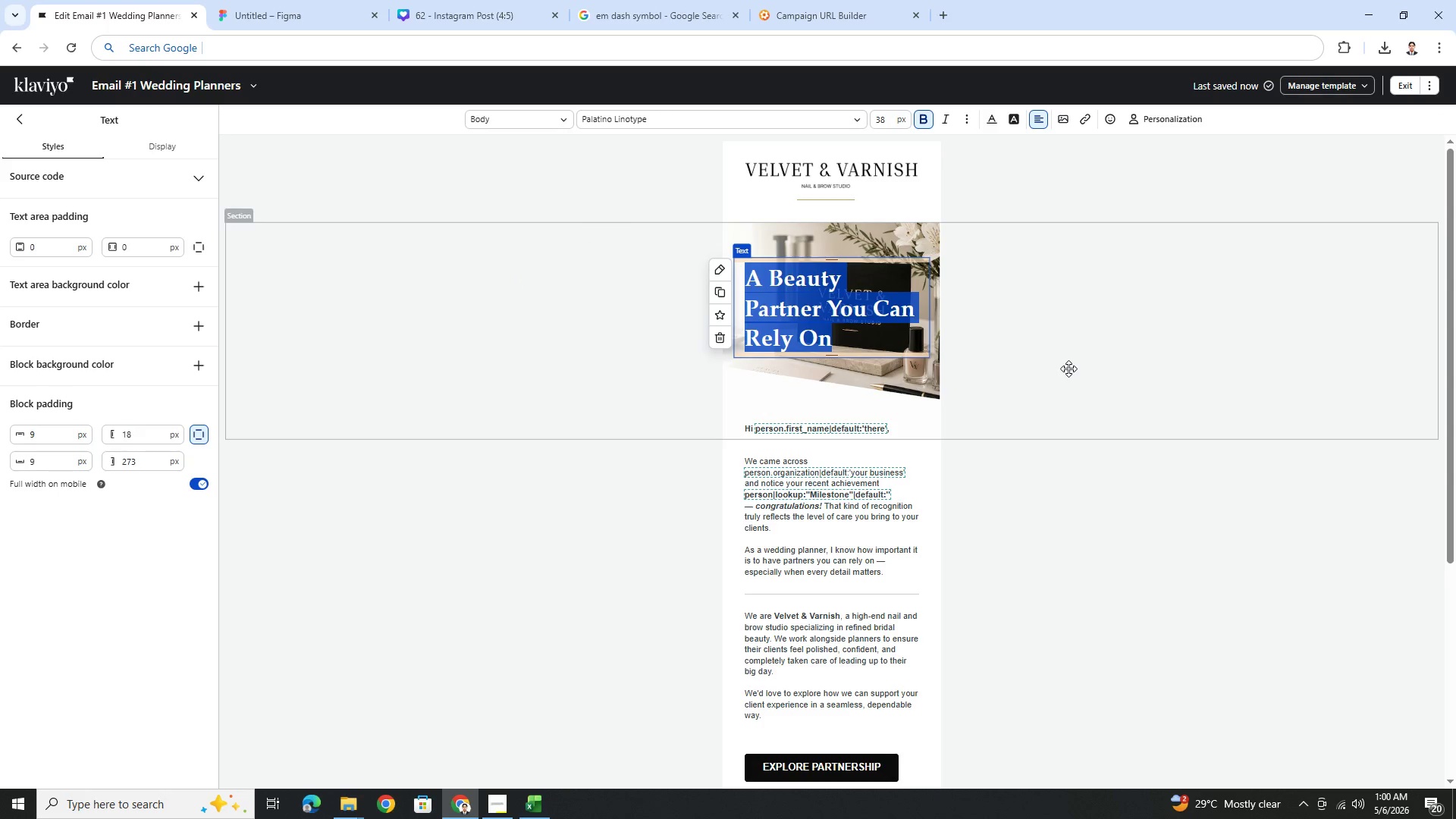 
wait(6.44)
 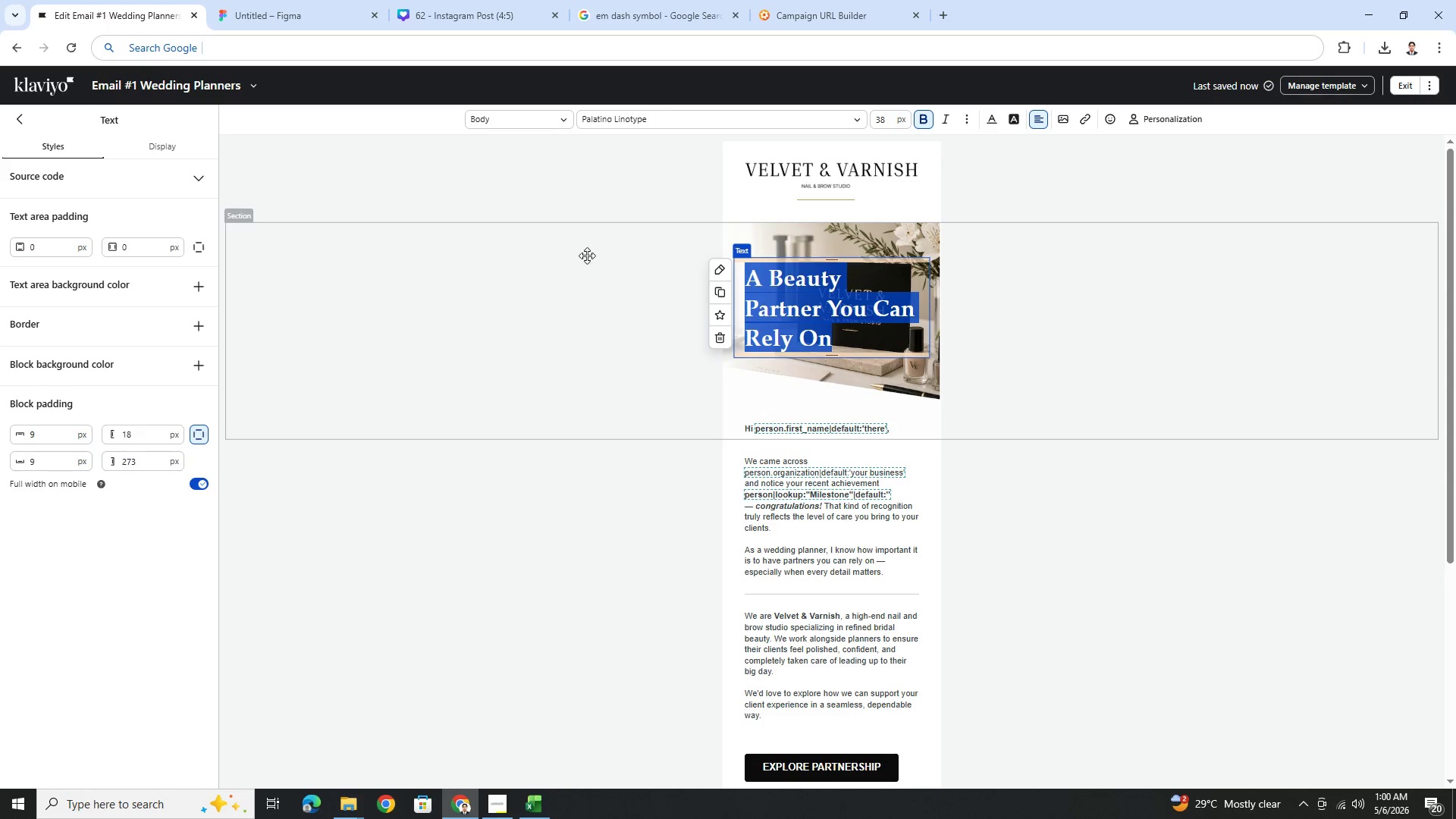 
left_click([1046, 483])
 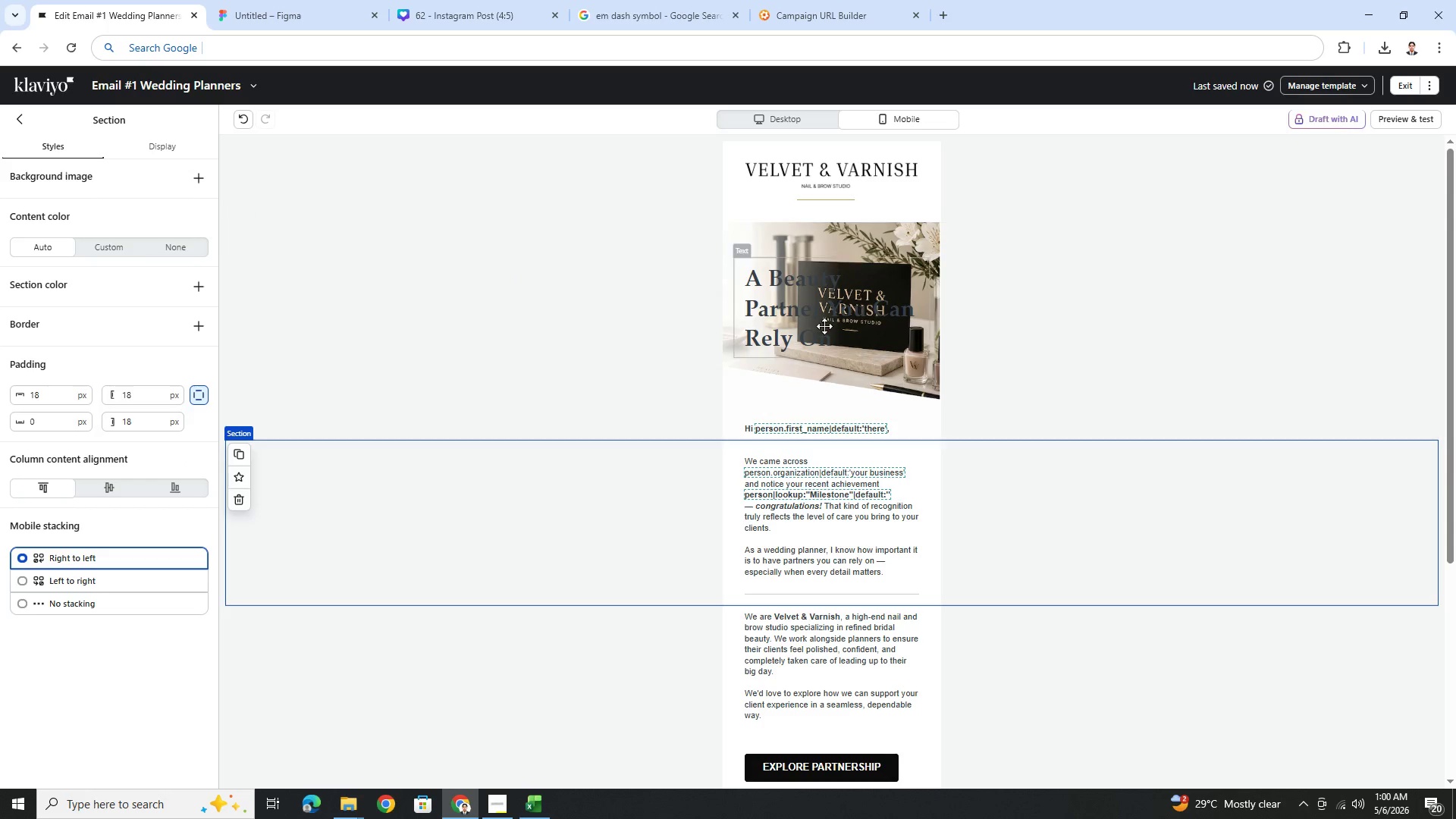 
left_click([821, 320])
 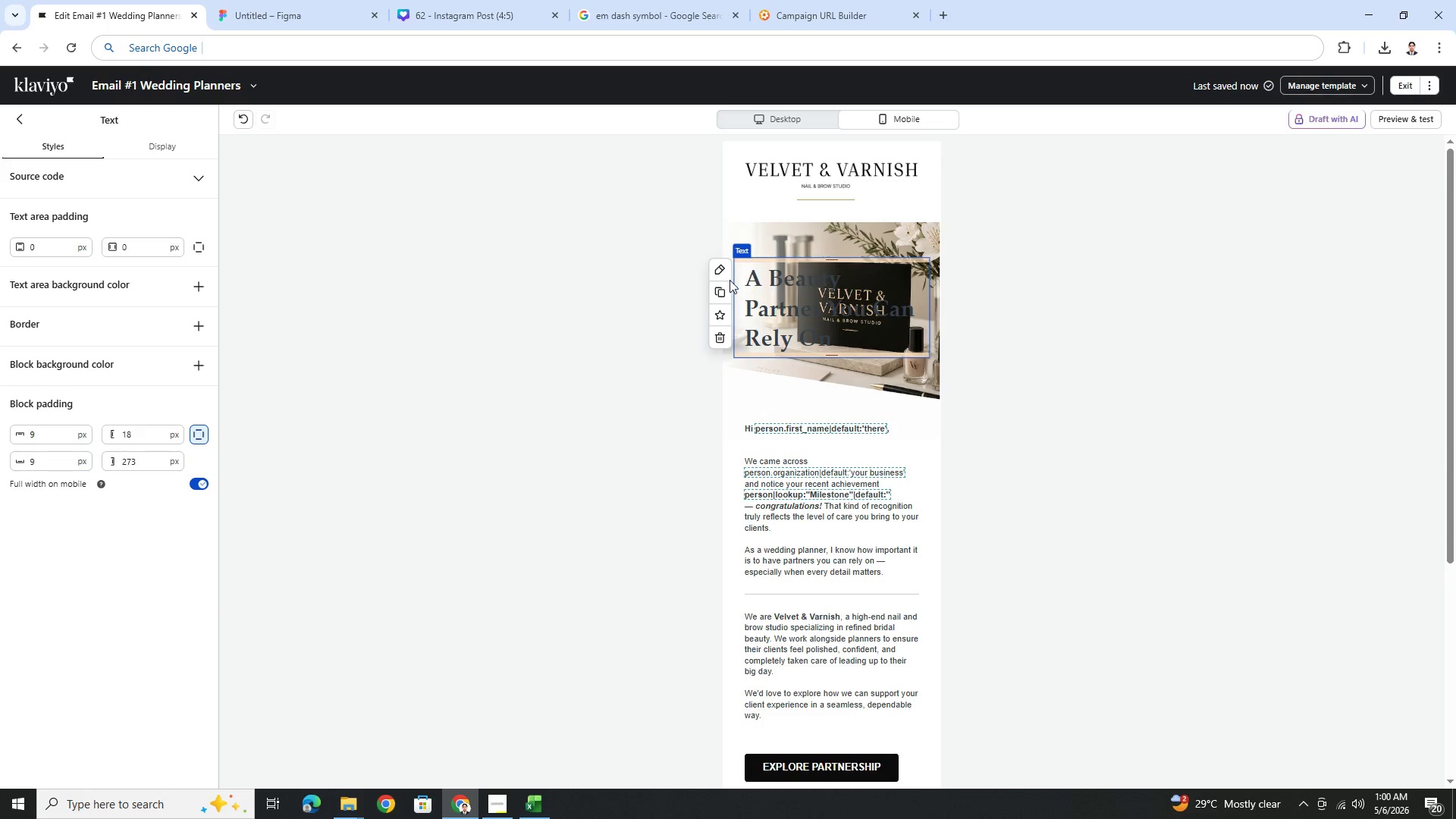 
left_click([722, 288])
 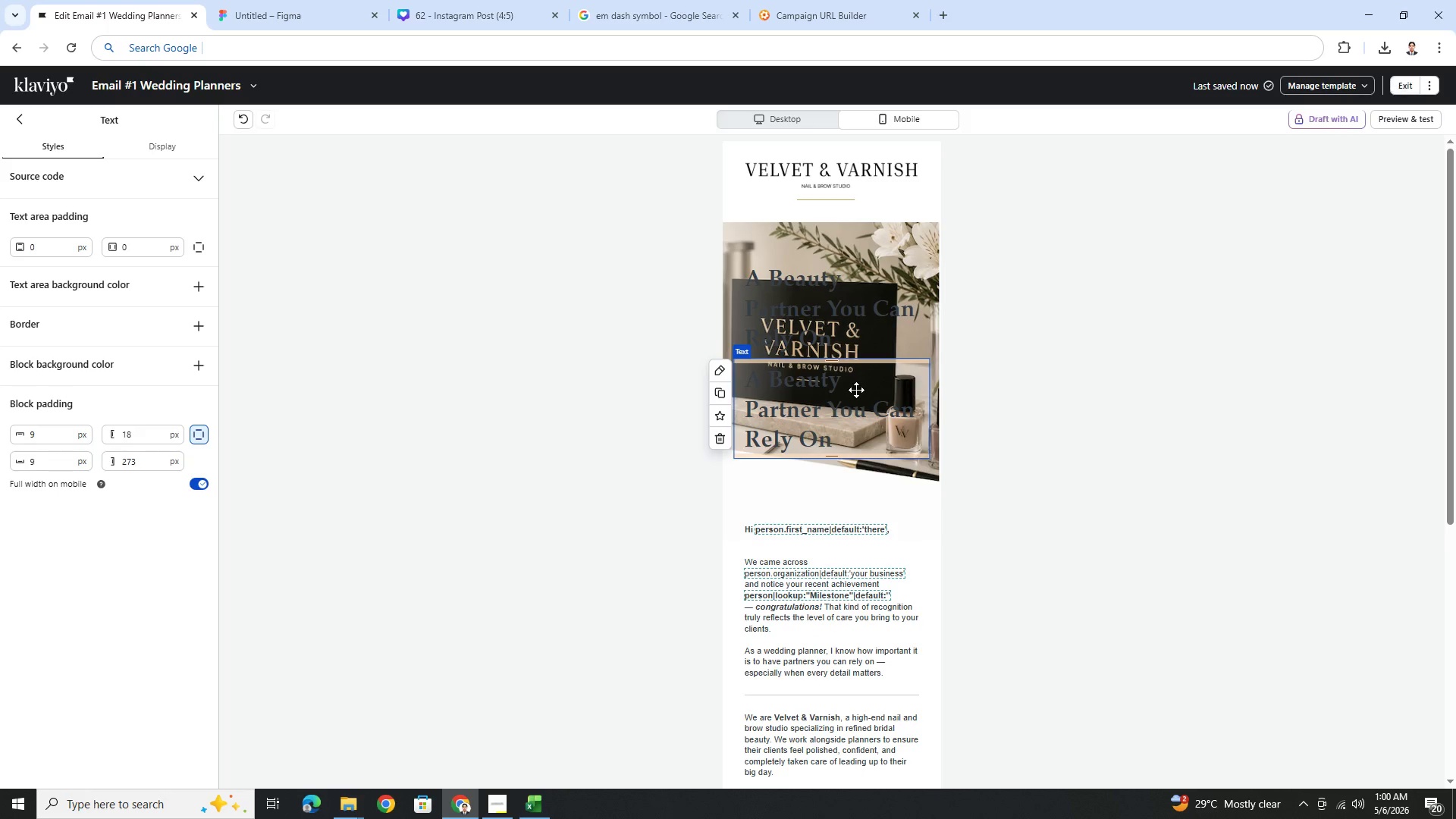 
left_click([846, 399])
 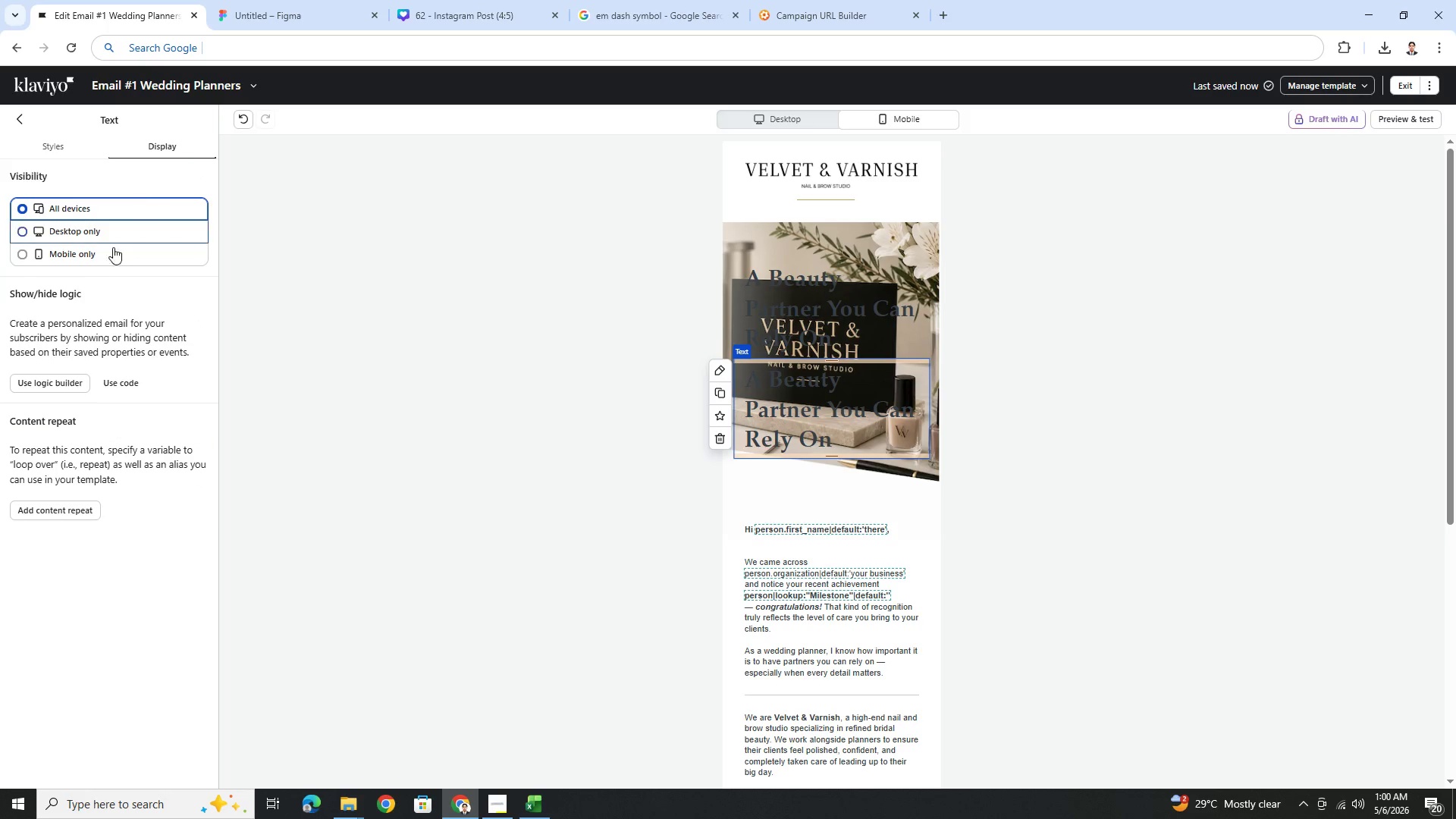 
left_click([74, 231])
 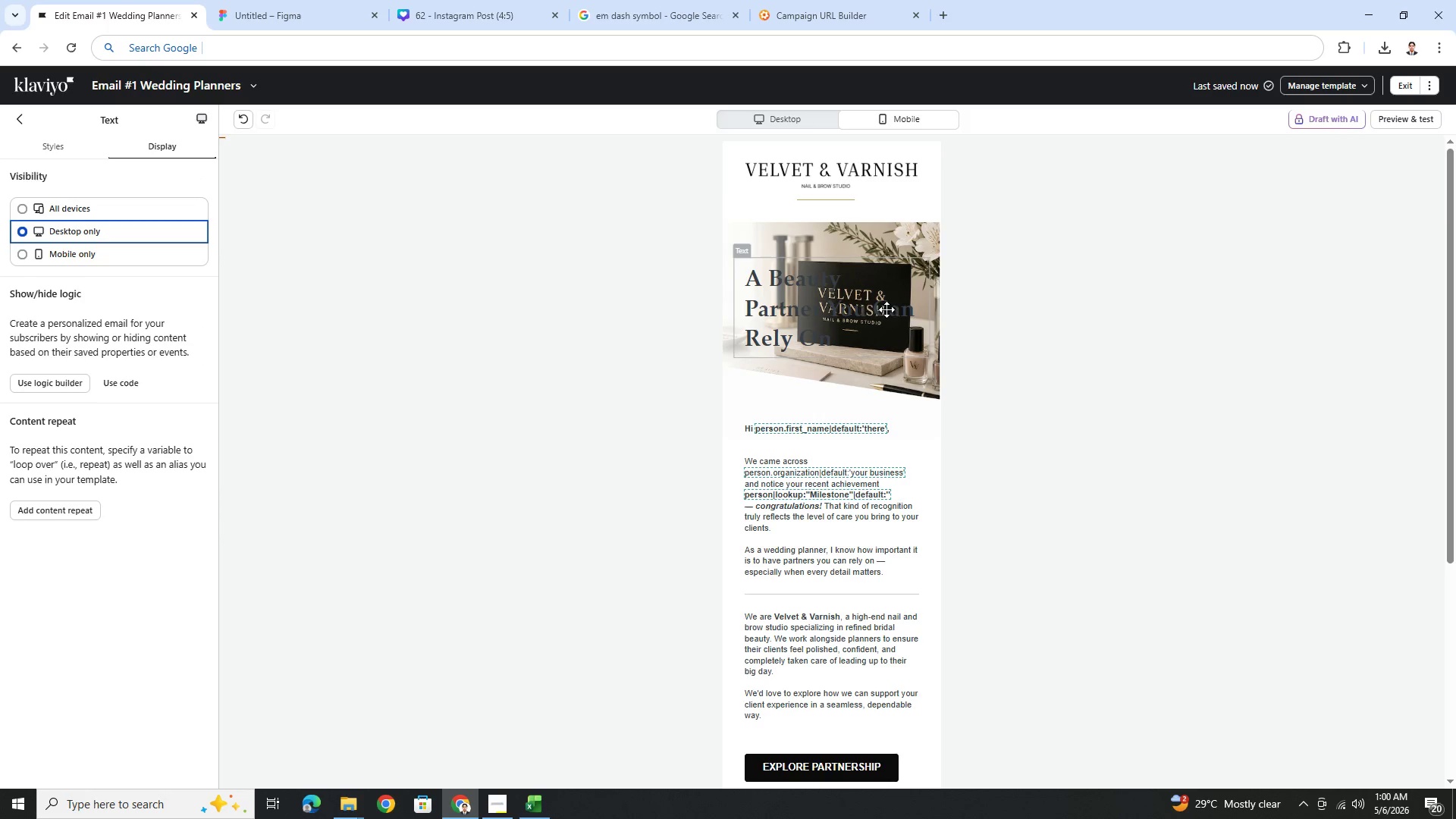 
left_click([837, 309])
 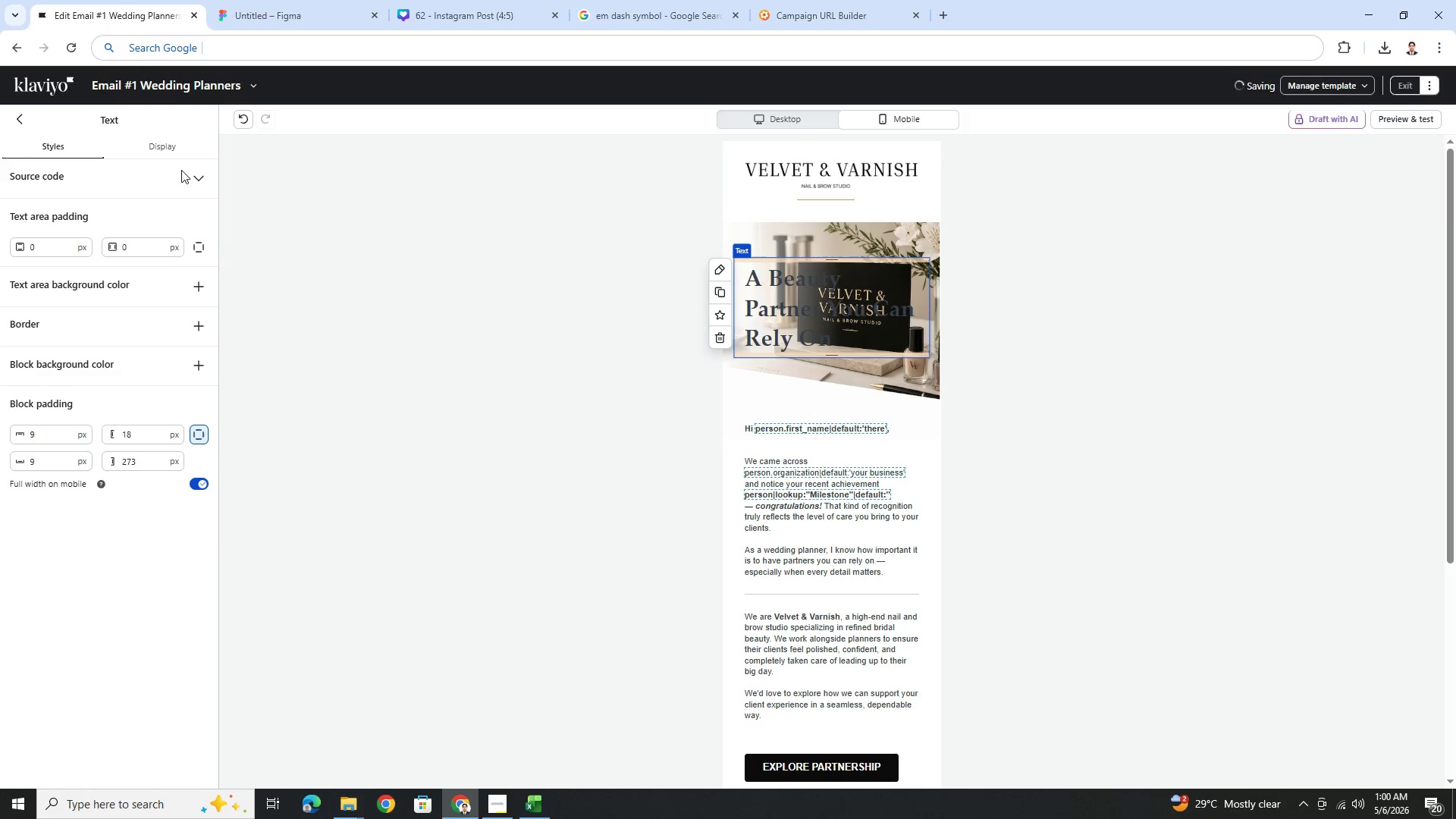 
left_click([179, 144])
 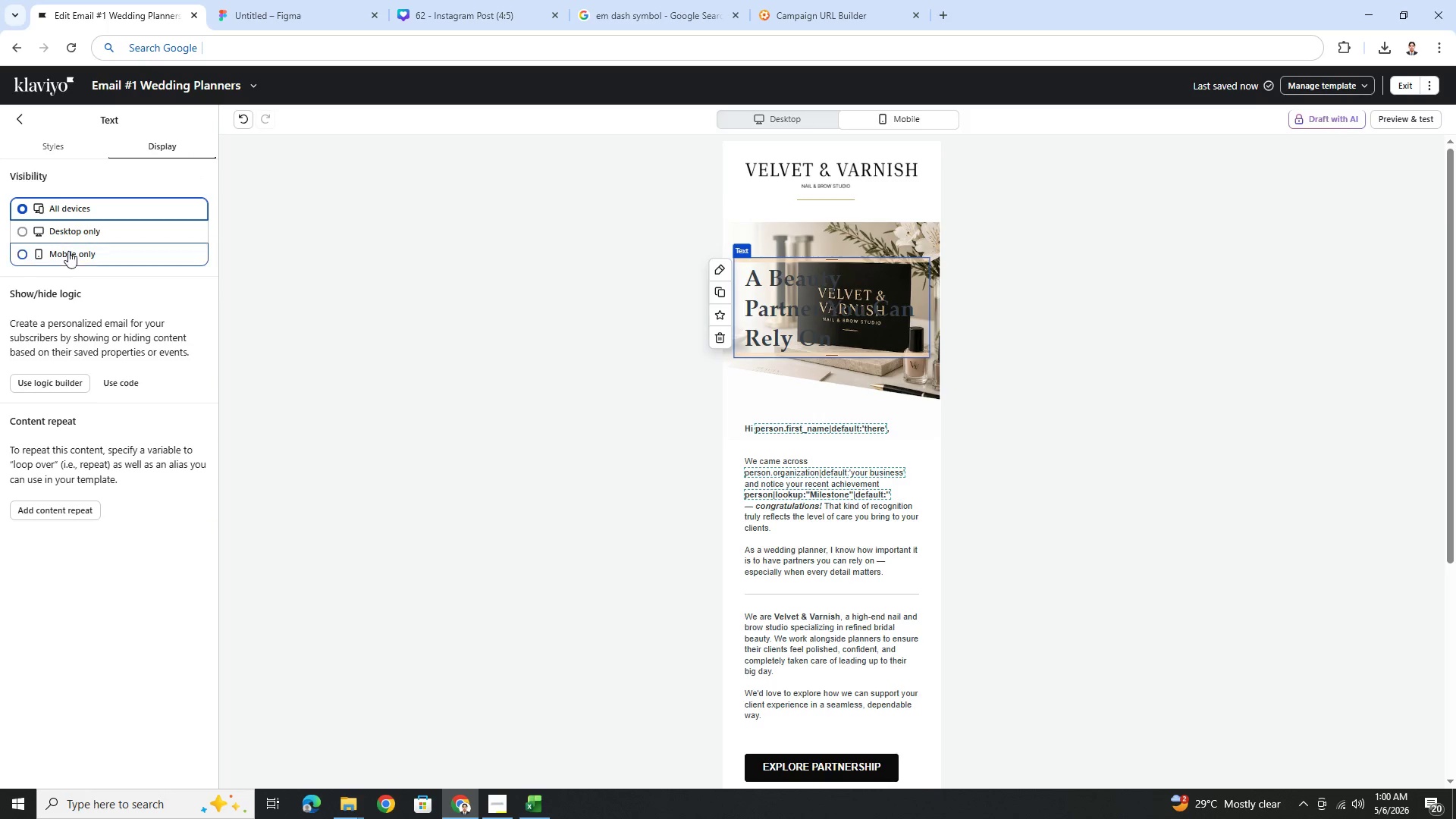 
left_click([68, 249])
 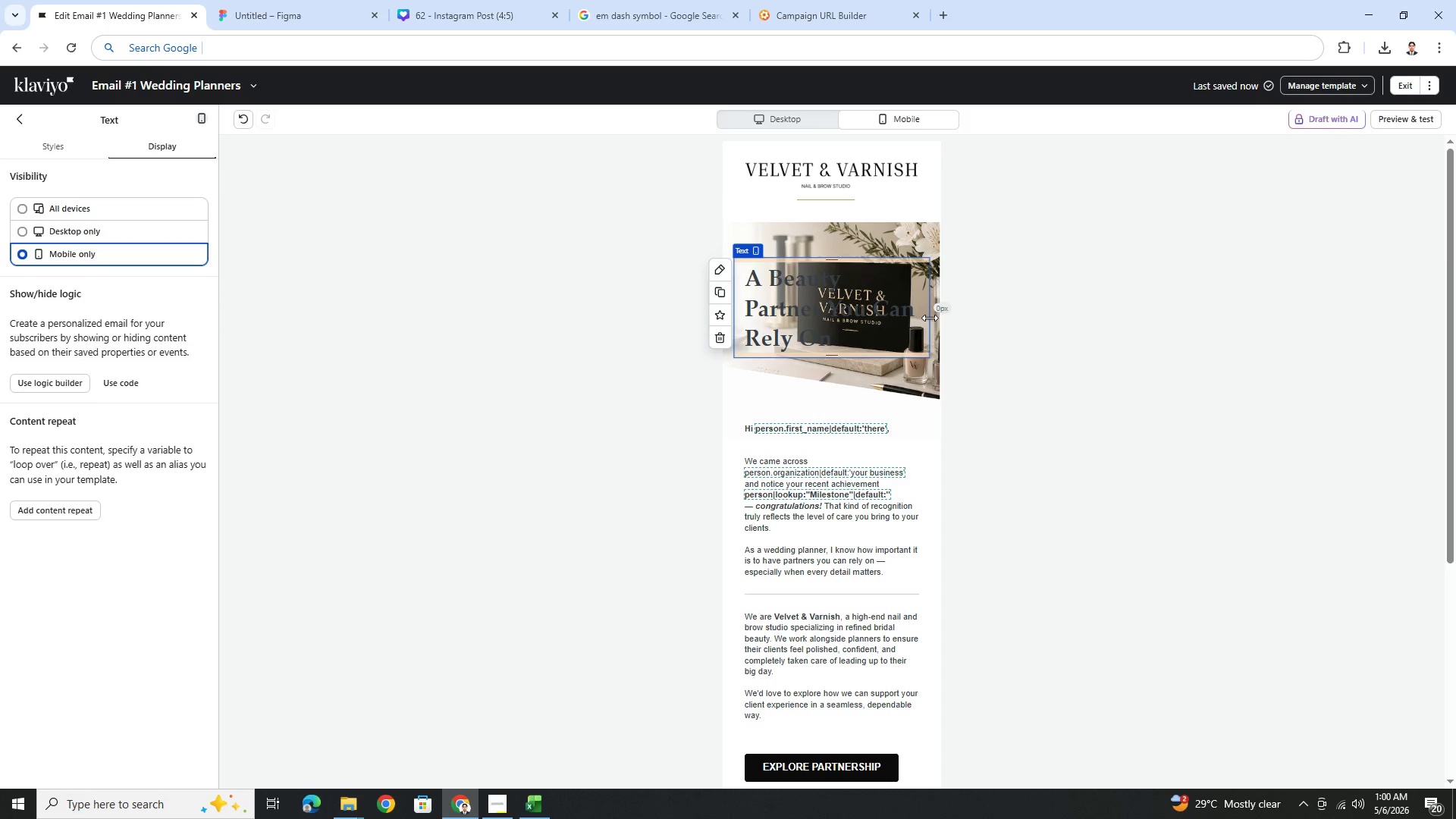 
left_click([900, 318])
 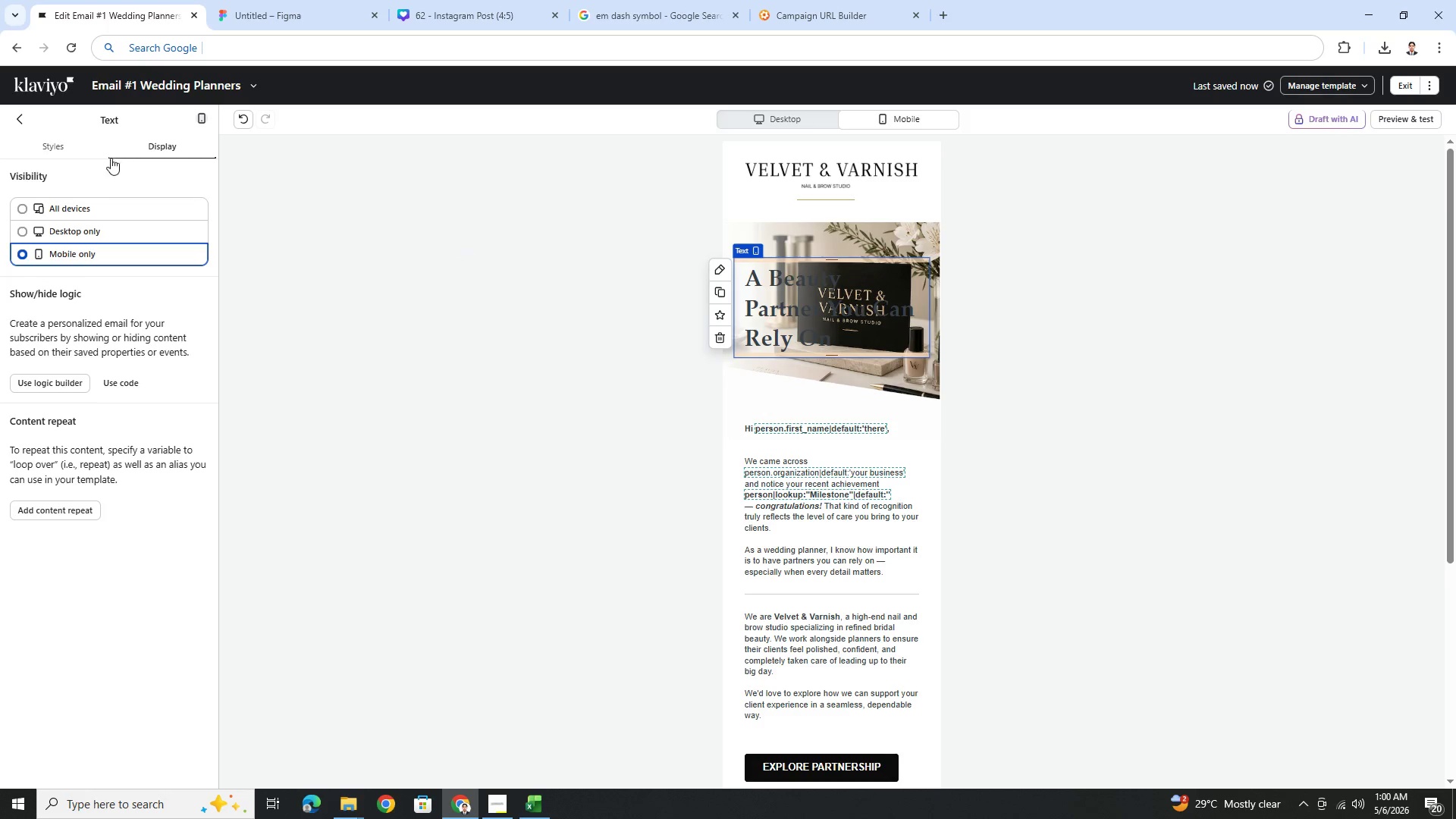 
left_click([53, 146])
 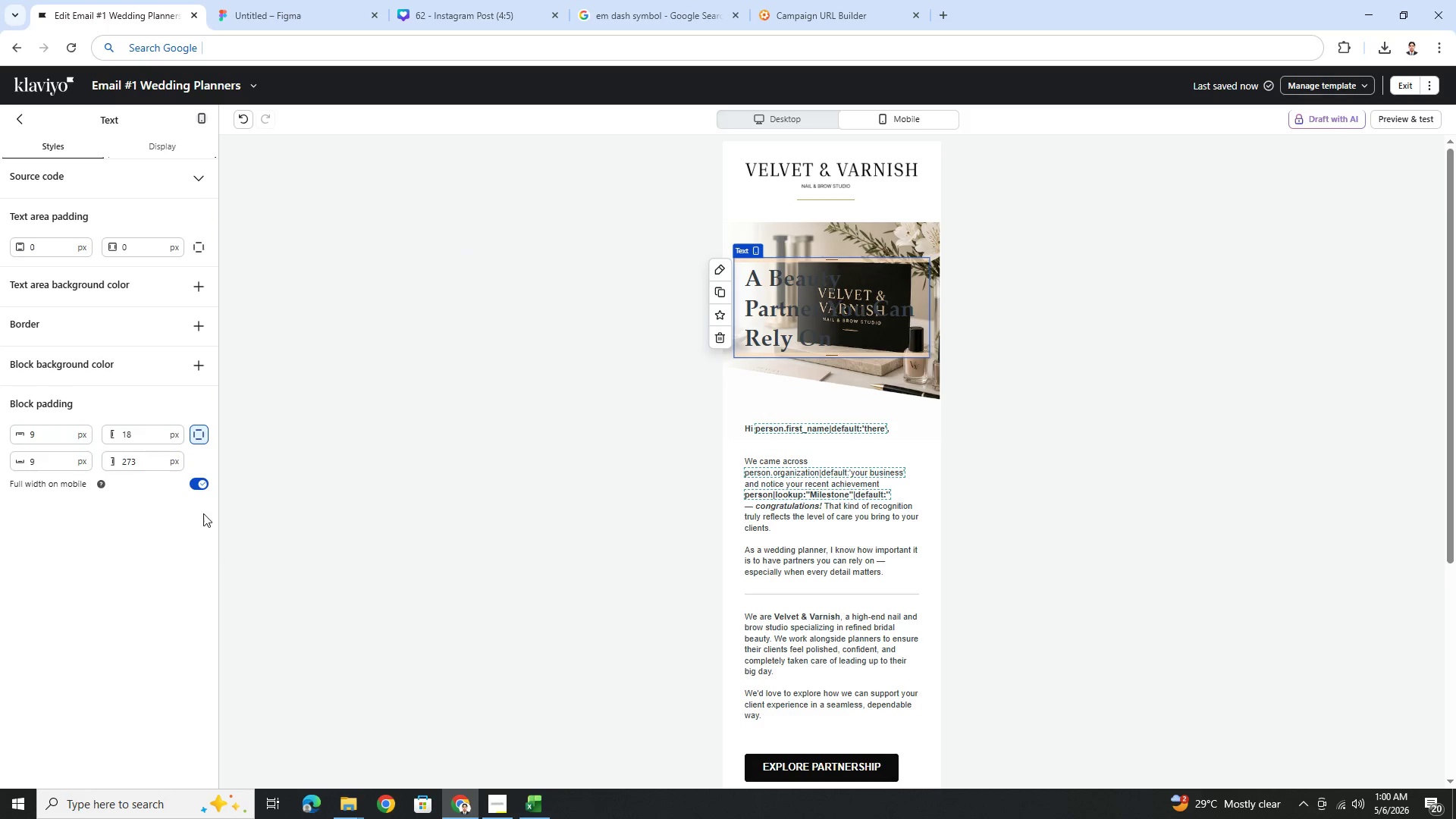 
left_click([199, 479])
 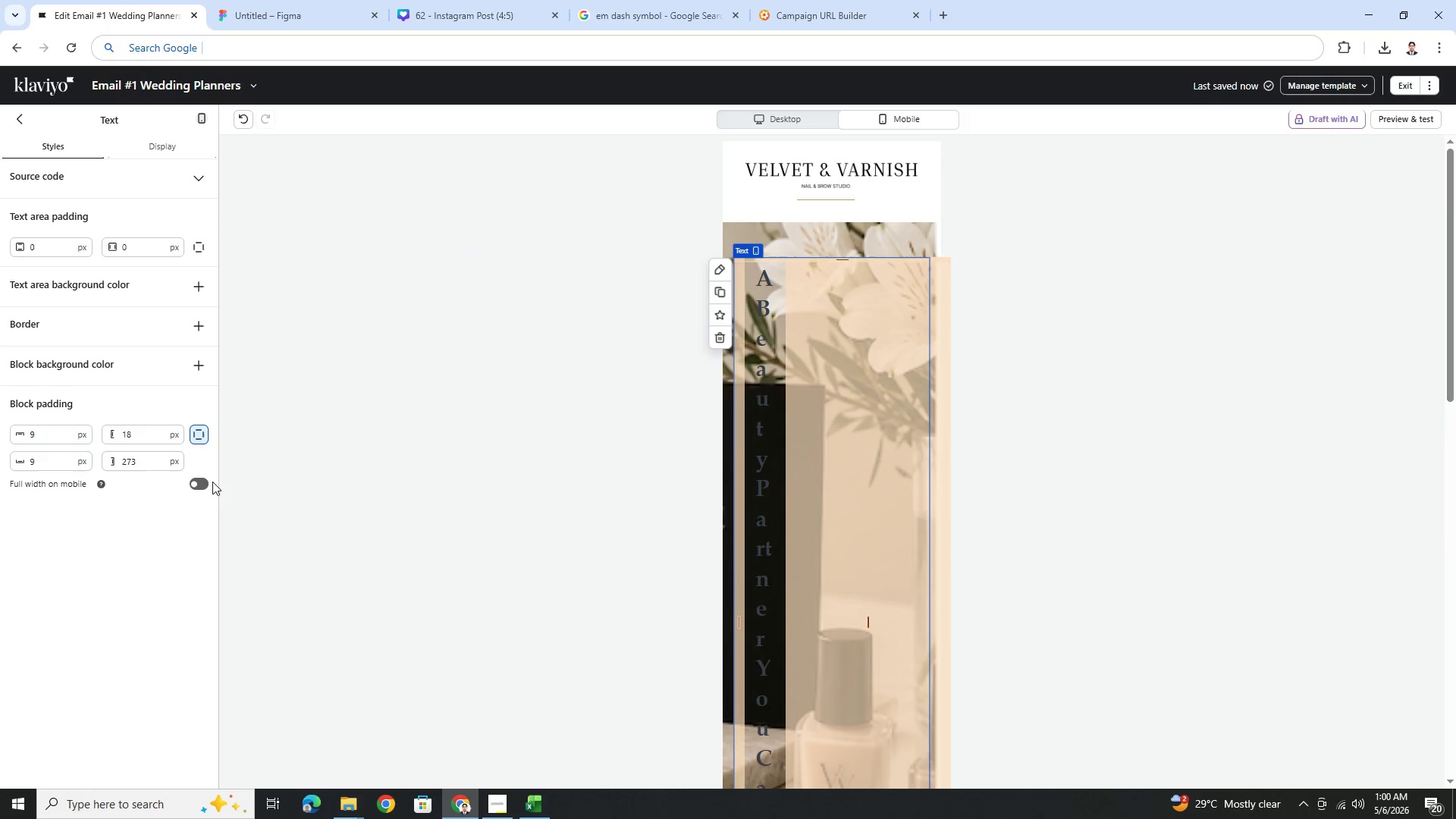 
left_click([201, 486])
 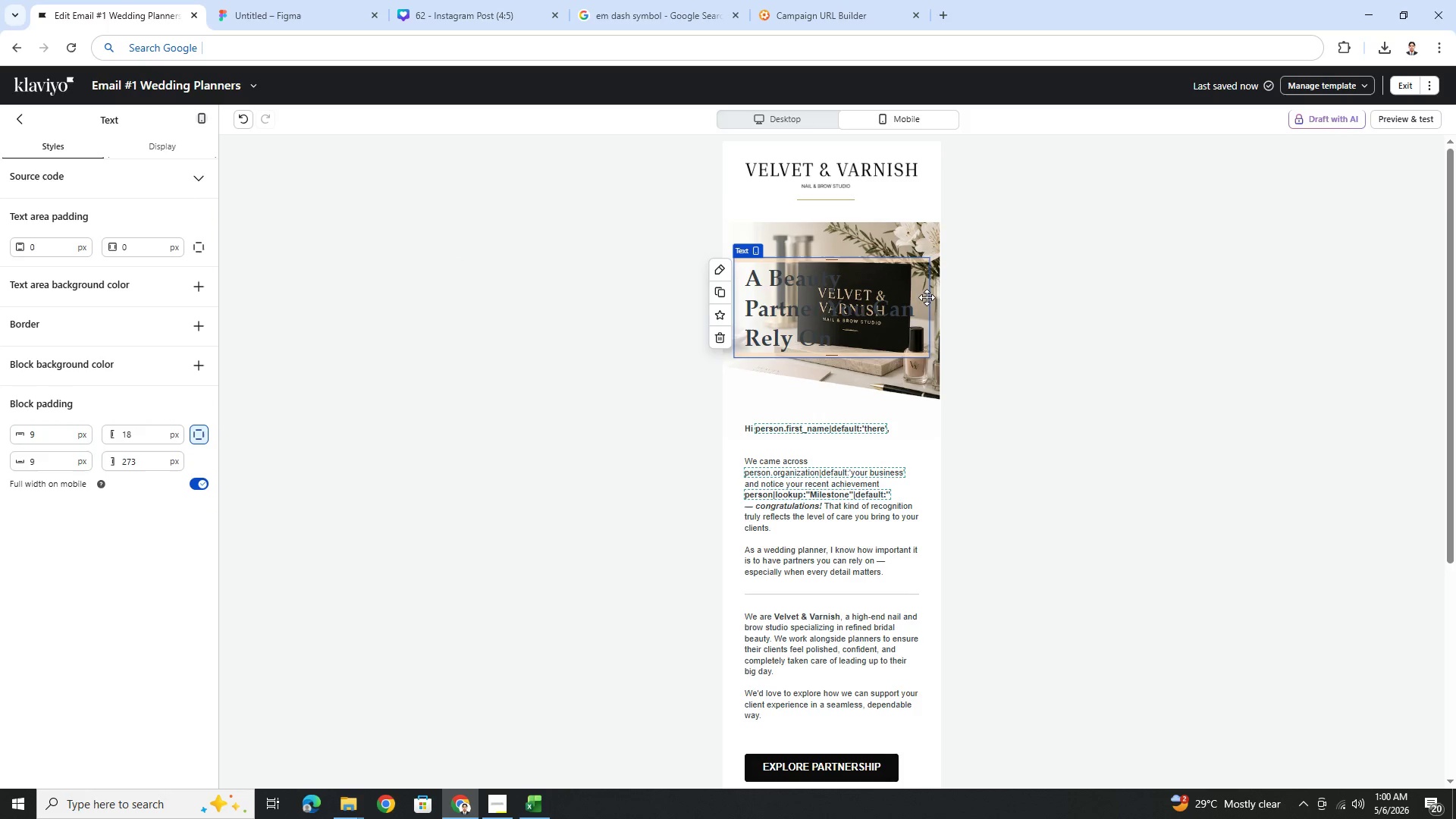 
left_click_drag(start_coordinate=[930, 297], to_coordinate=[912, 298])
 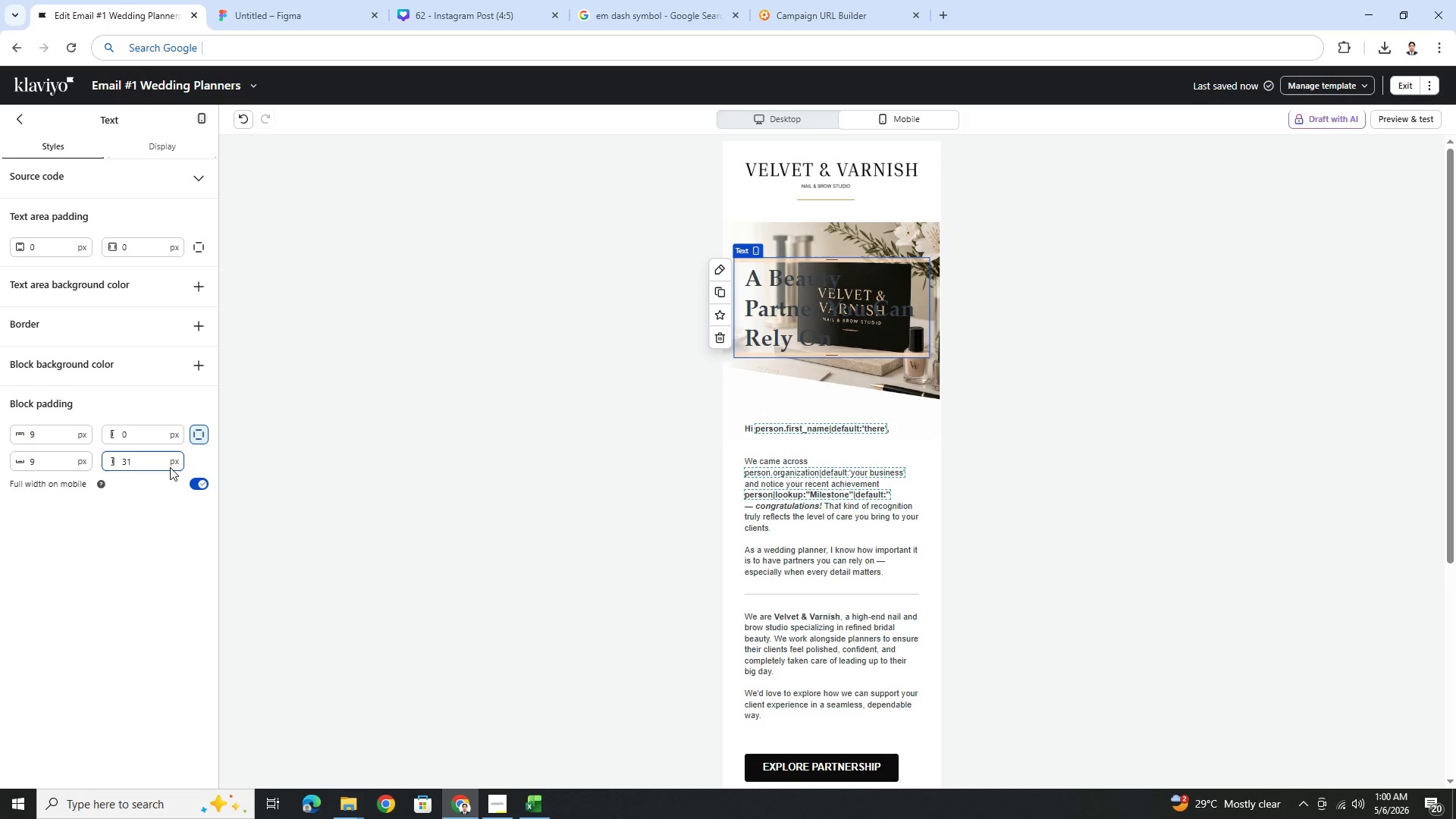 
double_click([157, 466])
 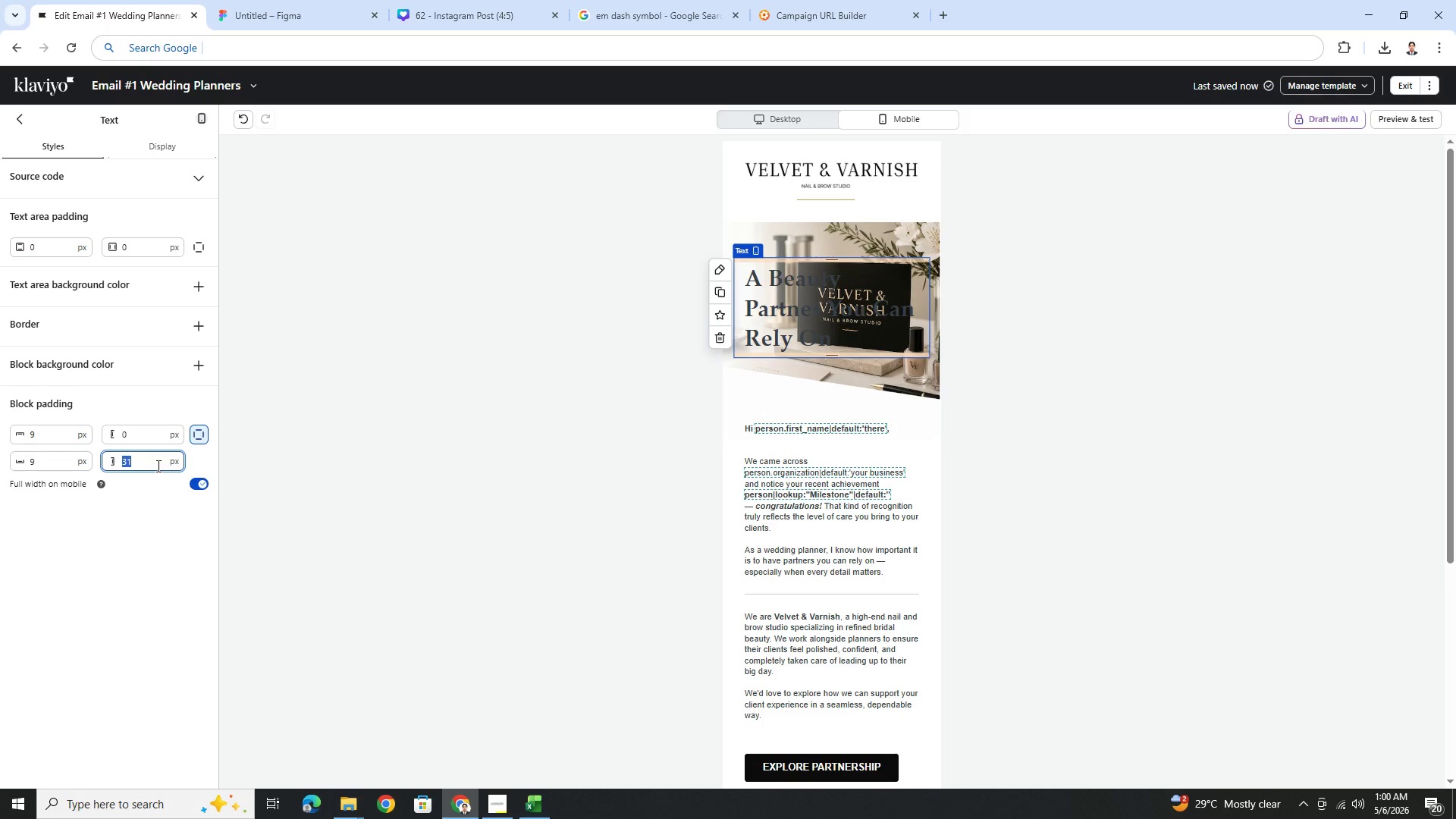 
key(Numpad0)
 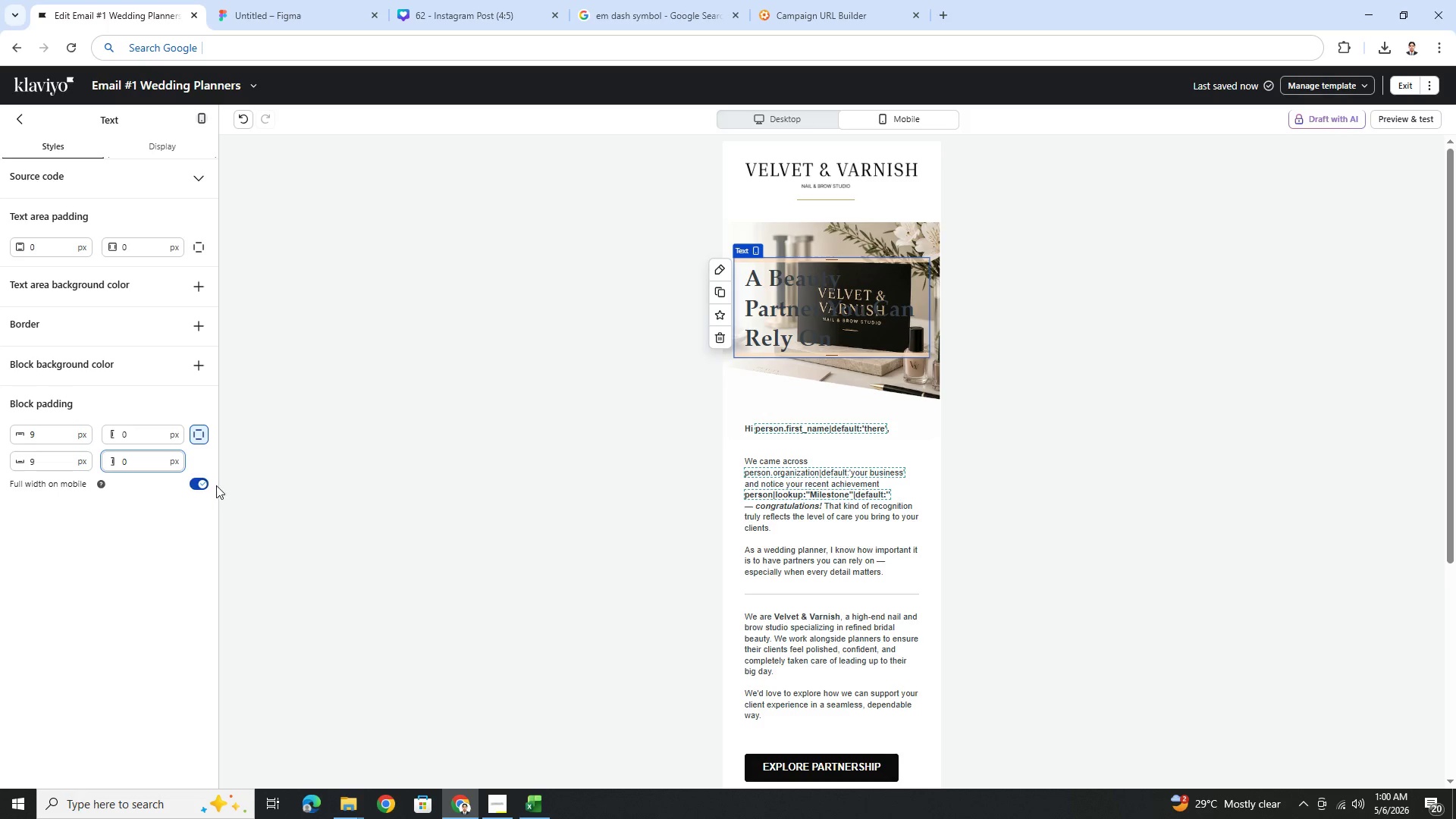 
left_click([202, 483])
 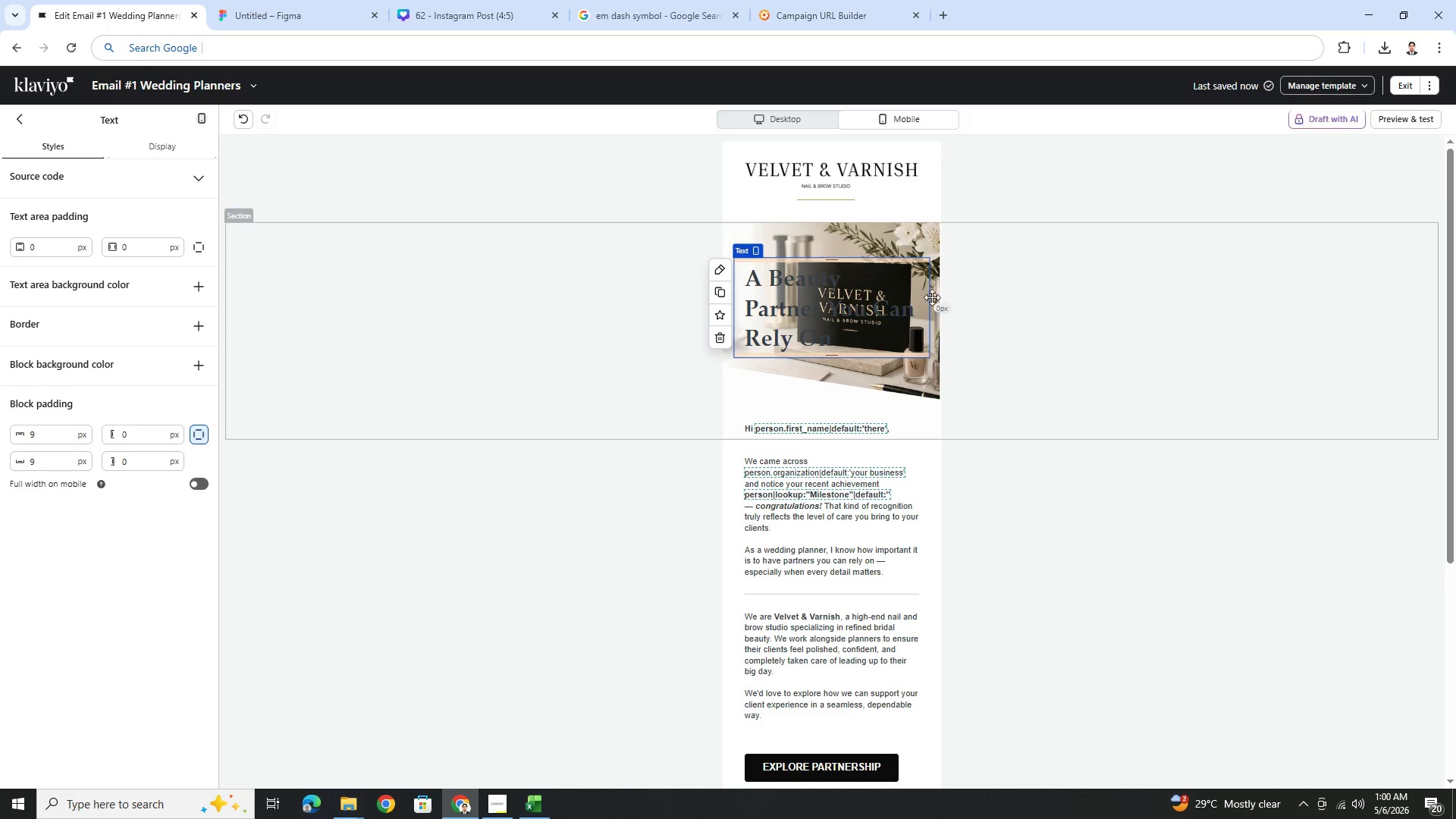 
left_click_drag(start_coordinate=[930, 298], to_coordinate=[879, 303])
 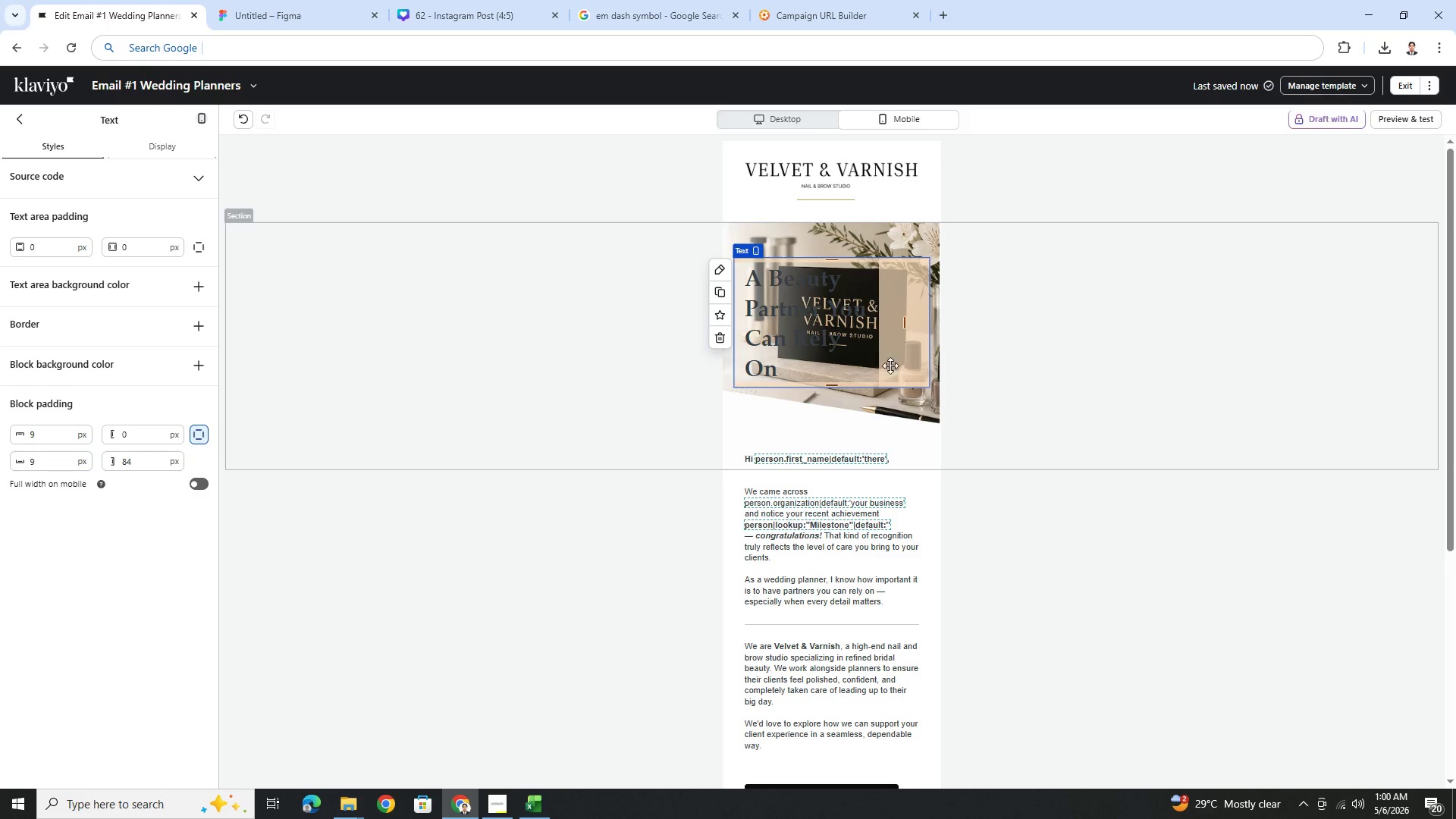 
left_click([820, 428])
 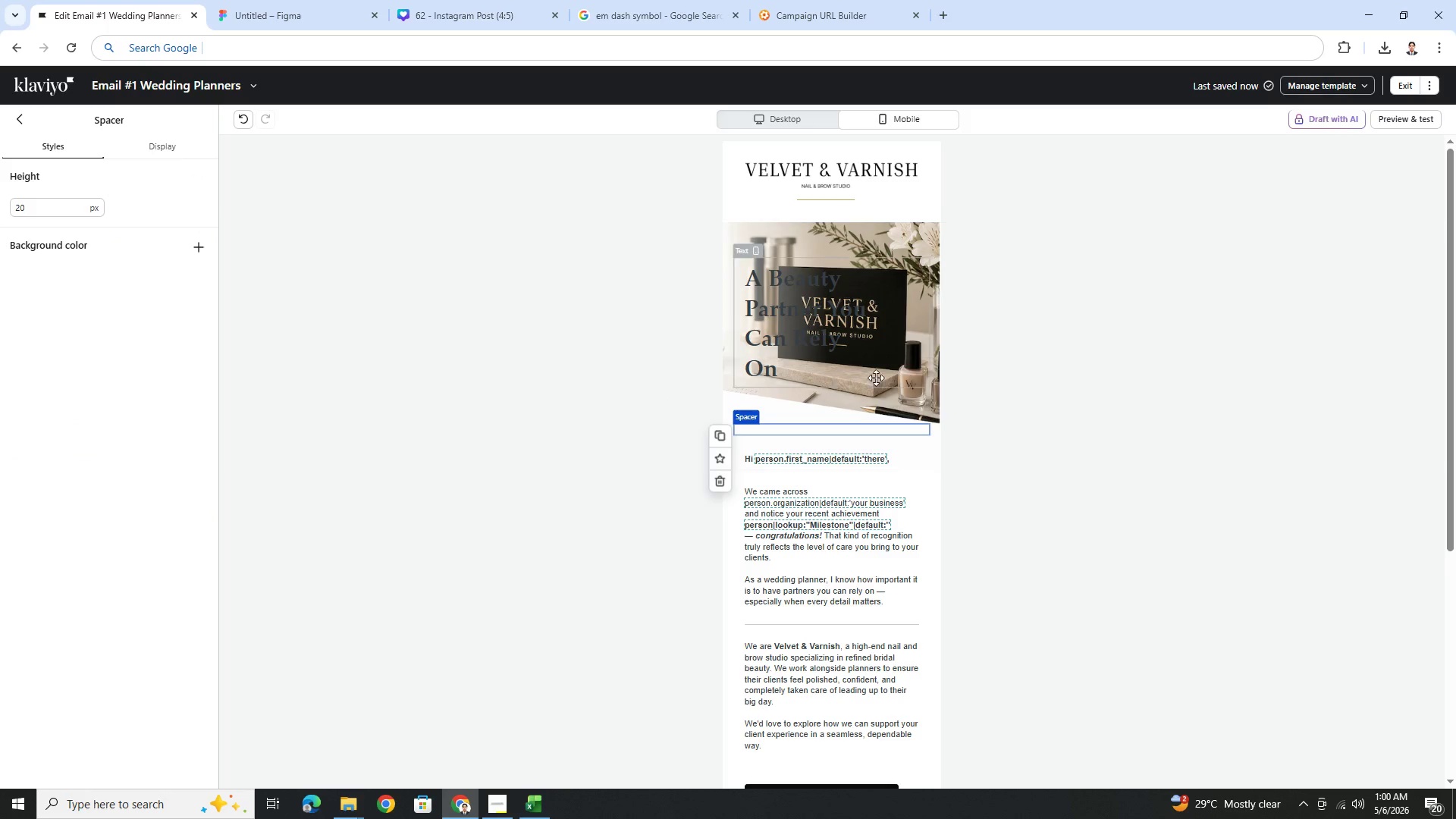 
left_click([971, 331])
 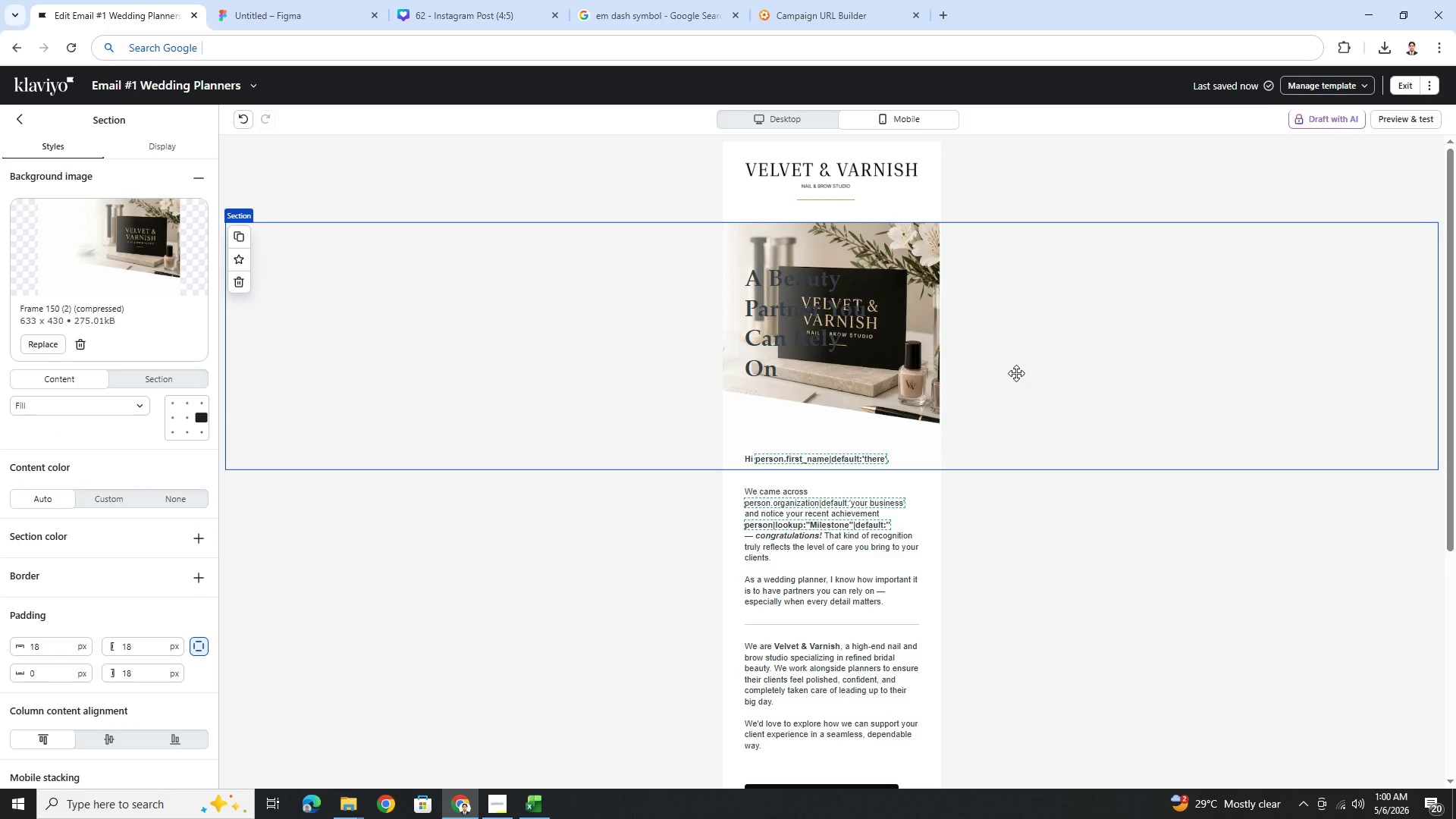 
wait(6.49)
 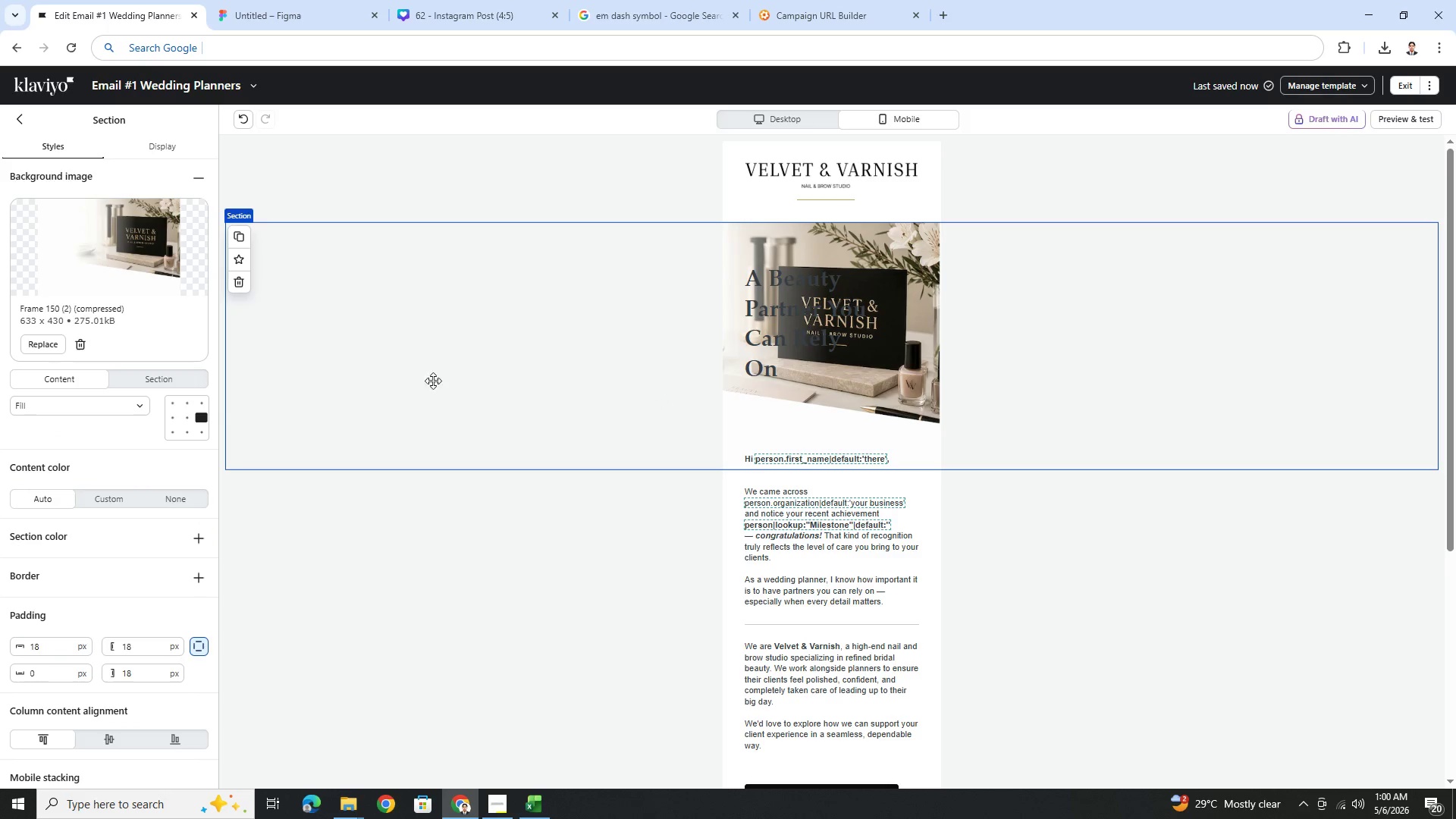 
left_click([802, 117])
 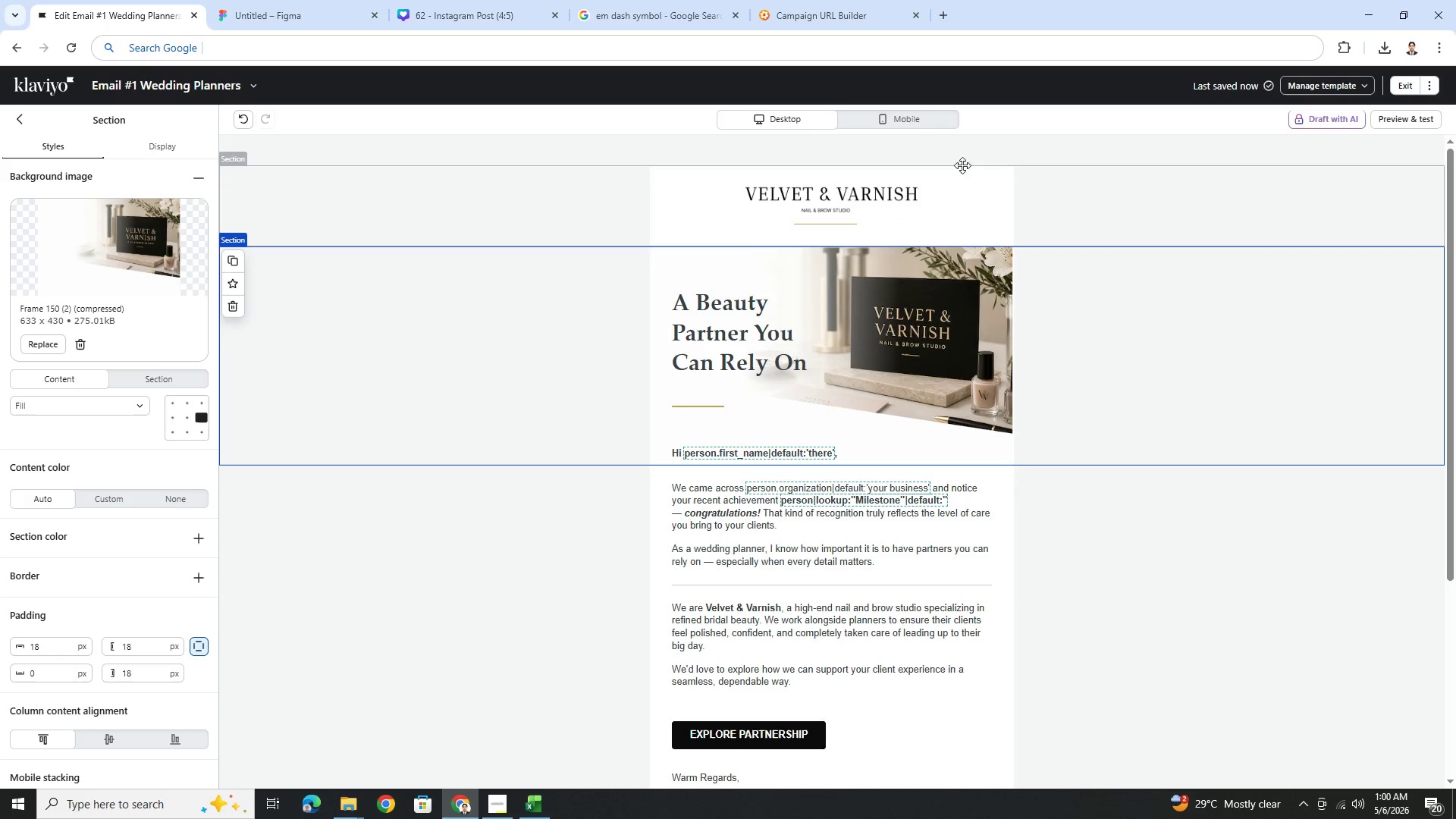 
left_click([896, 130])
 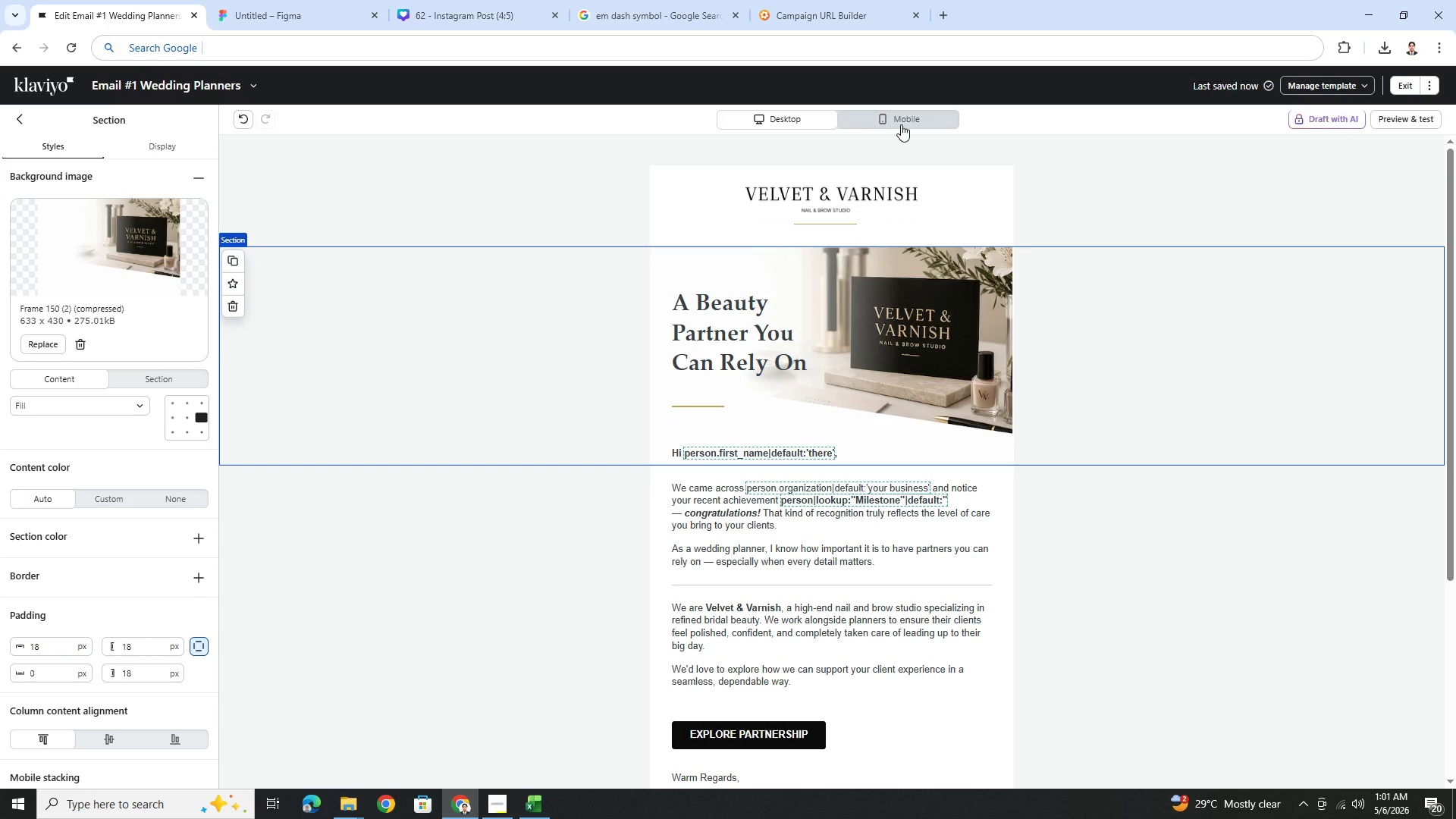 
left_click([901, 124])
 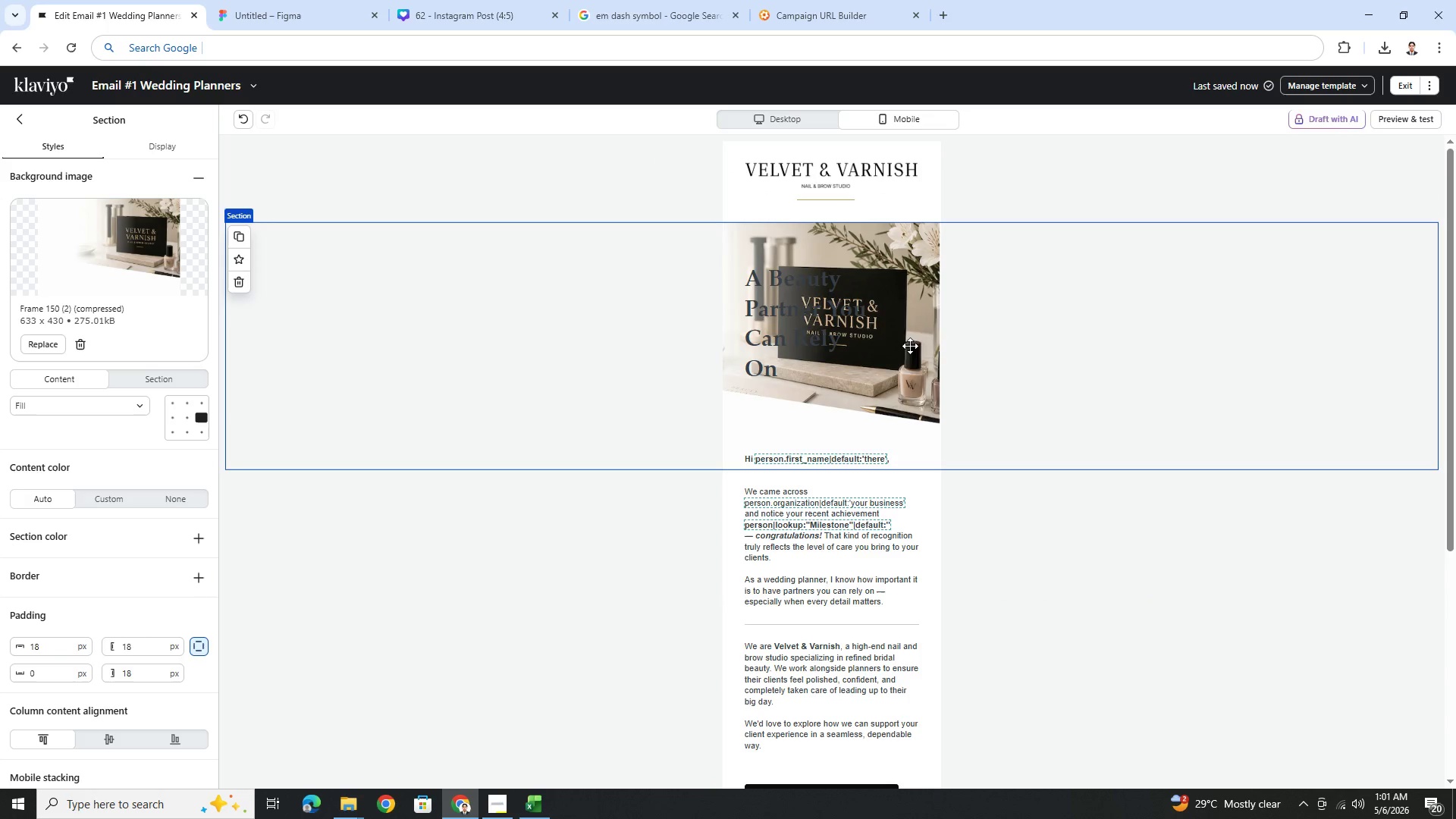 
left_click([834, 321])
 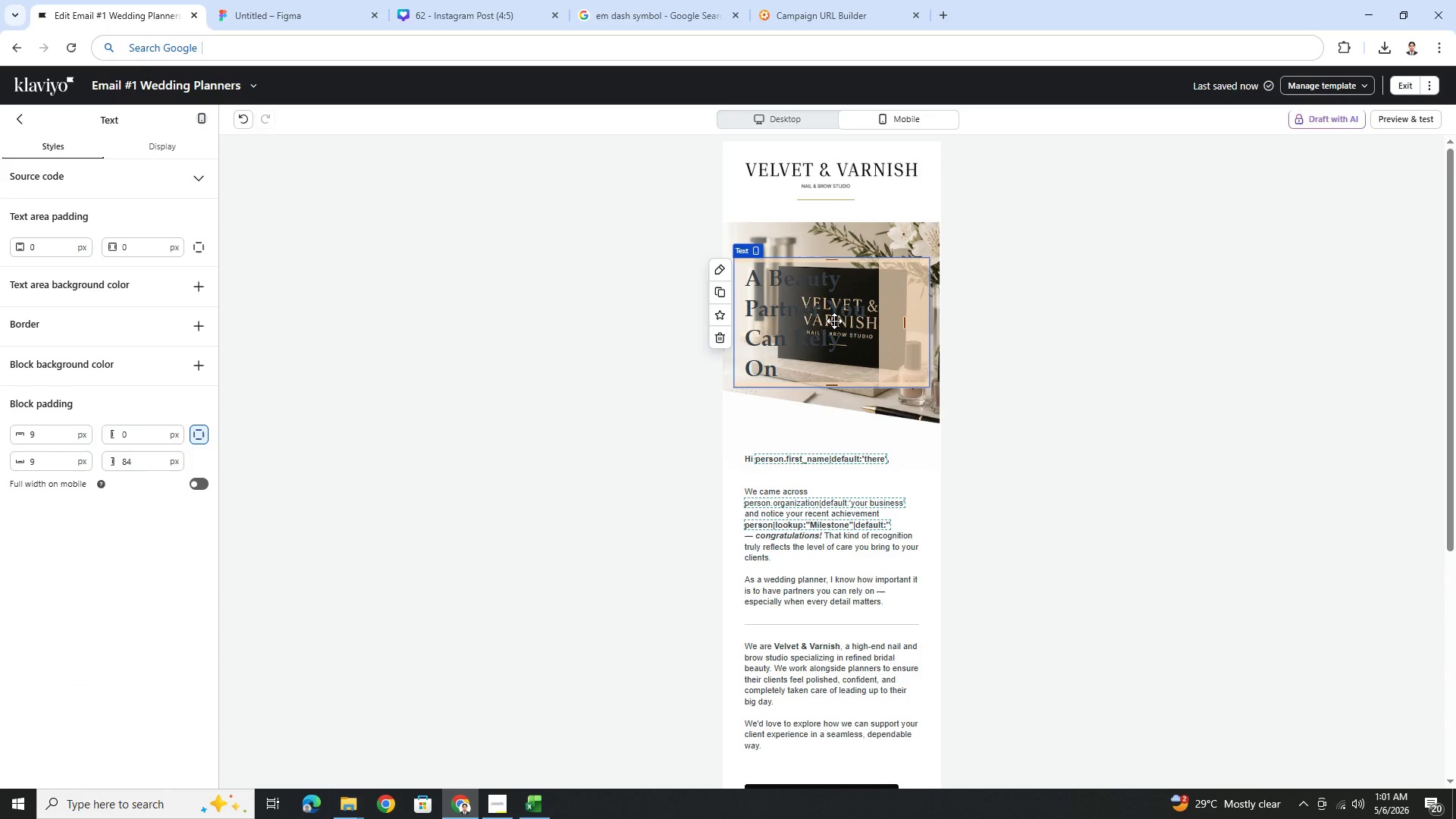 
left_click([834, 321])
 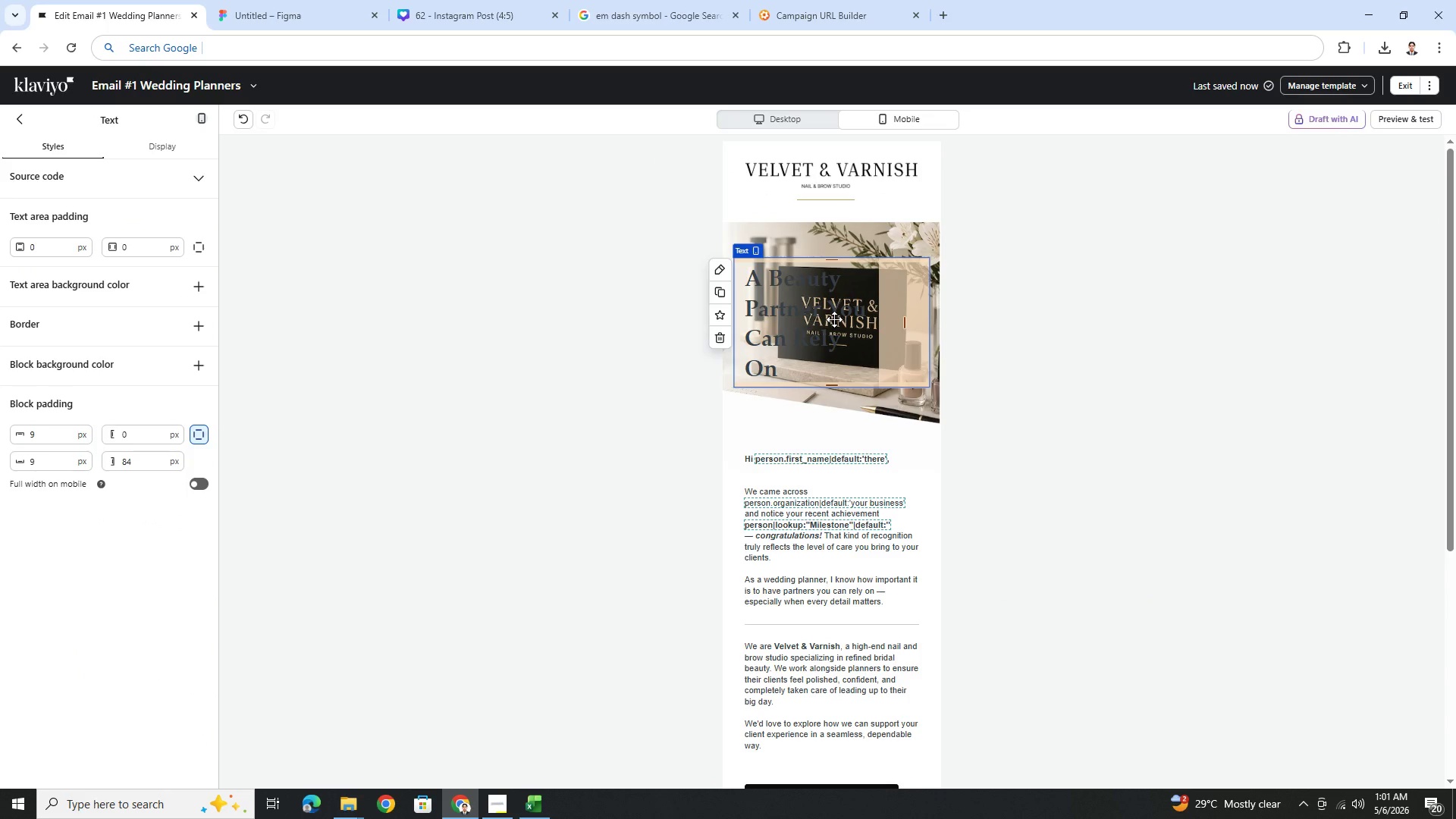 
double_click([834, 319])
 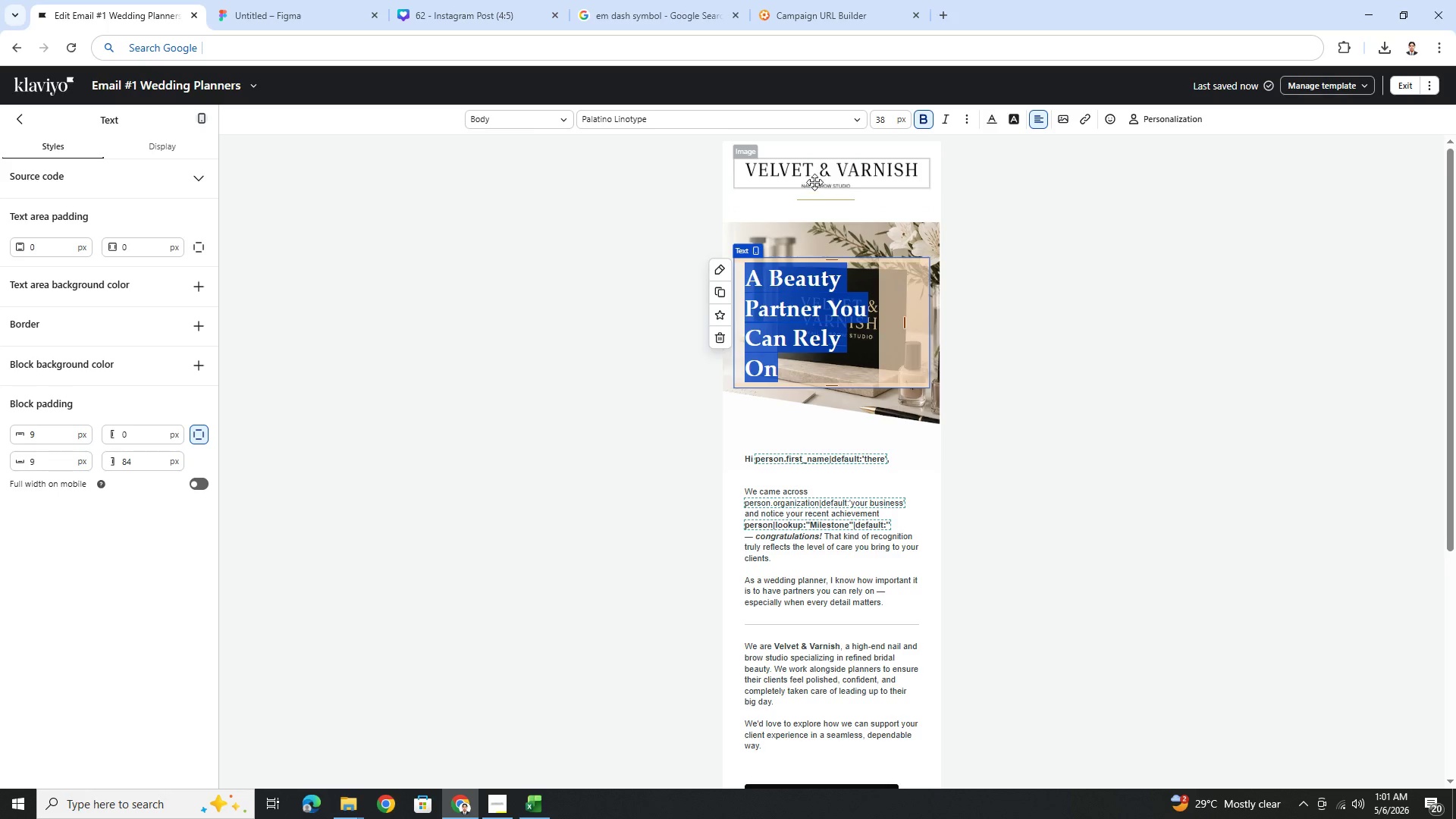 
double_click([885, 119])
 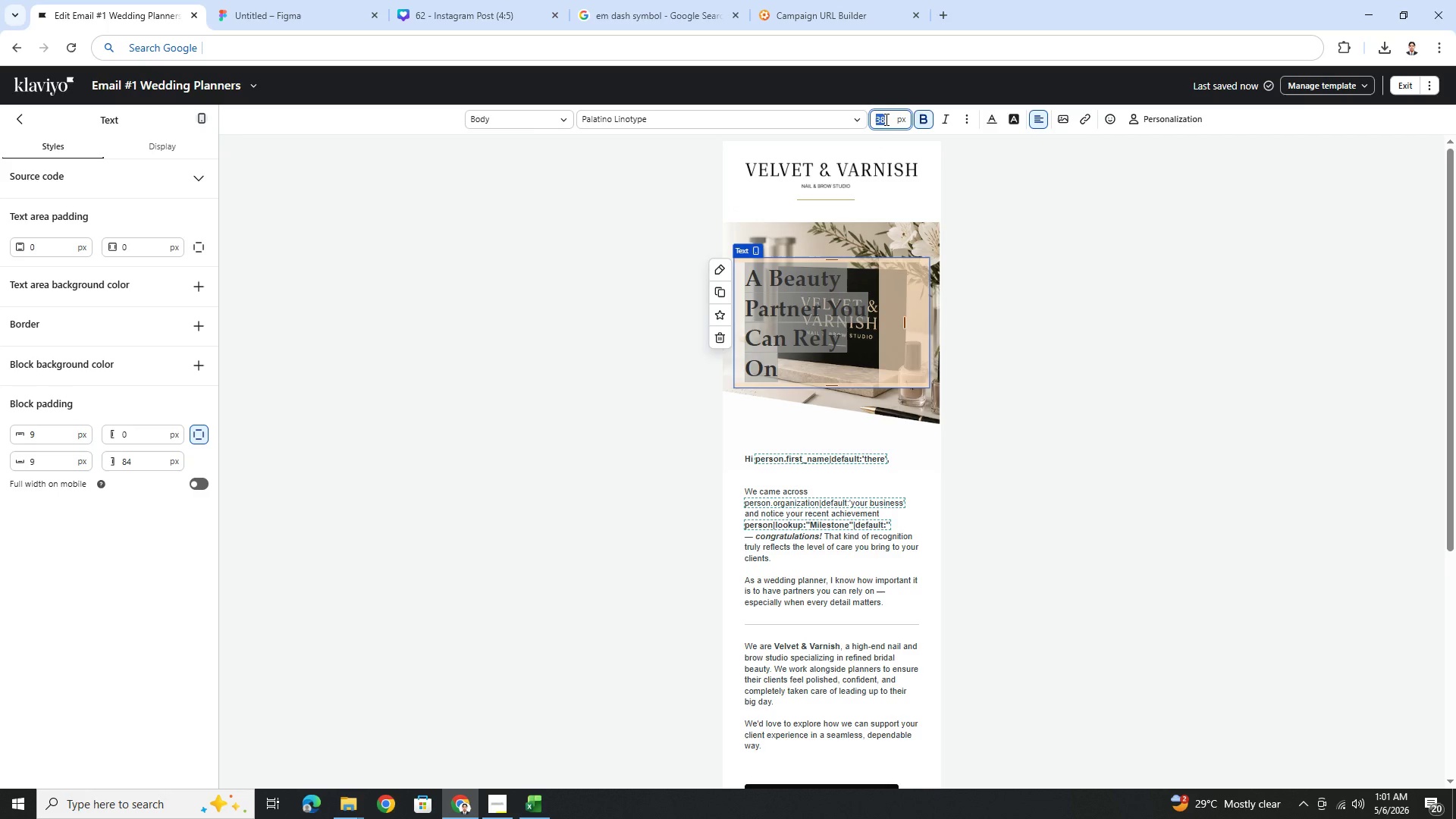 
key(Numpad2)
 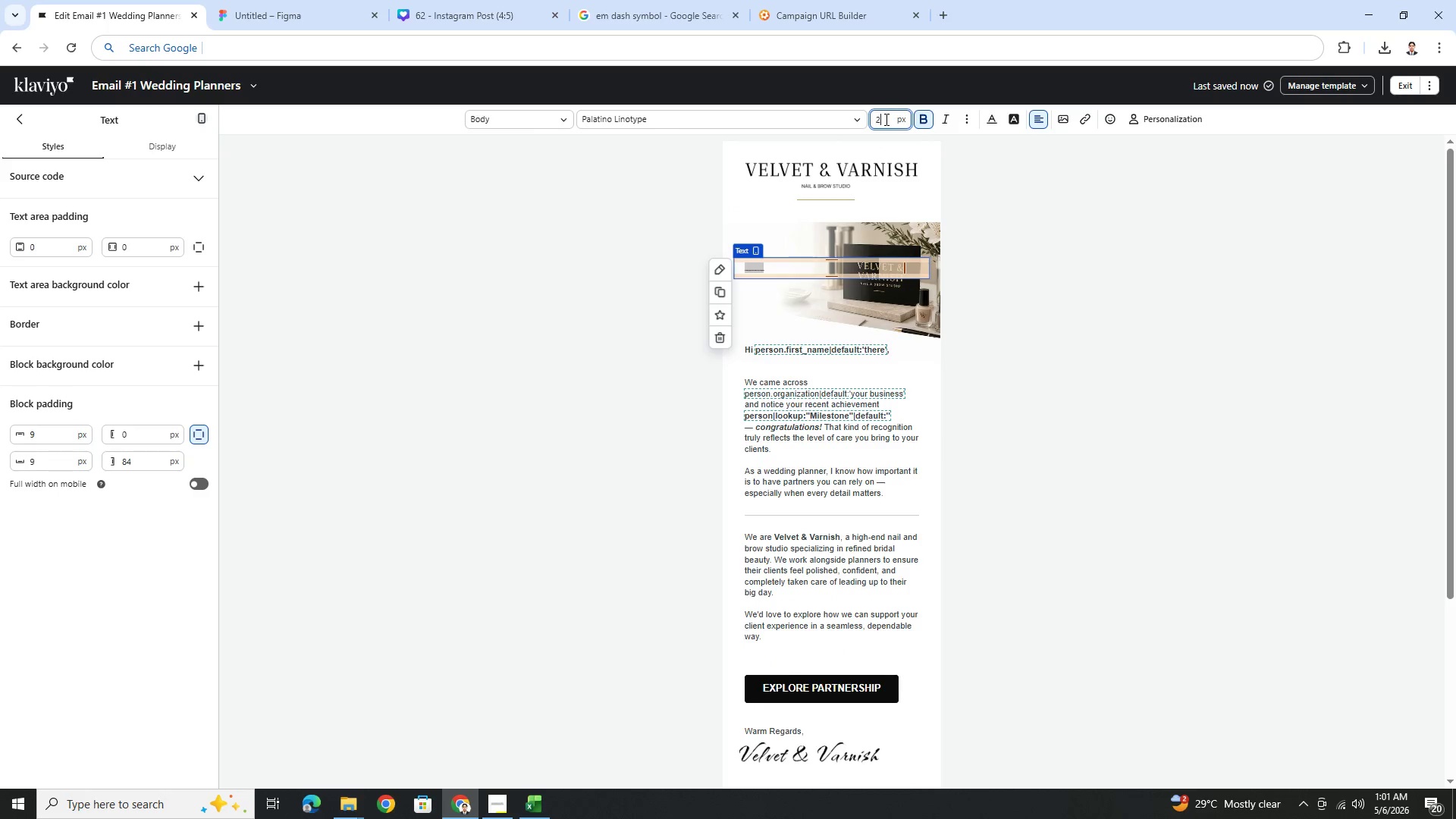 
key(Numpad5)
 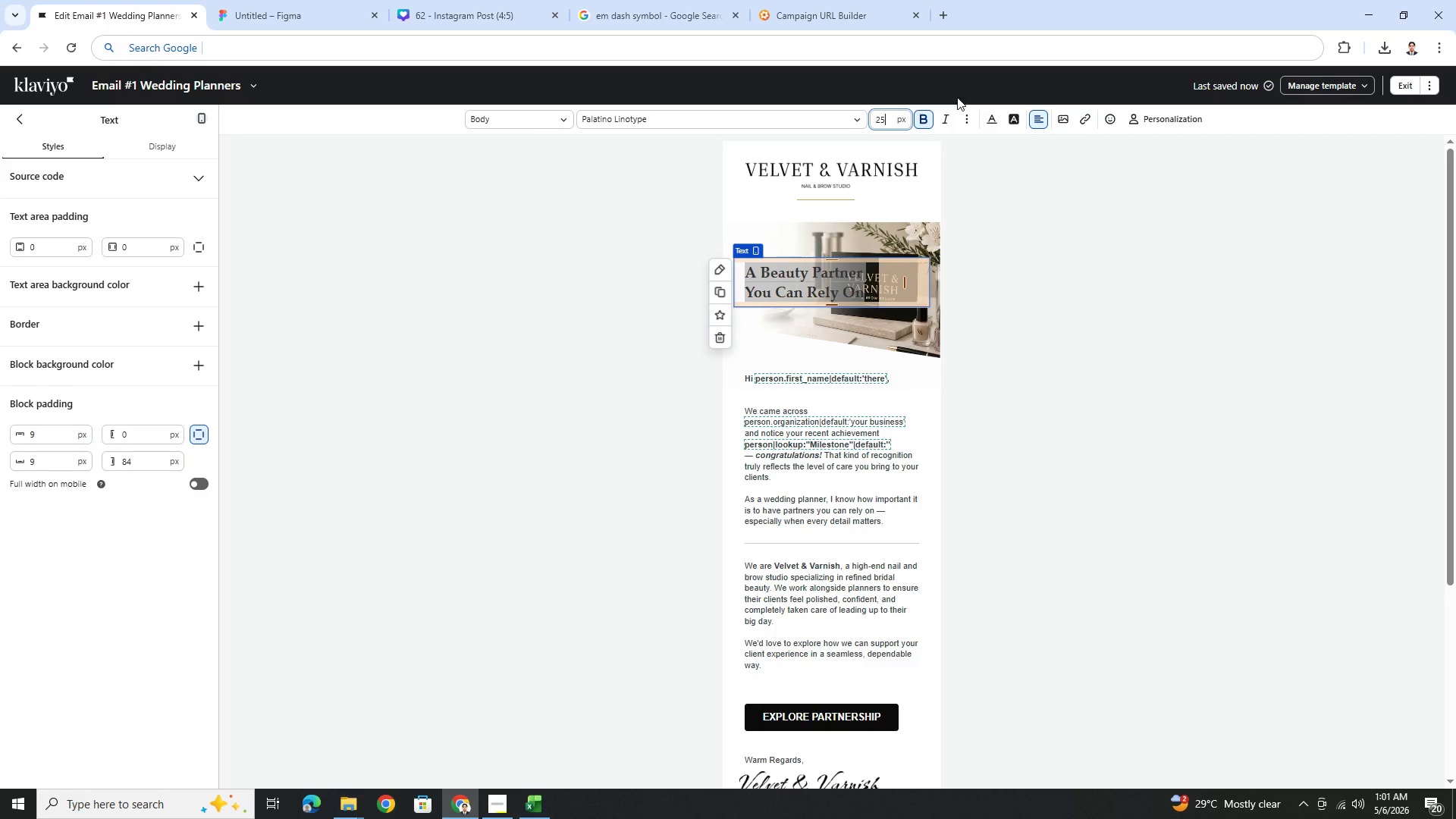 
left_click([1056, 275])
 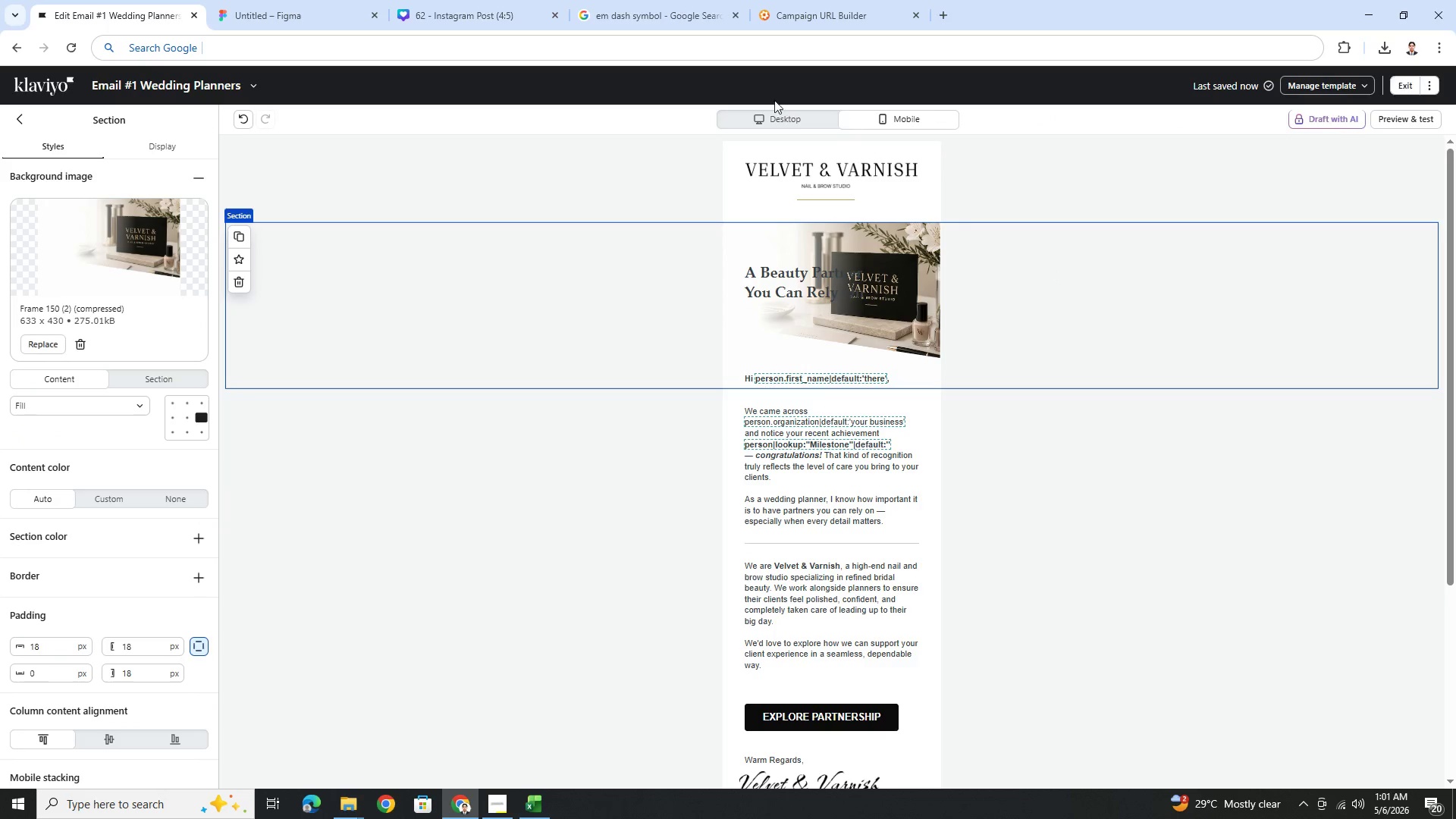 
left_click([774, 118])
 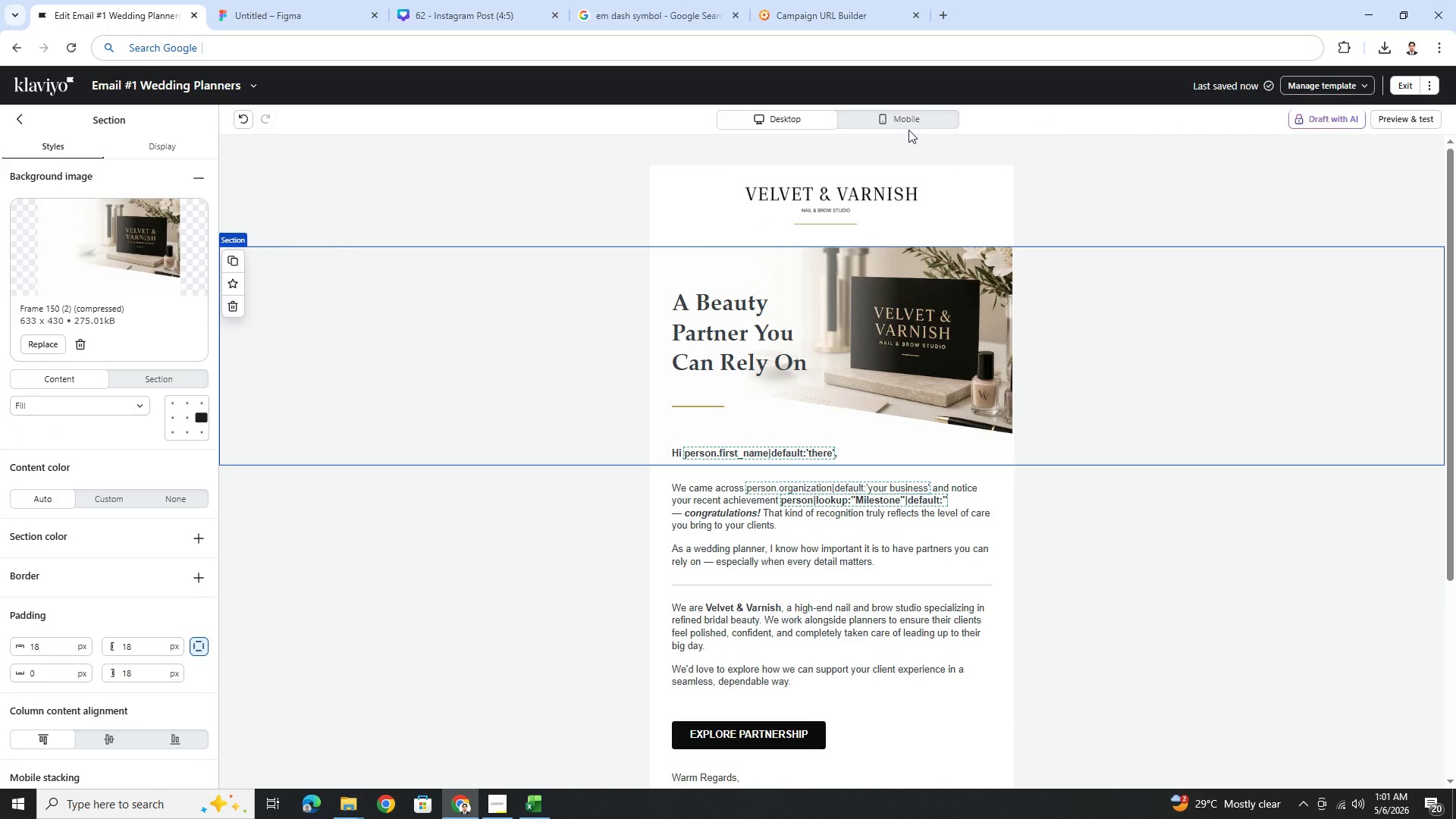 
left_click([913, 124])
 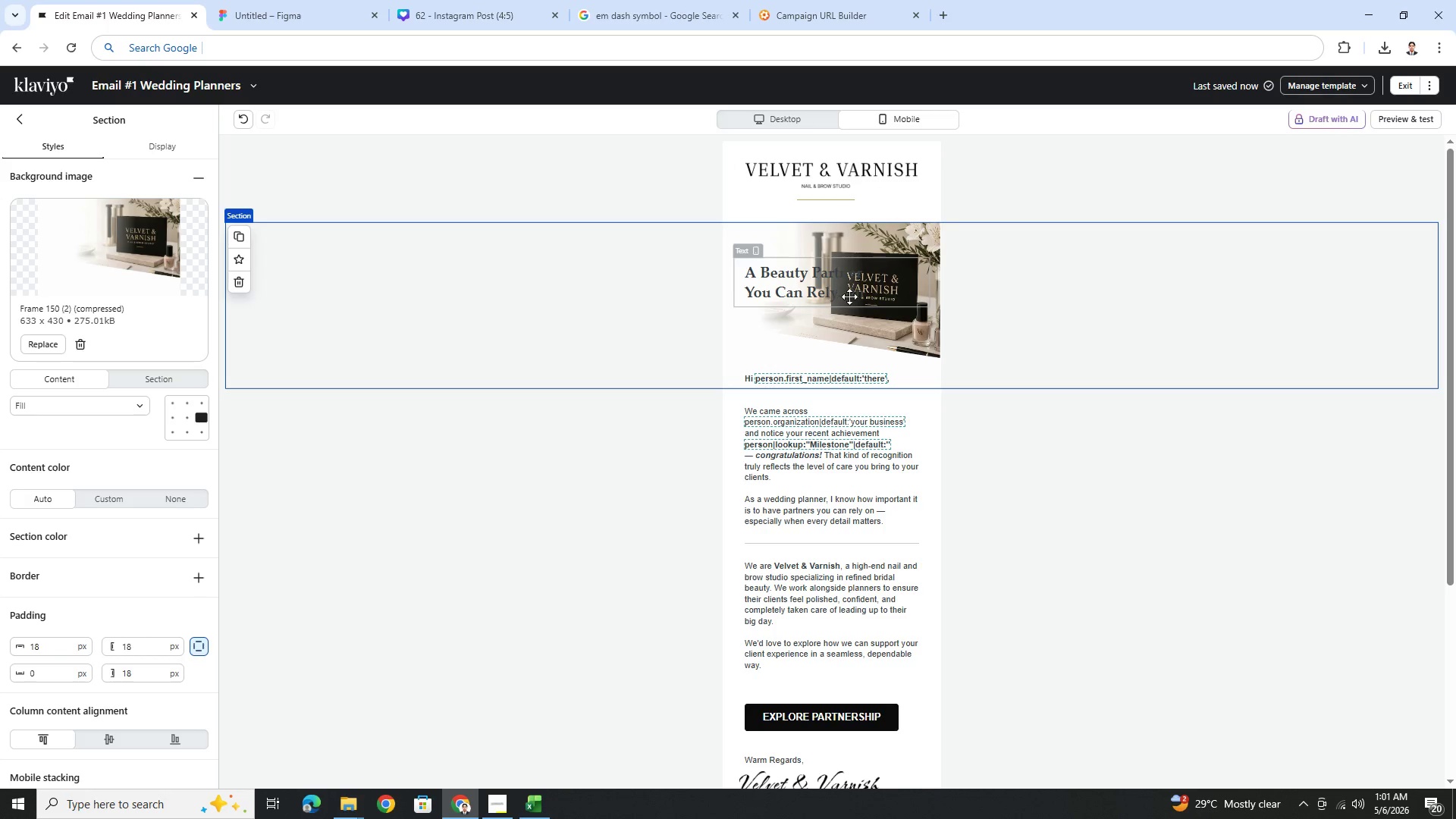 
left_click([809, 291])
 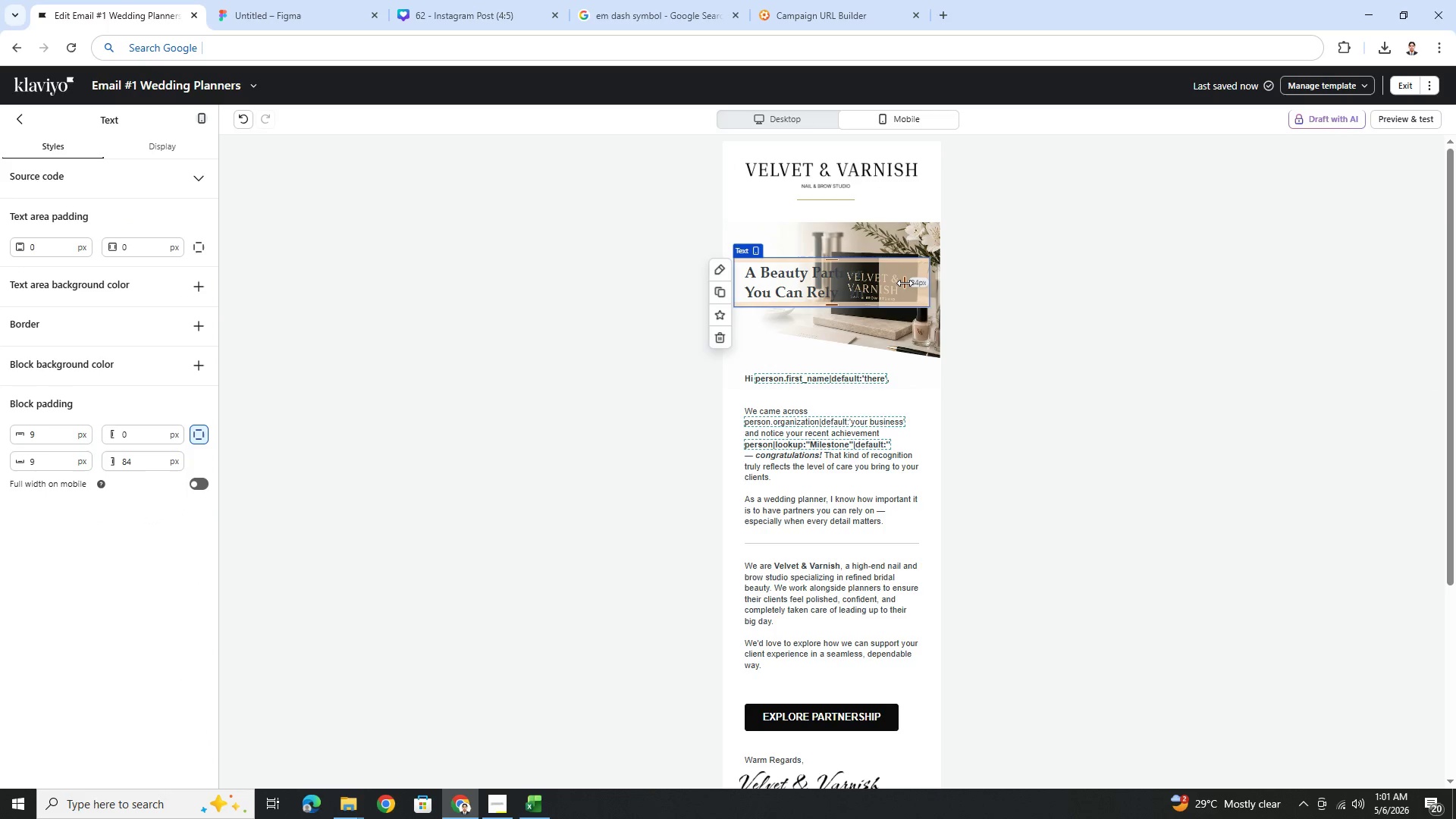 
left_click_drag(start_coordinate=[905, 283], to_coordinate=[874, 282])
 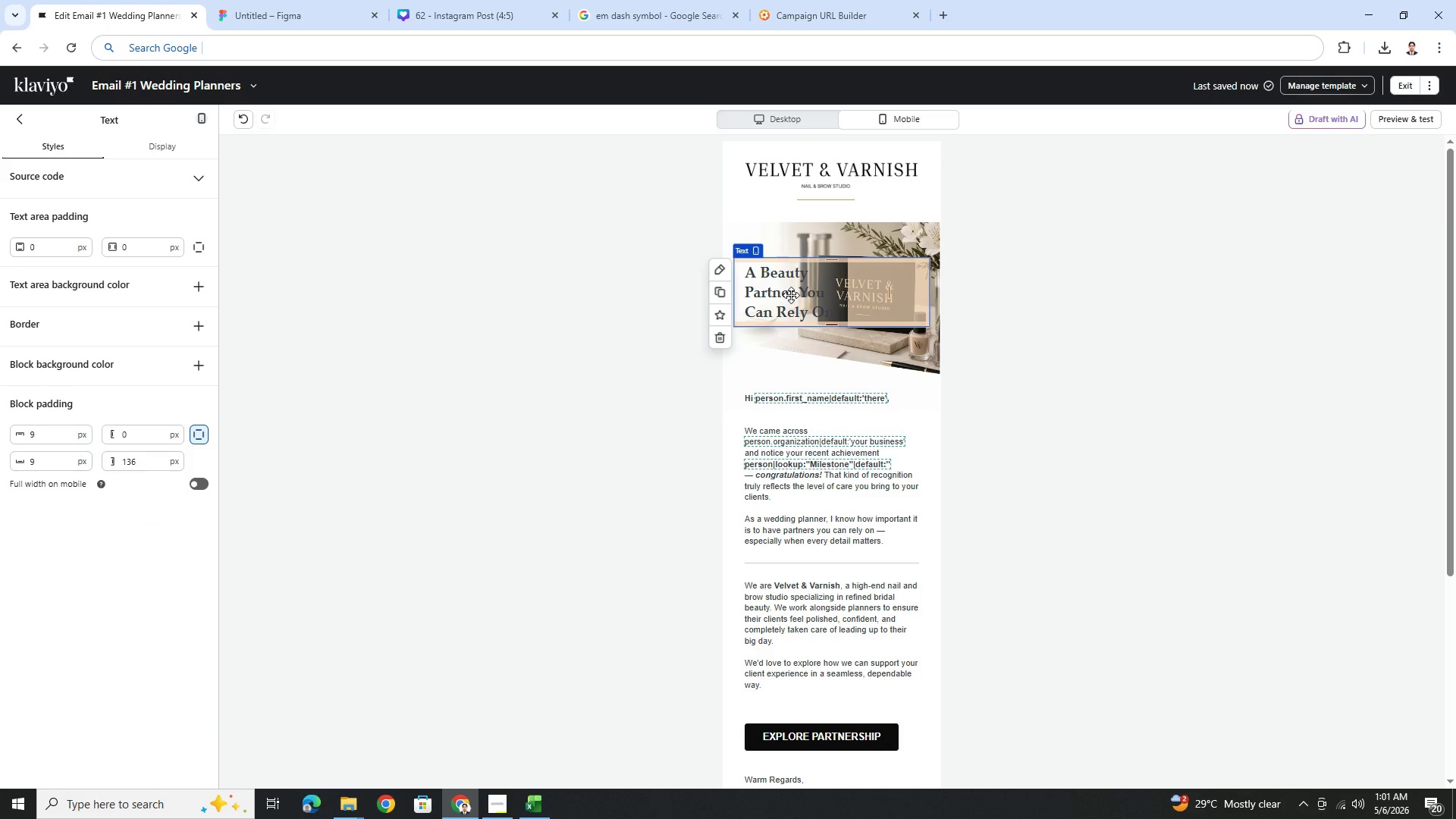 
double_click([791, 295])
 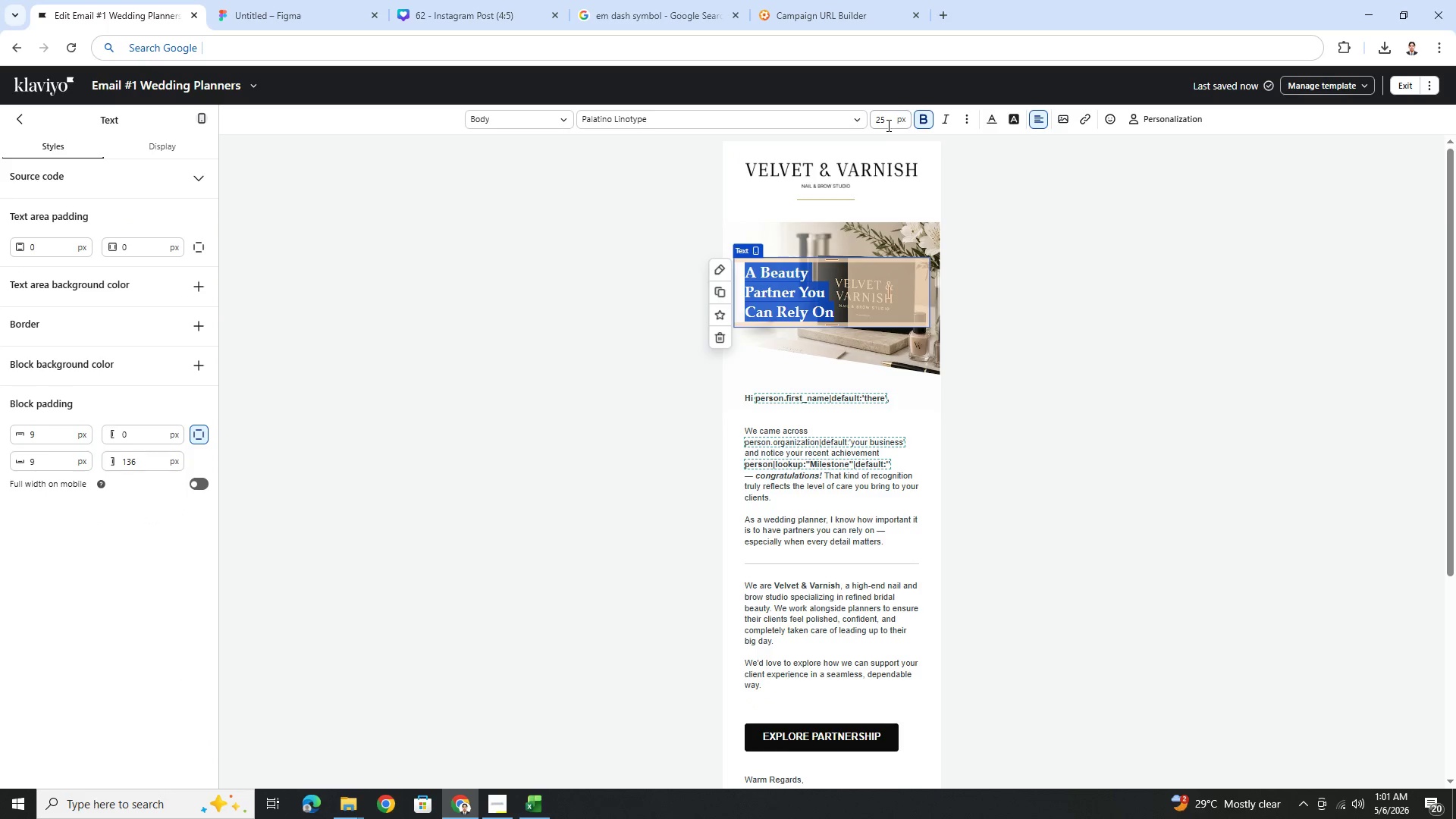 
double_click([887, 124])
 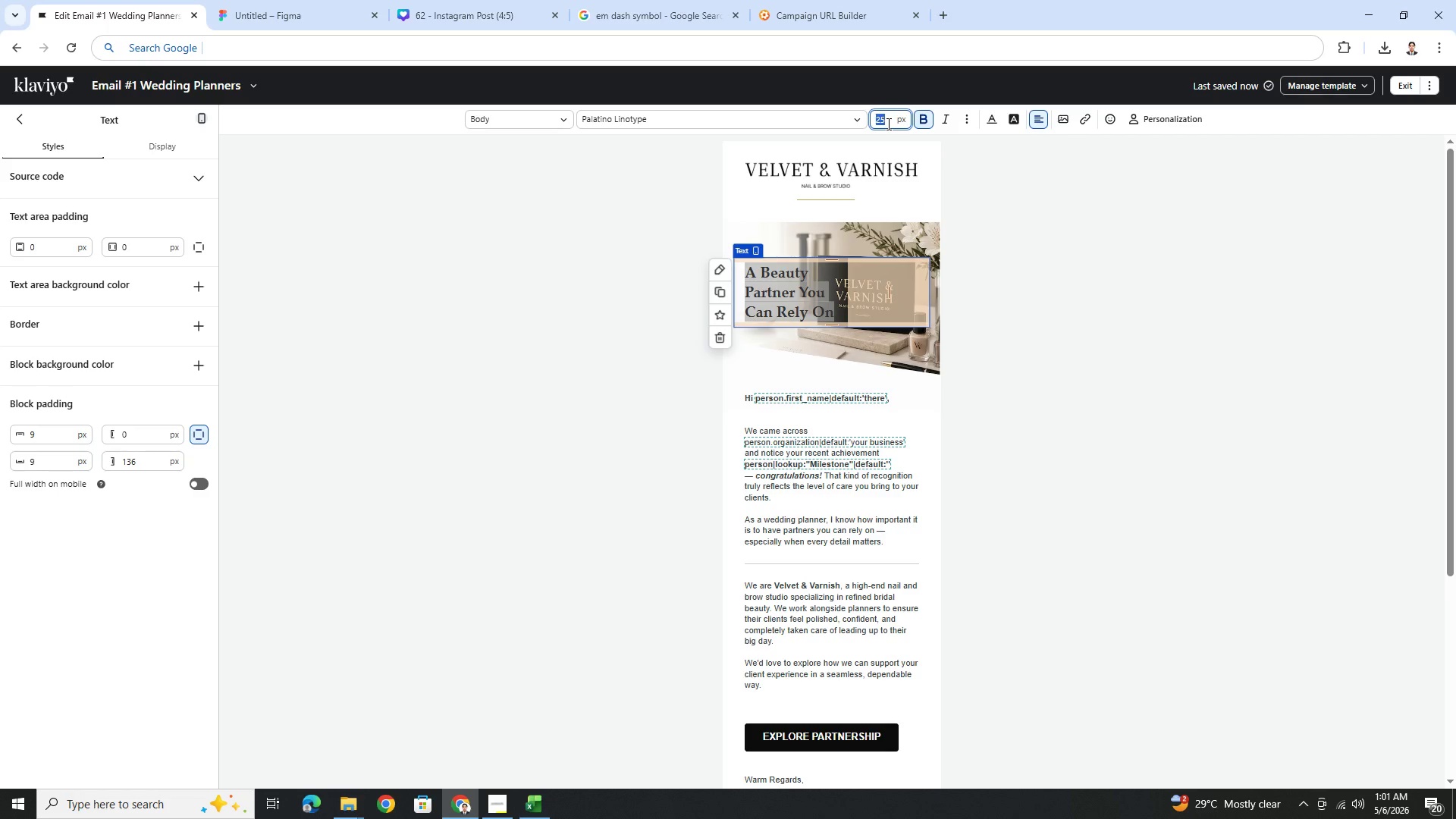 
key(Numpad3)
 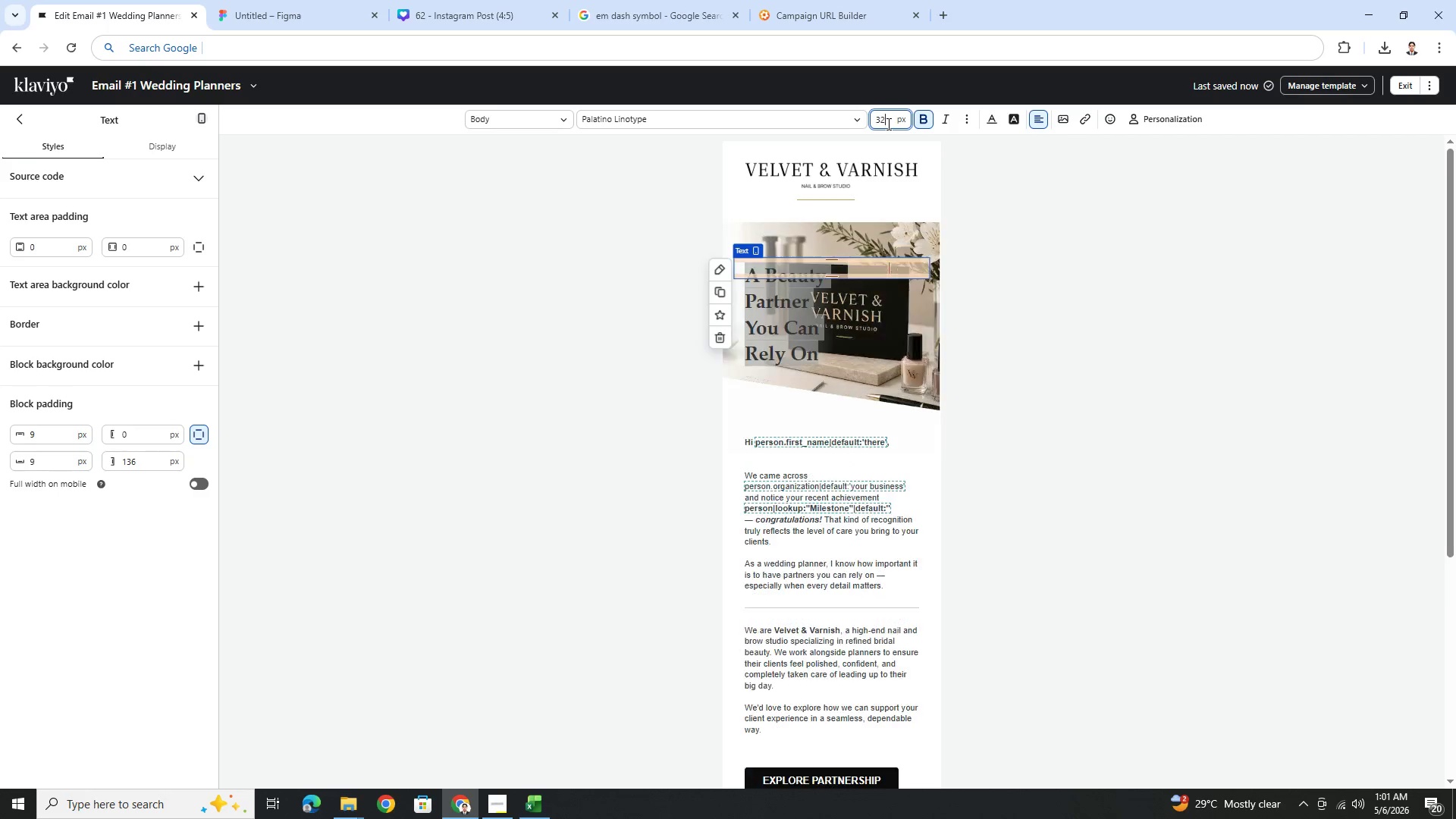 
key(Numpad2)
 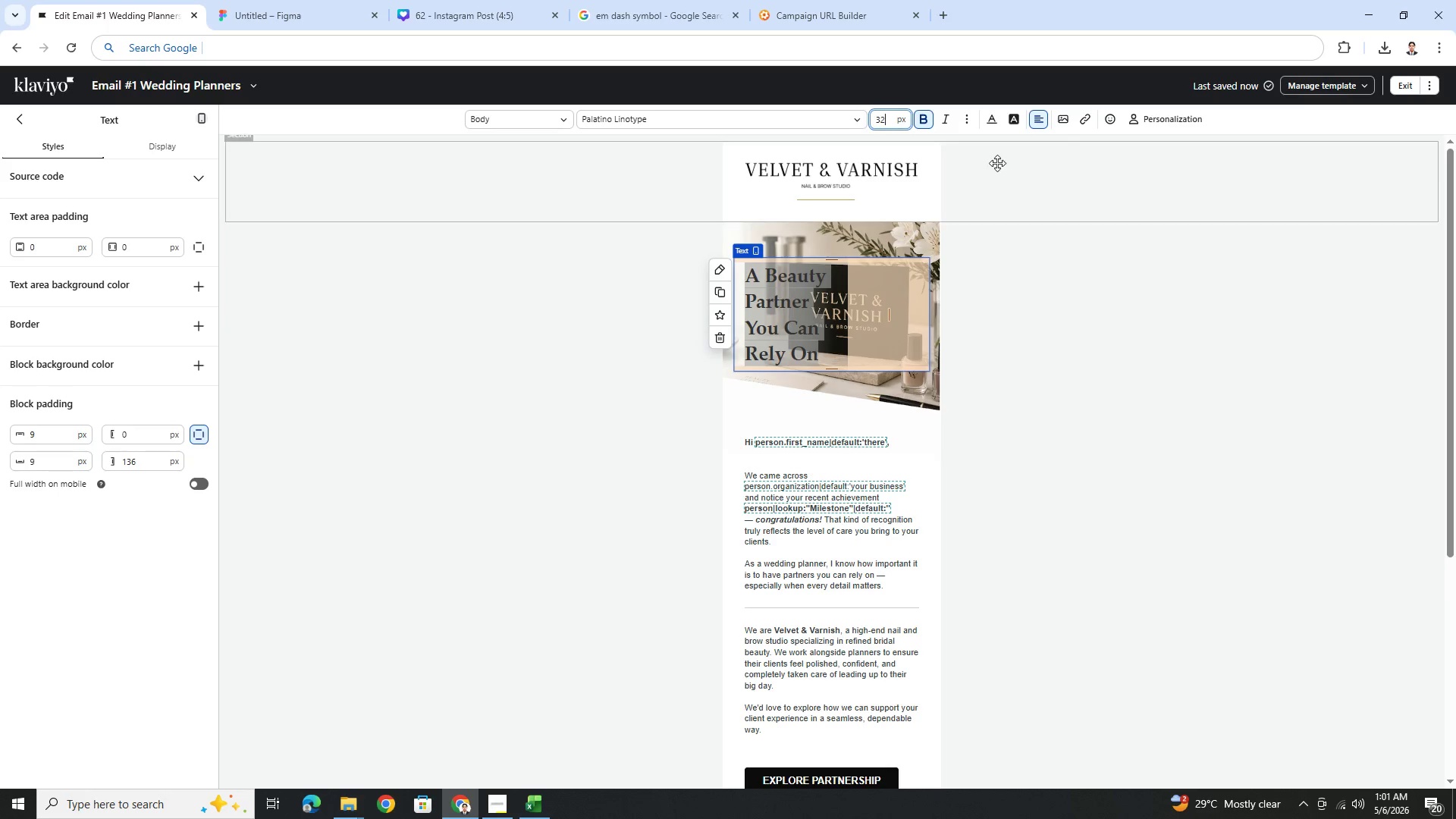 
left_click([1071, 394])
 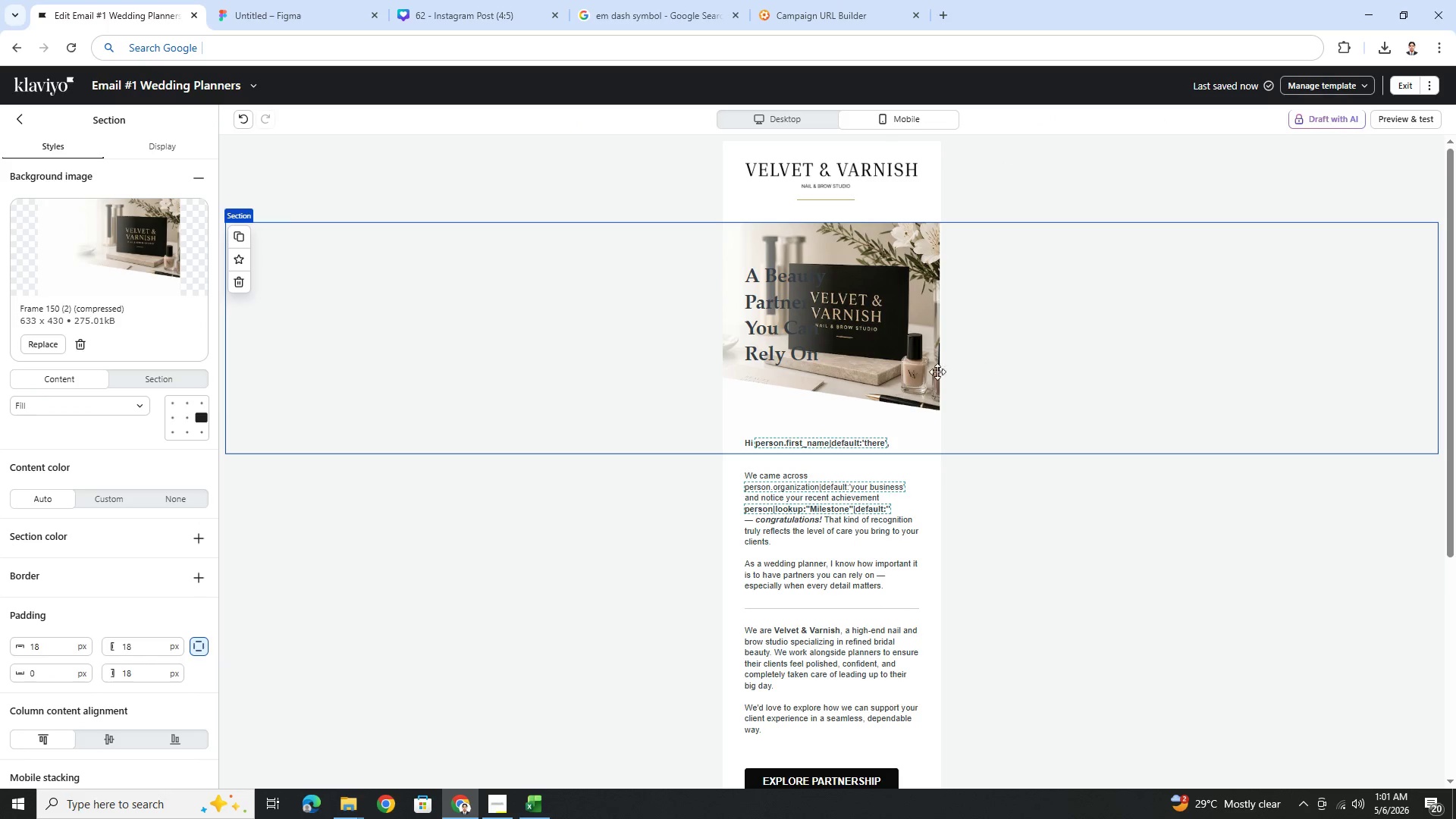 
left_click([766, 334])
 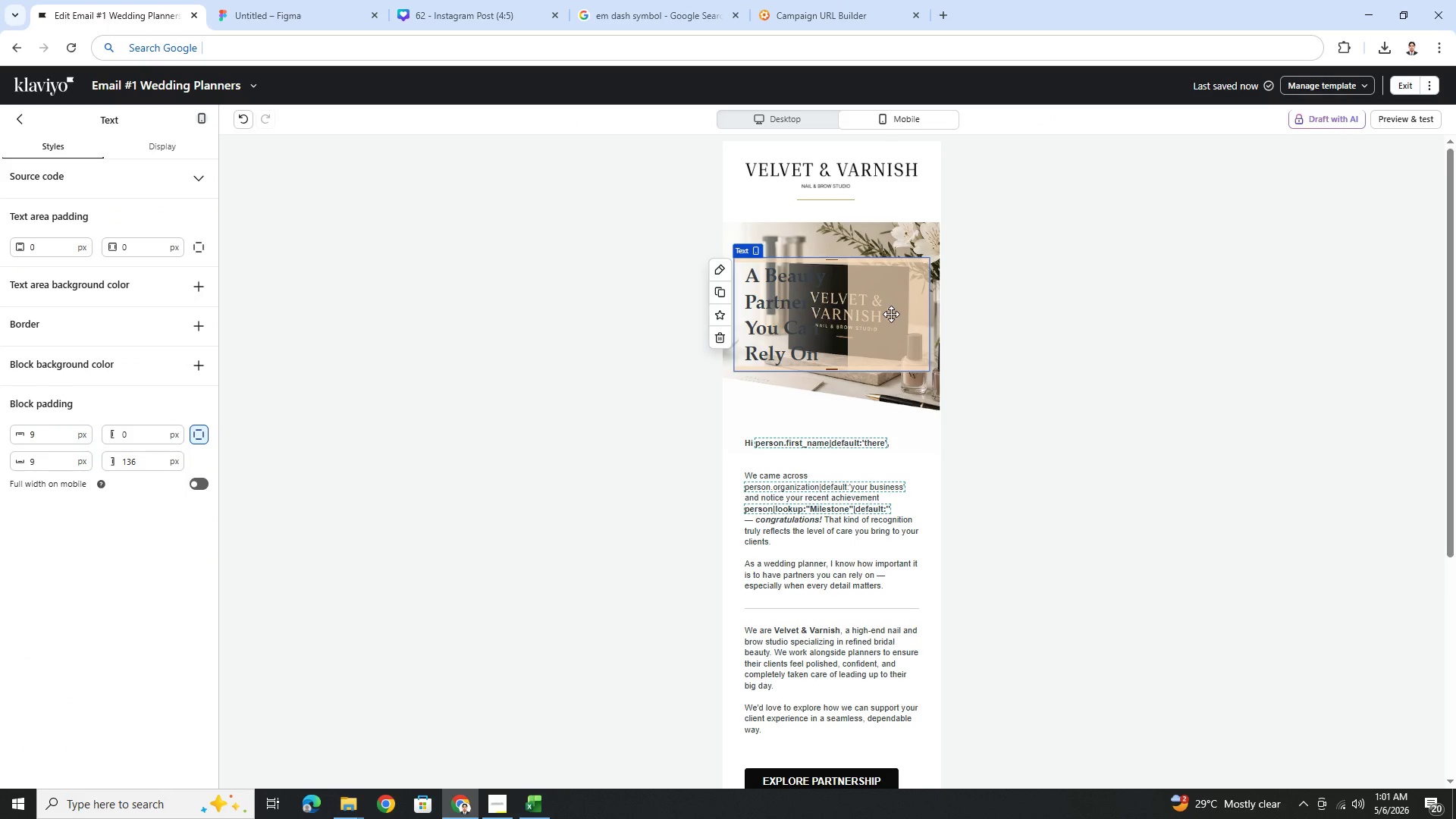 
left_click_drag(start_coordinate=[890, 314], to_coordinate=[940, 312])
 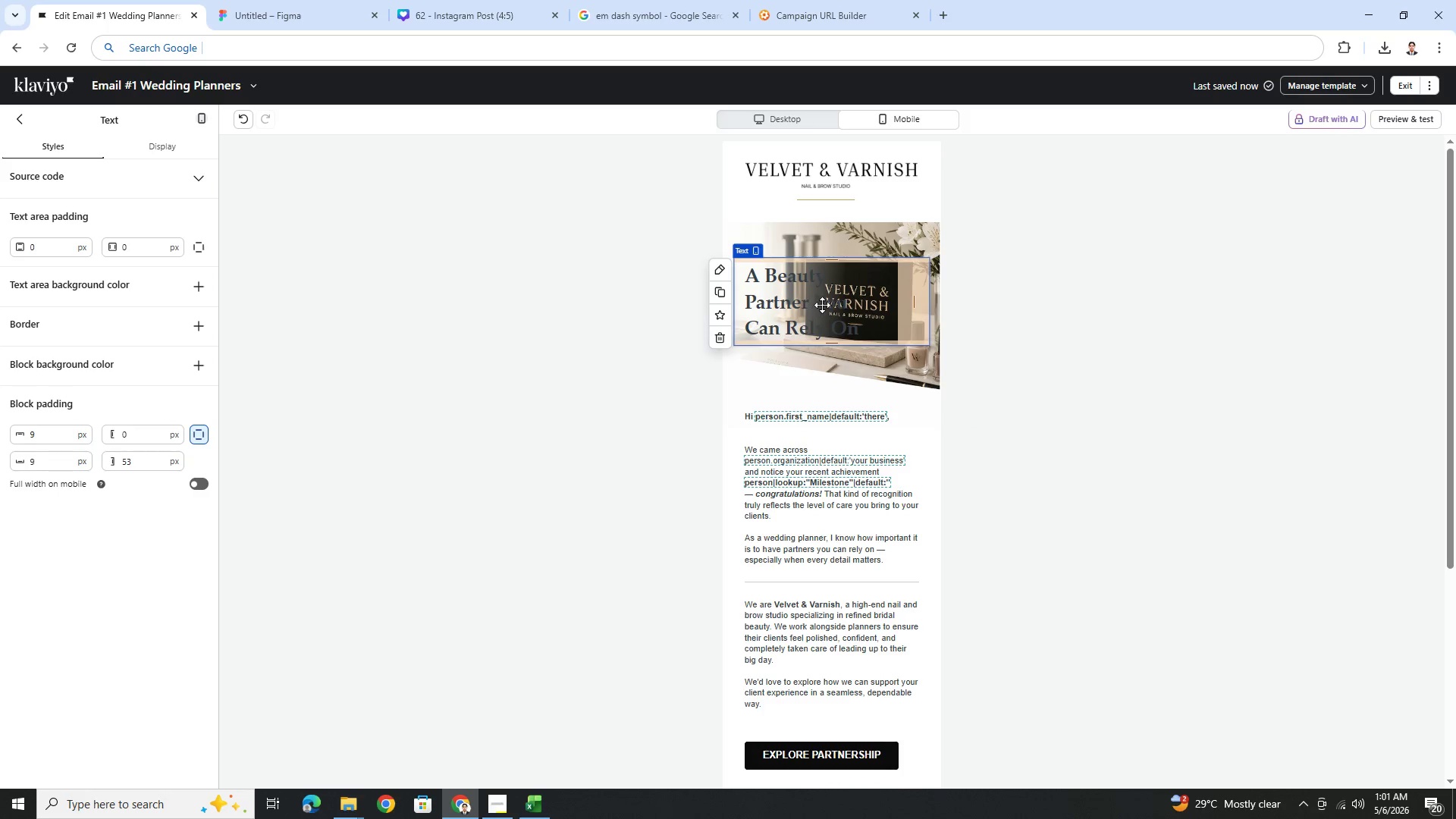 
double_click([822, 305])
 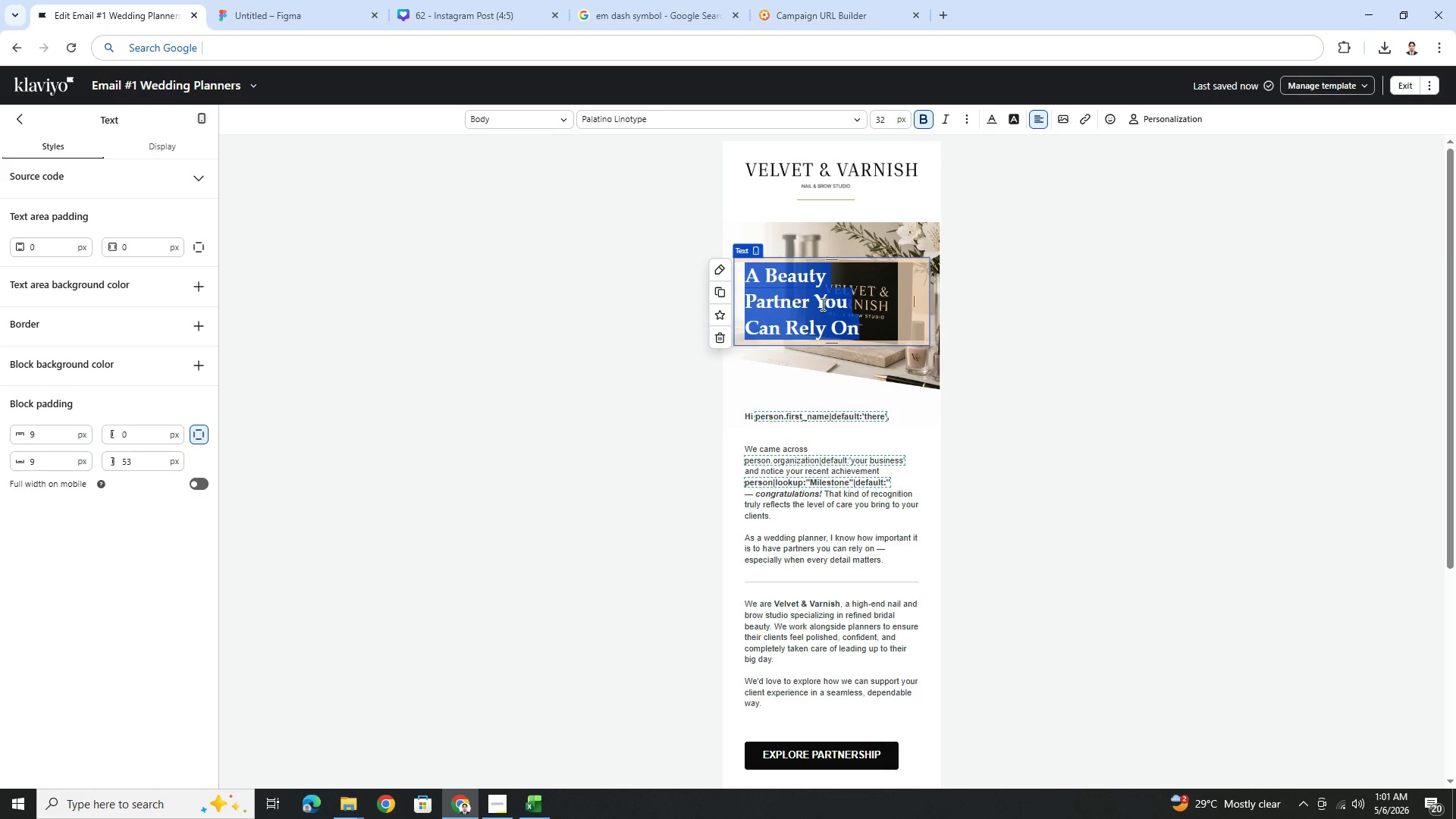 
left_click([819, 303])
 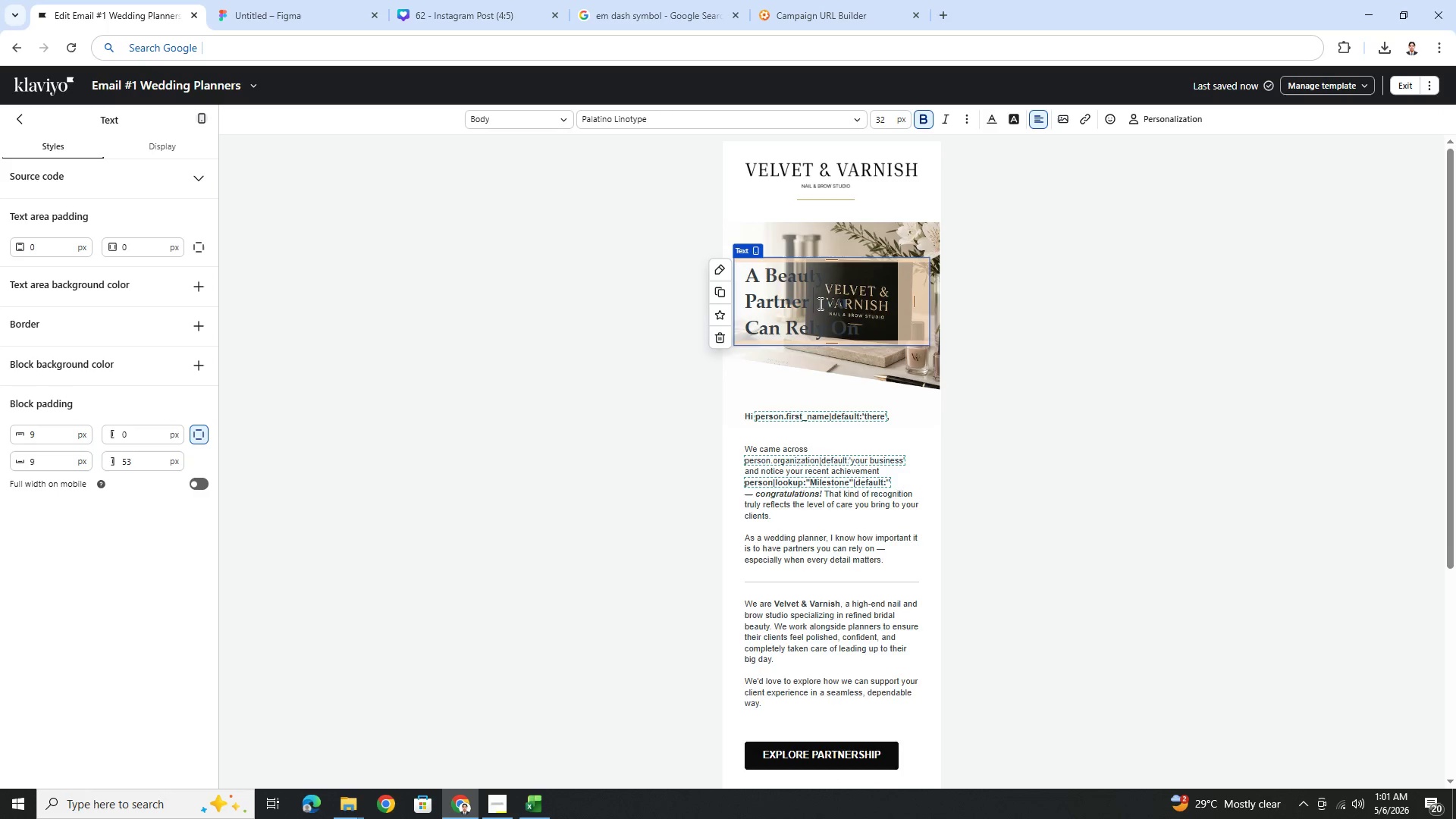 
key(Enter)
 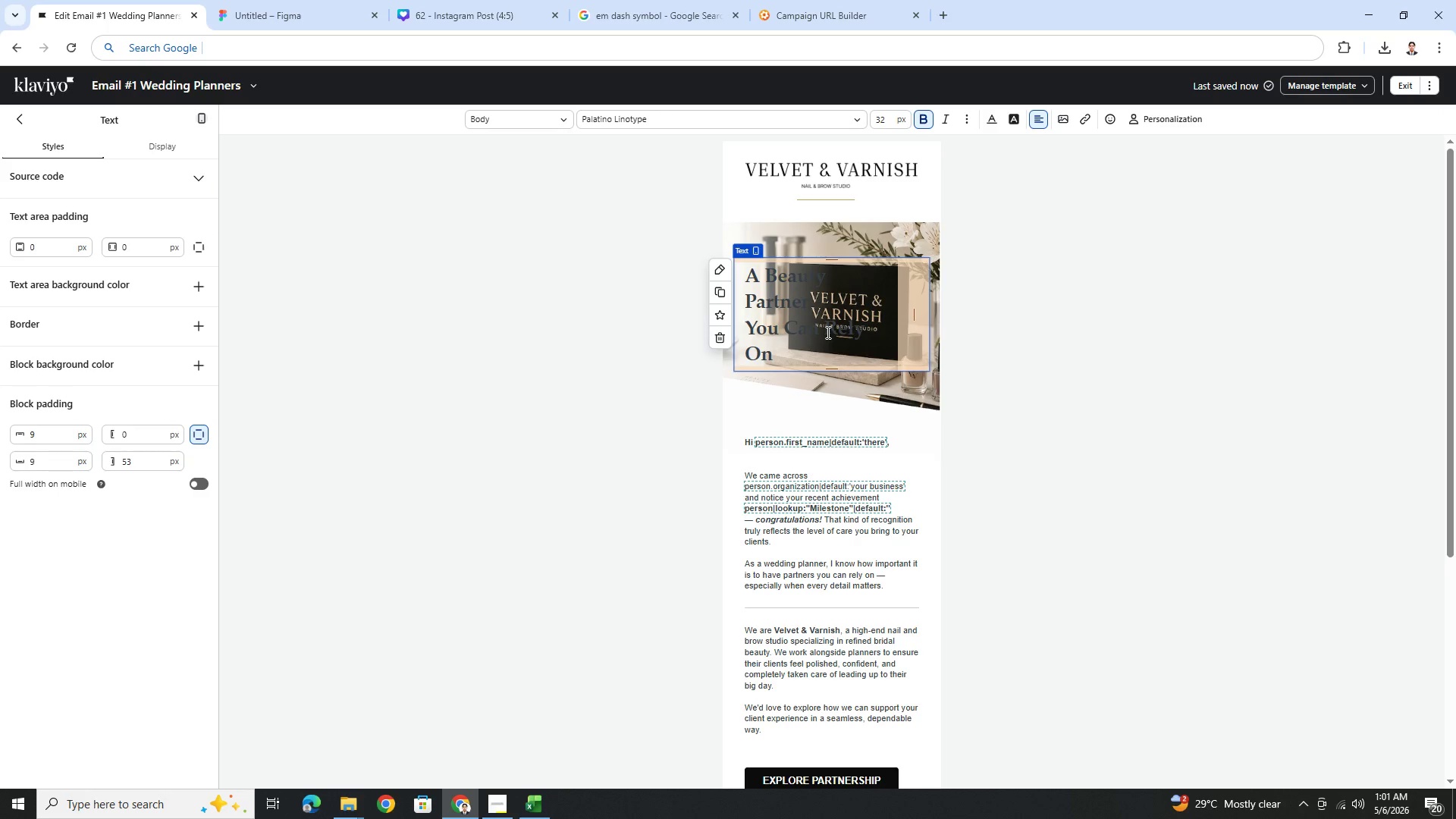 
left_click([827, 332])
 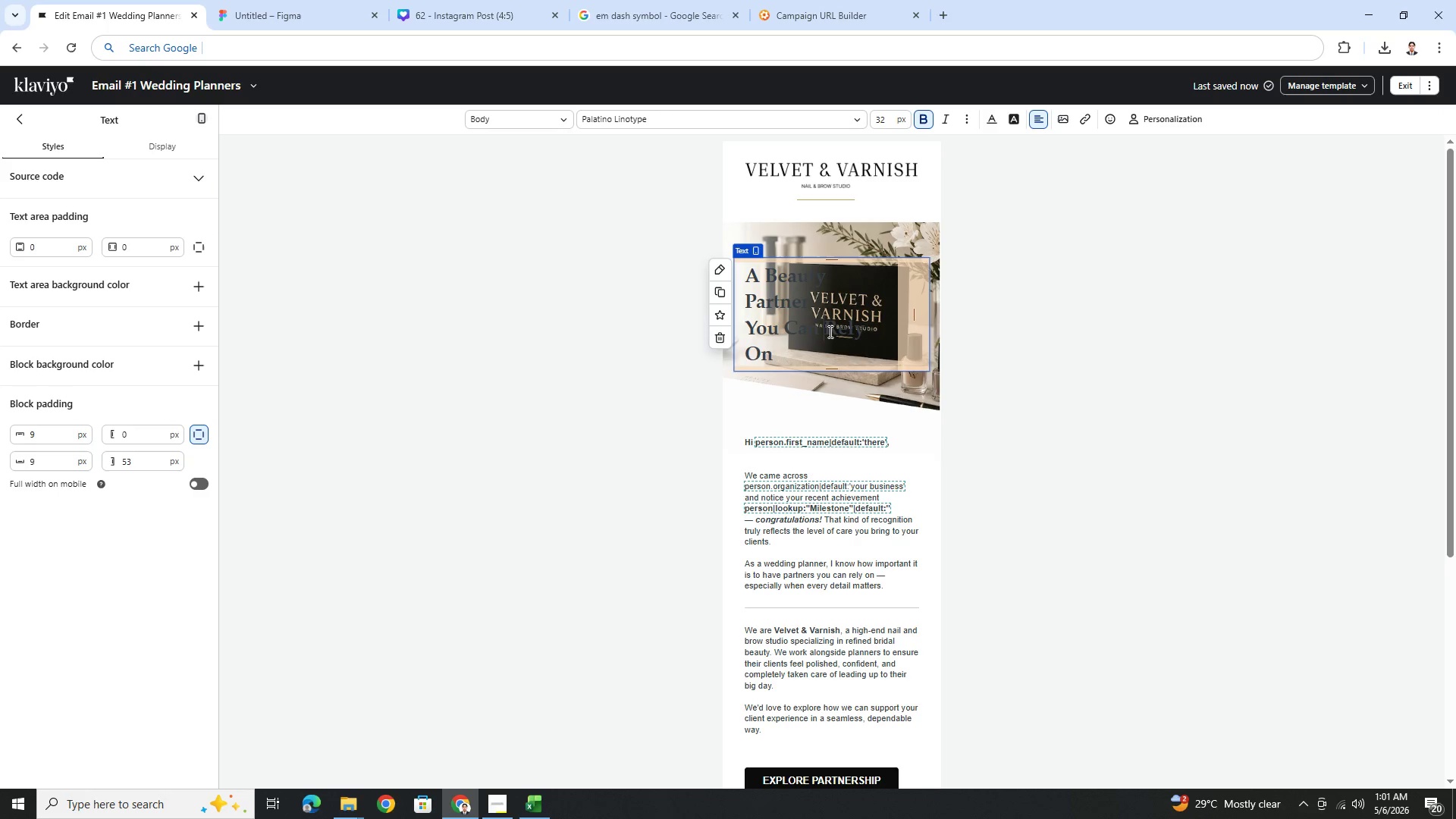 
key(Enter)
 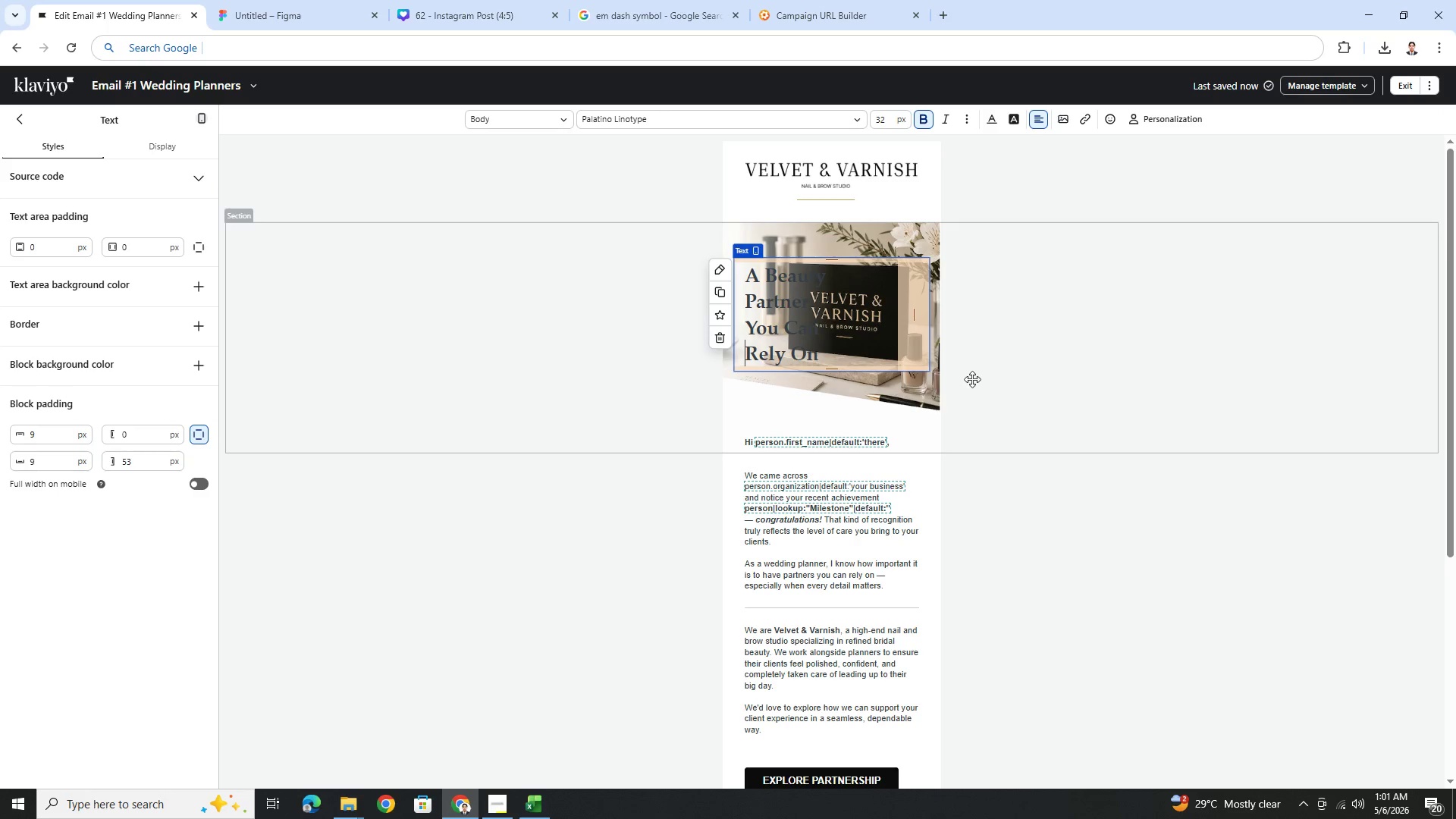 
left_click([1043, 374])
 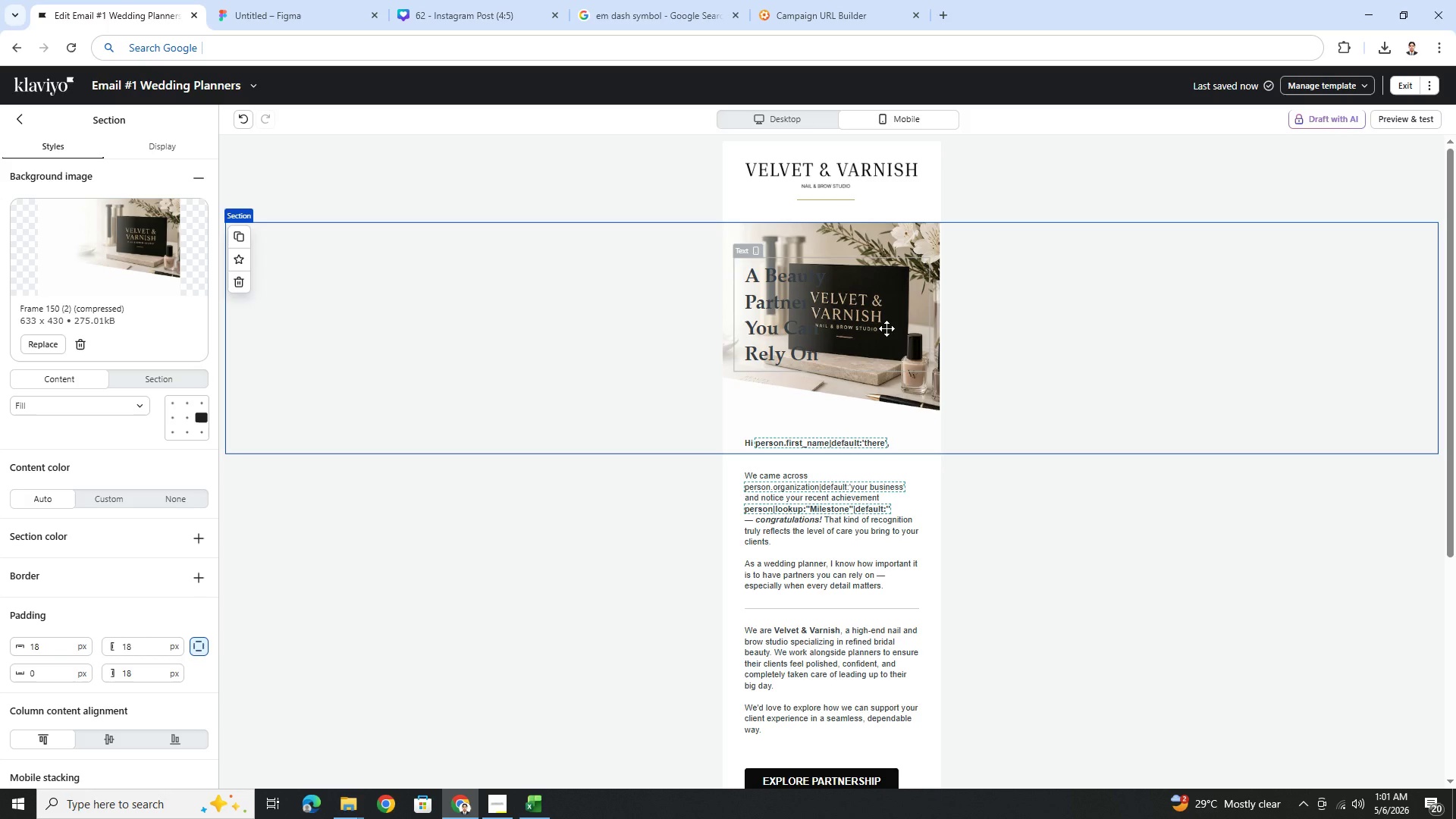 
left_click([887, 325])
 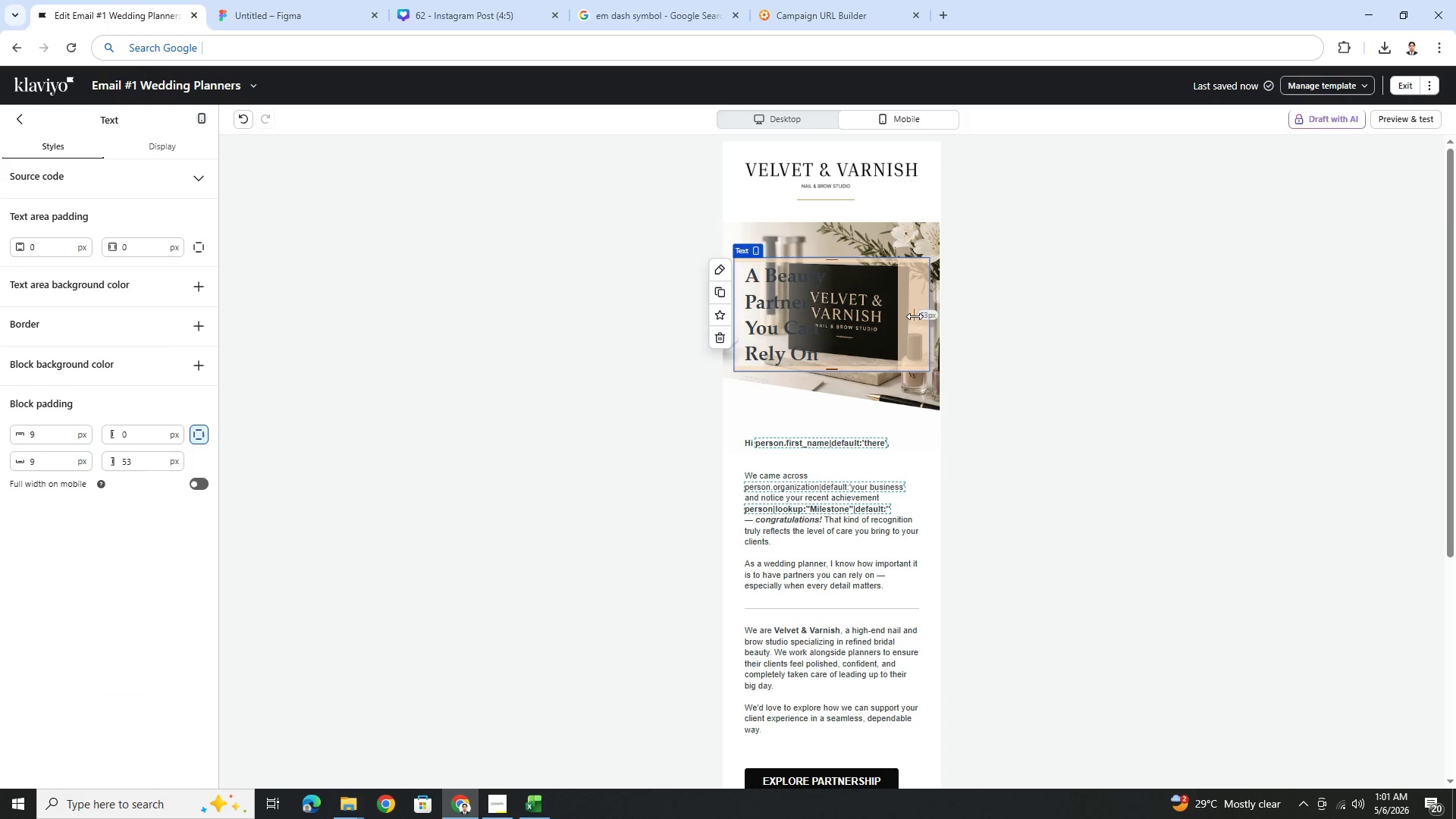 
left_click_drag(start_coordinate=[915, 315], to_coordinate=[887, 315])
 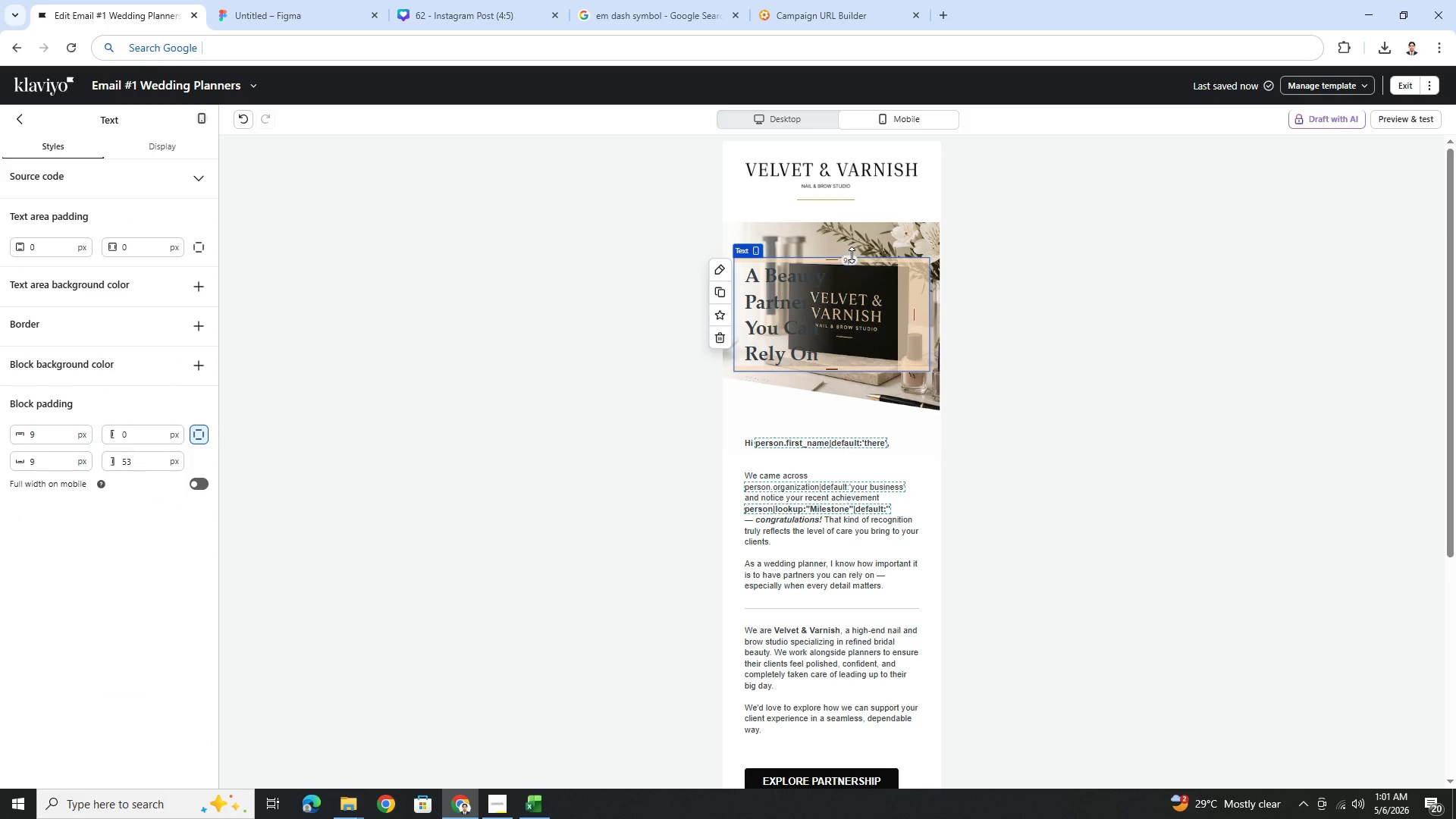 
left_click([864, 237])
 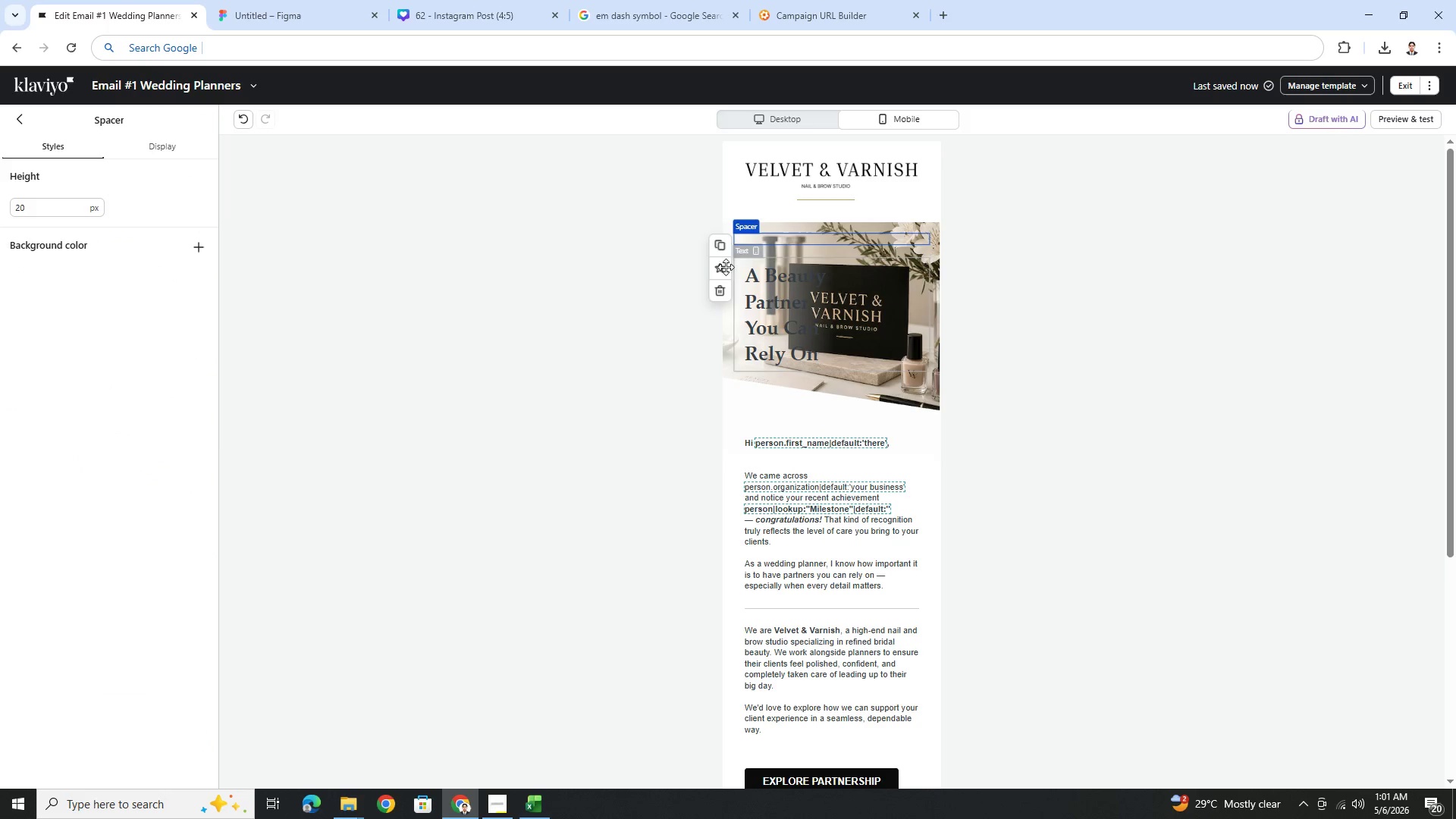 
left_click([564, 279])
 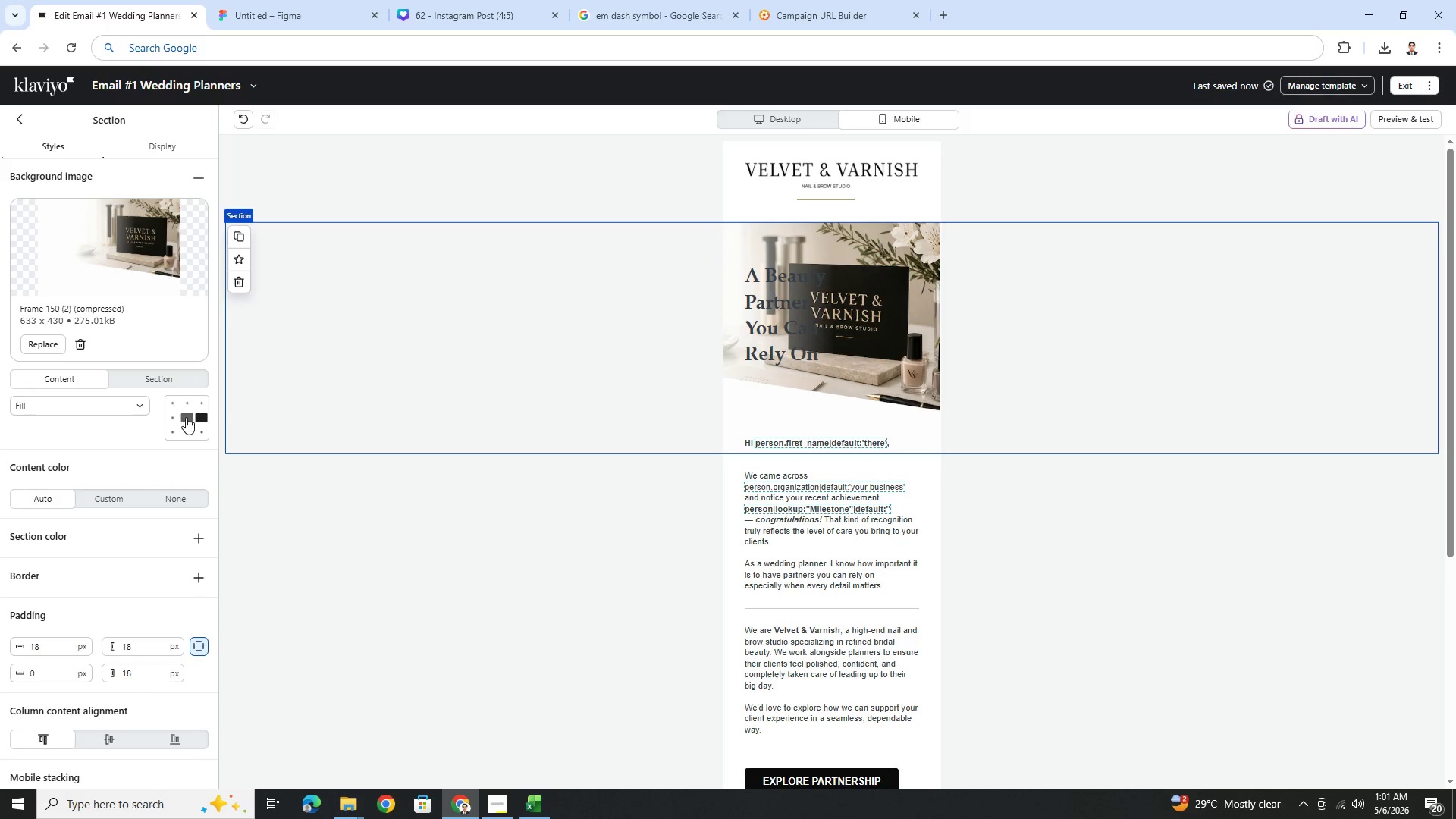 
left_click([186, 417])
 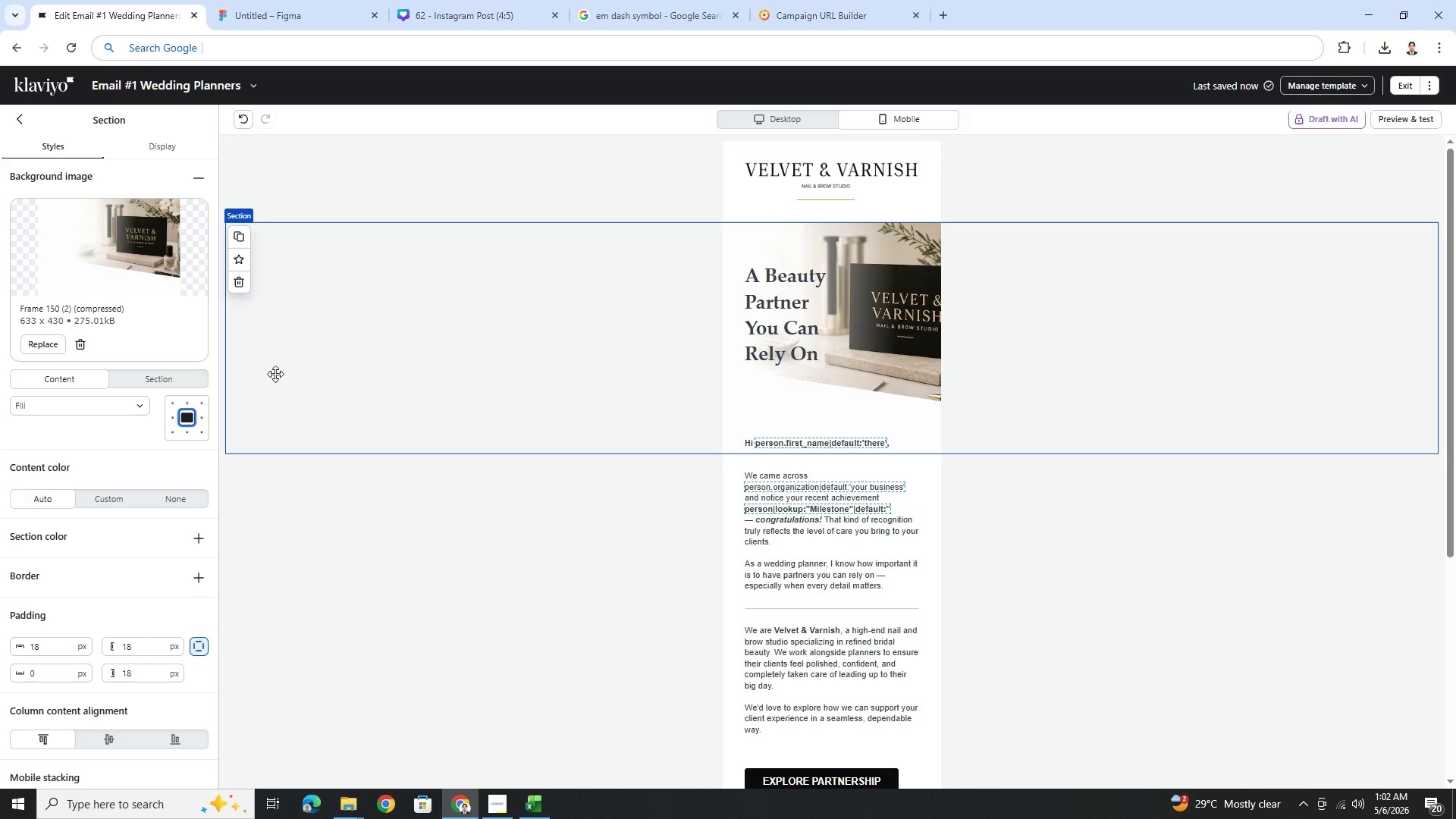 
left_click([772, 115])
 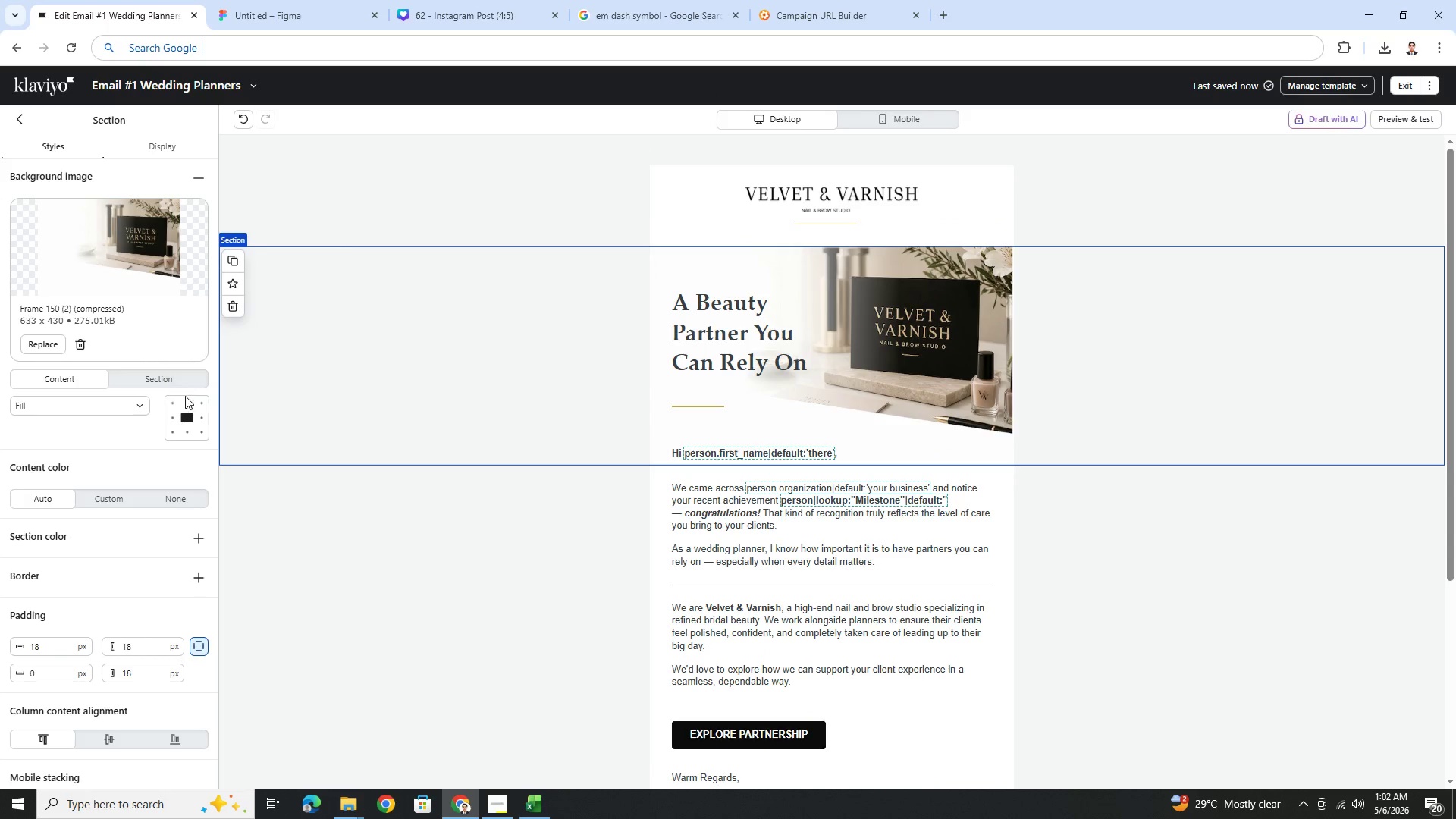 
left_click([199, 415])
 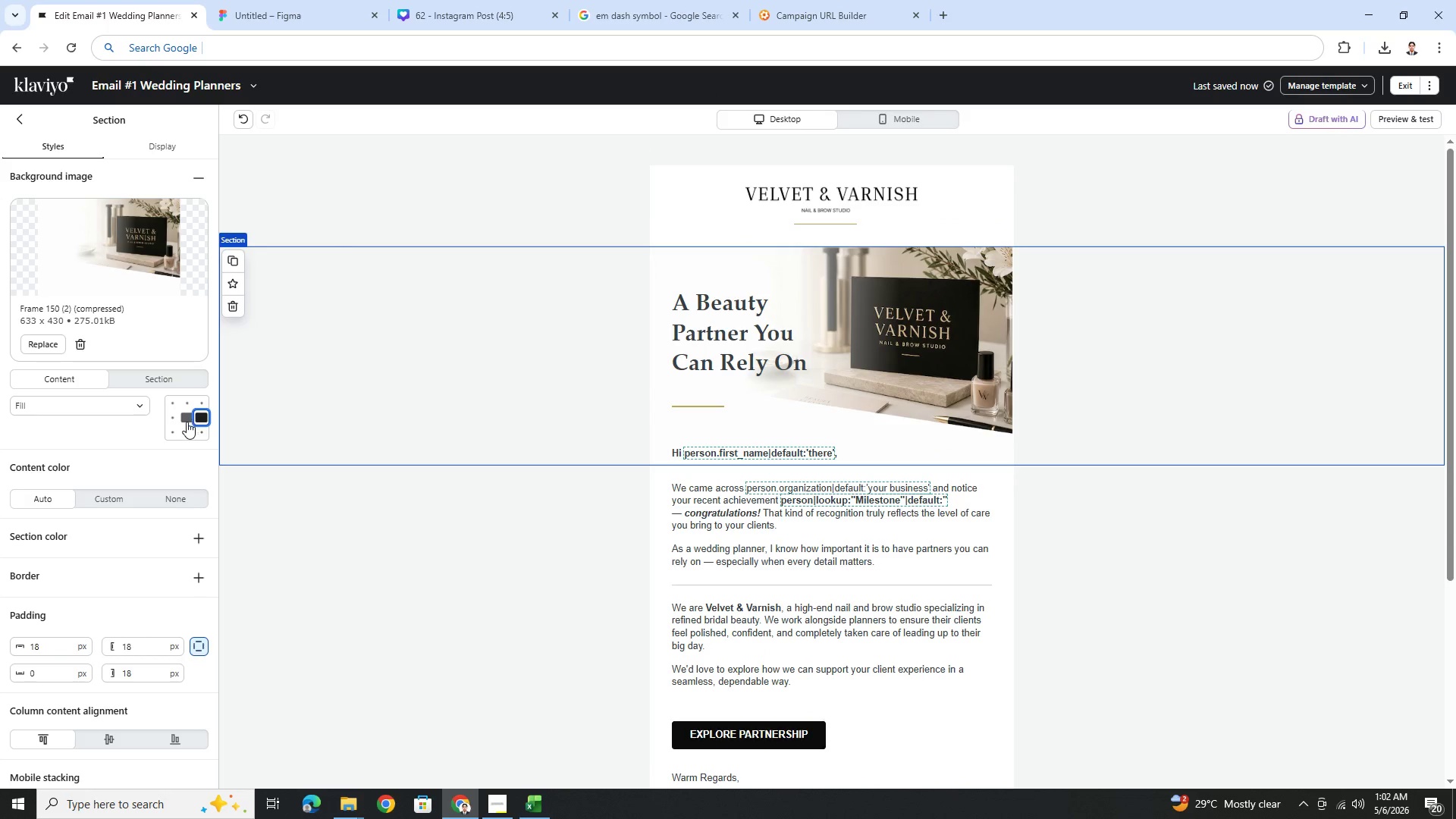 
left_click([184, 420])
 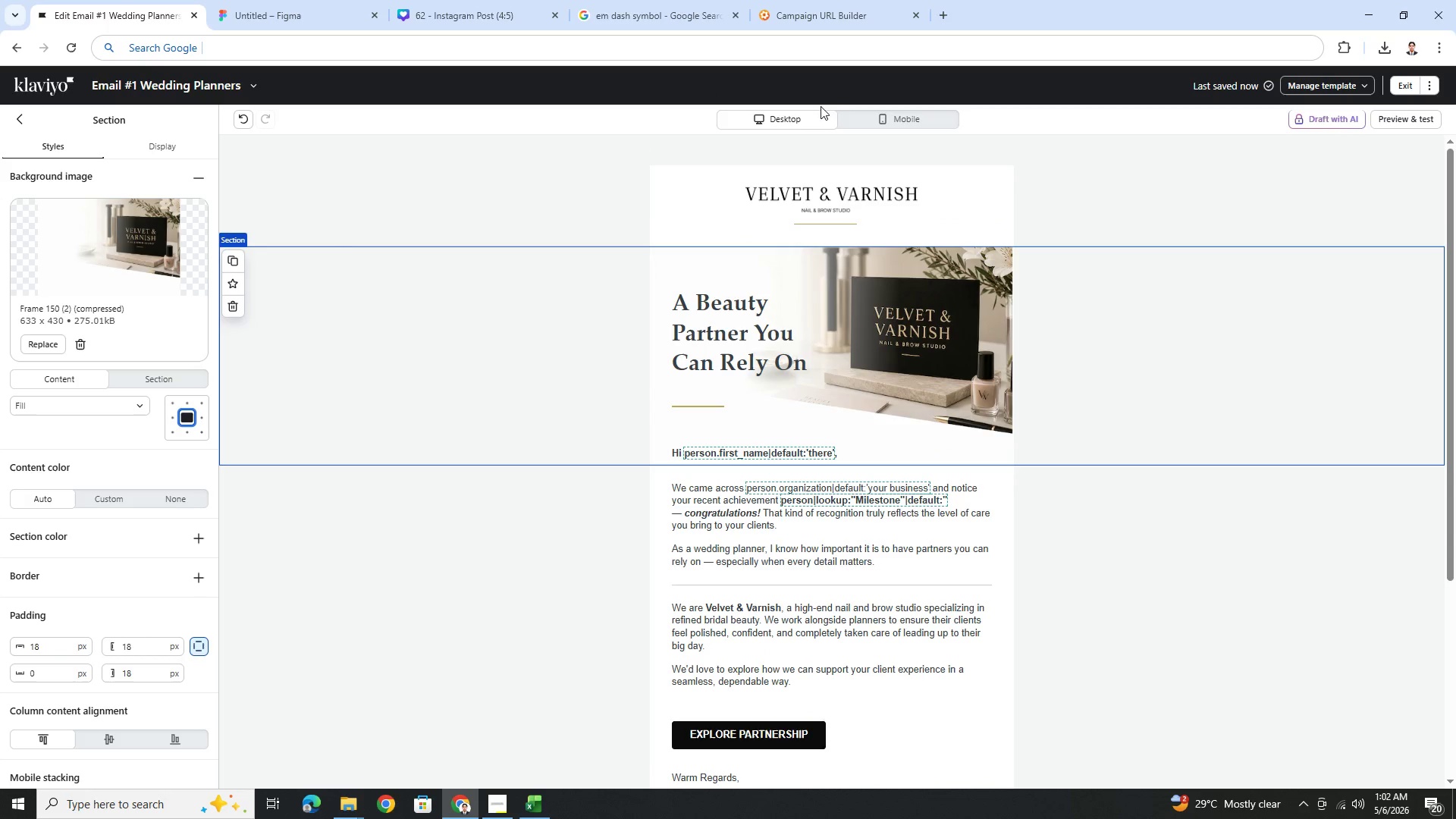 
left_click([855, 118])
 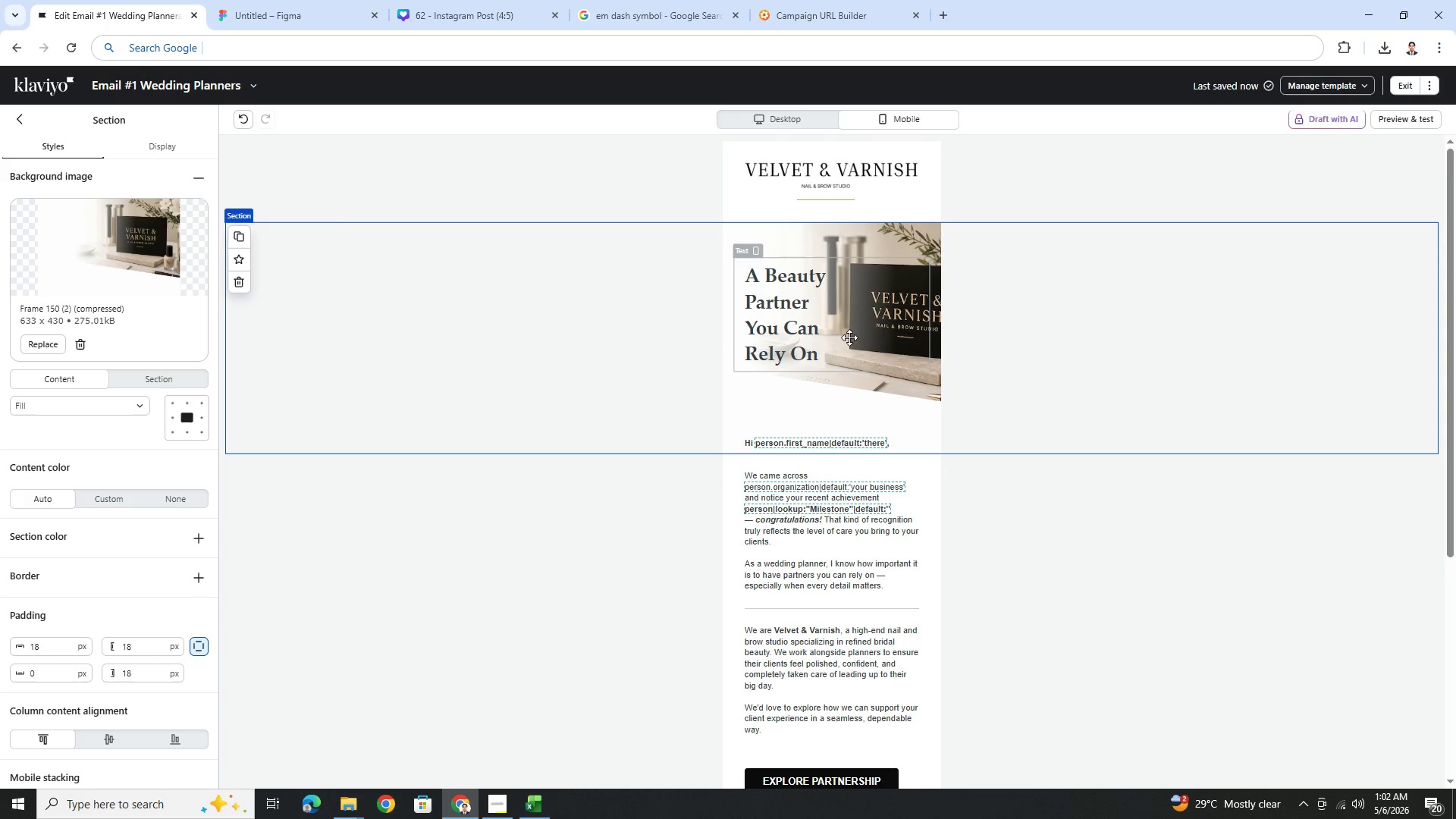 
left_click([826, 321])
 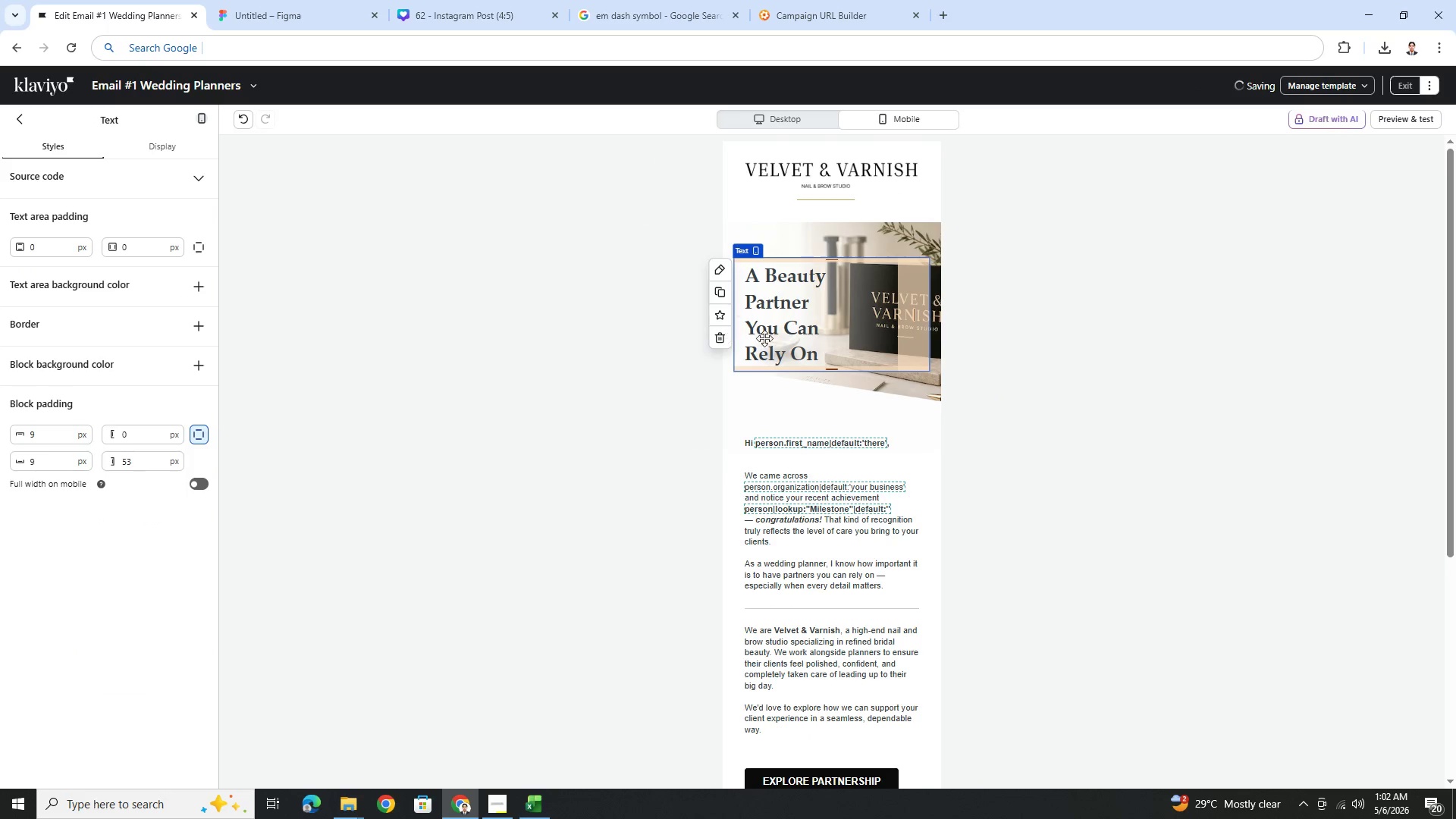 
double_click([781, 339])
 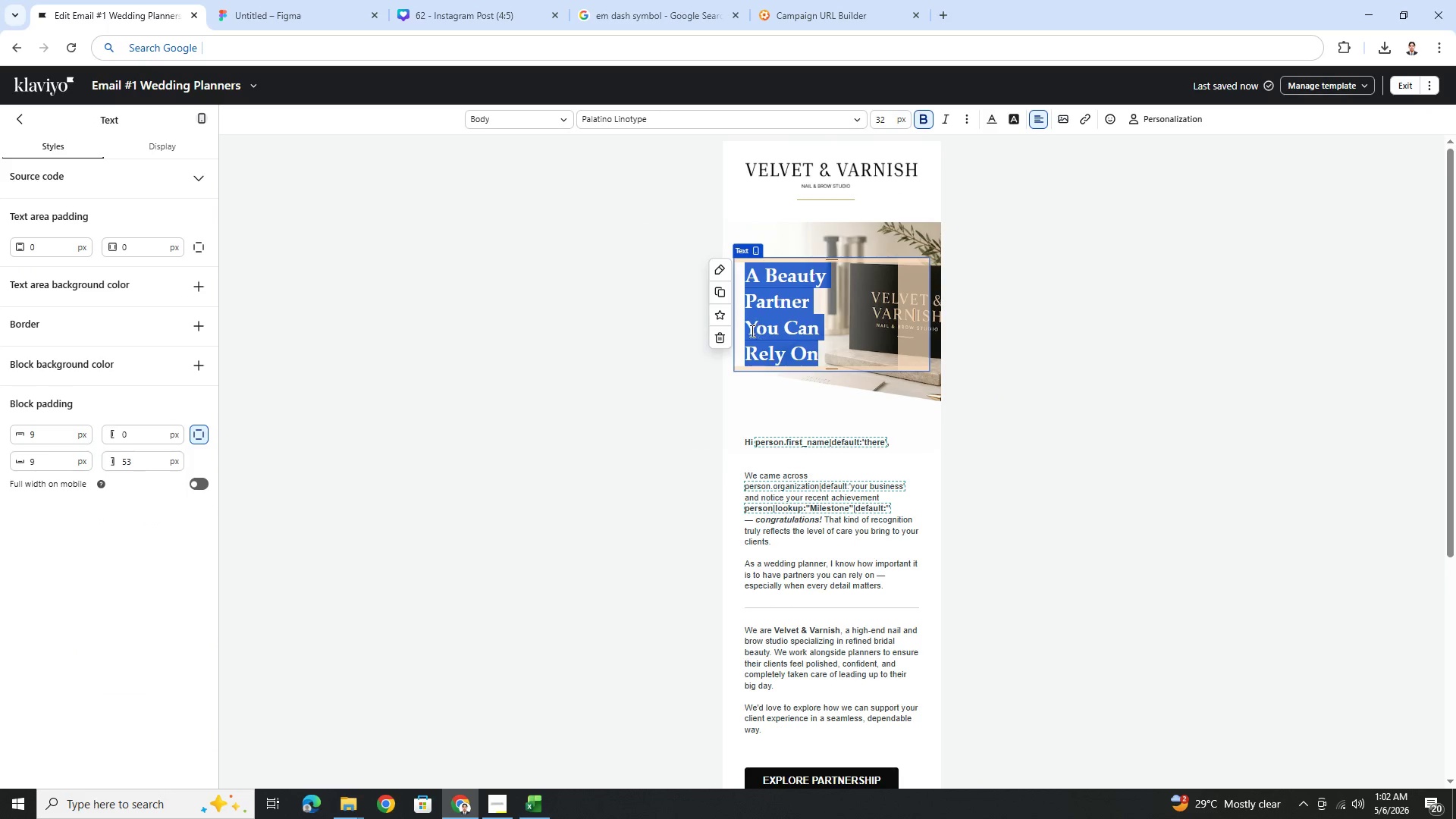 
left_click([745, 331])
 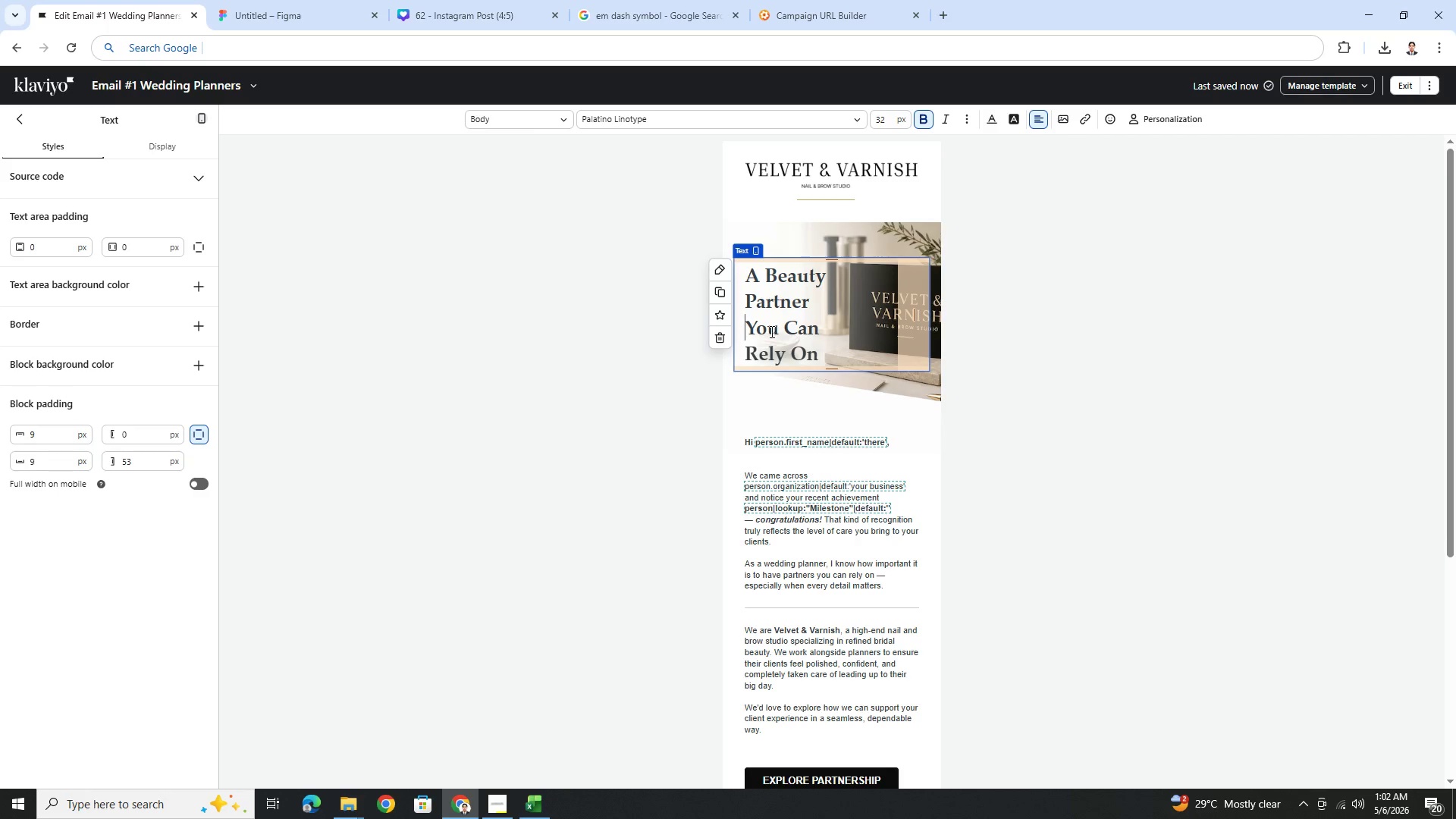 
key(Backspace)
 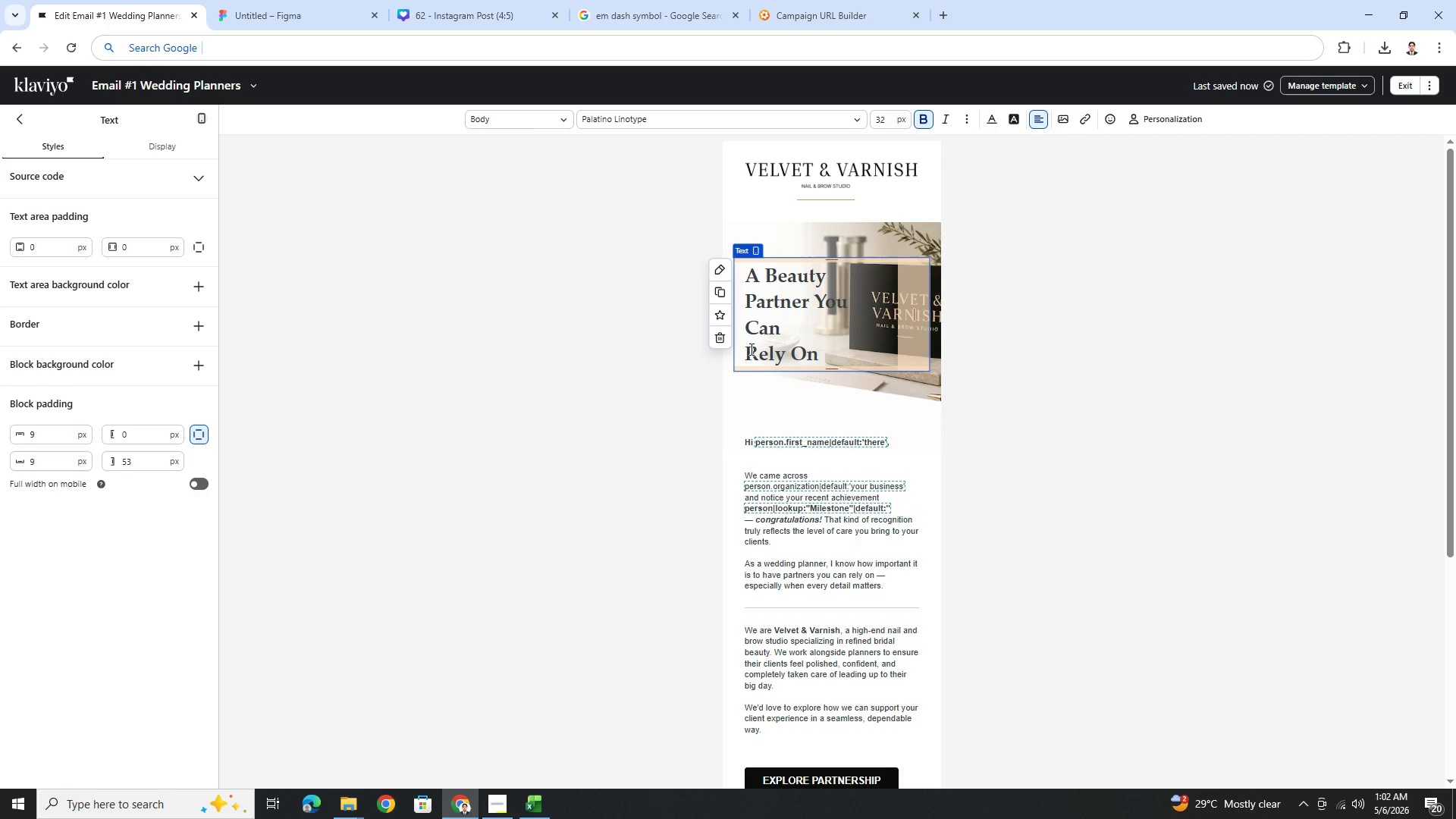 
left_click([746, 352])
 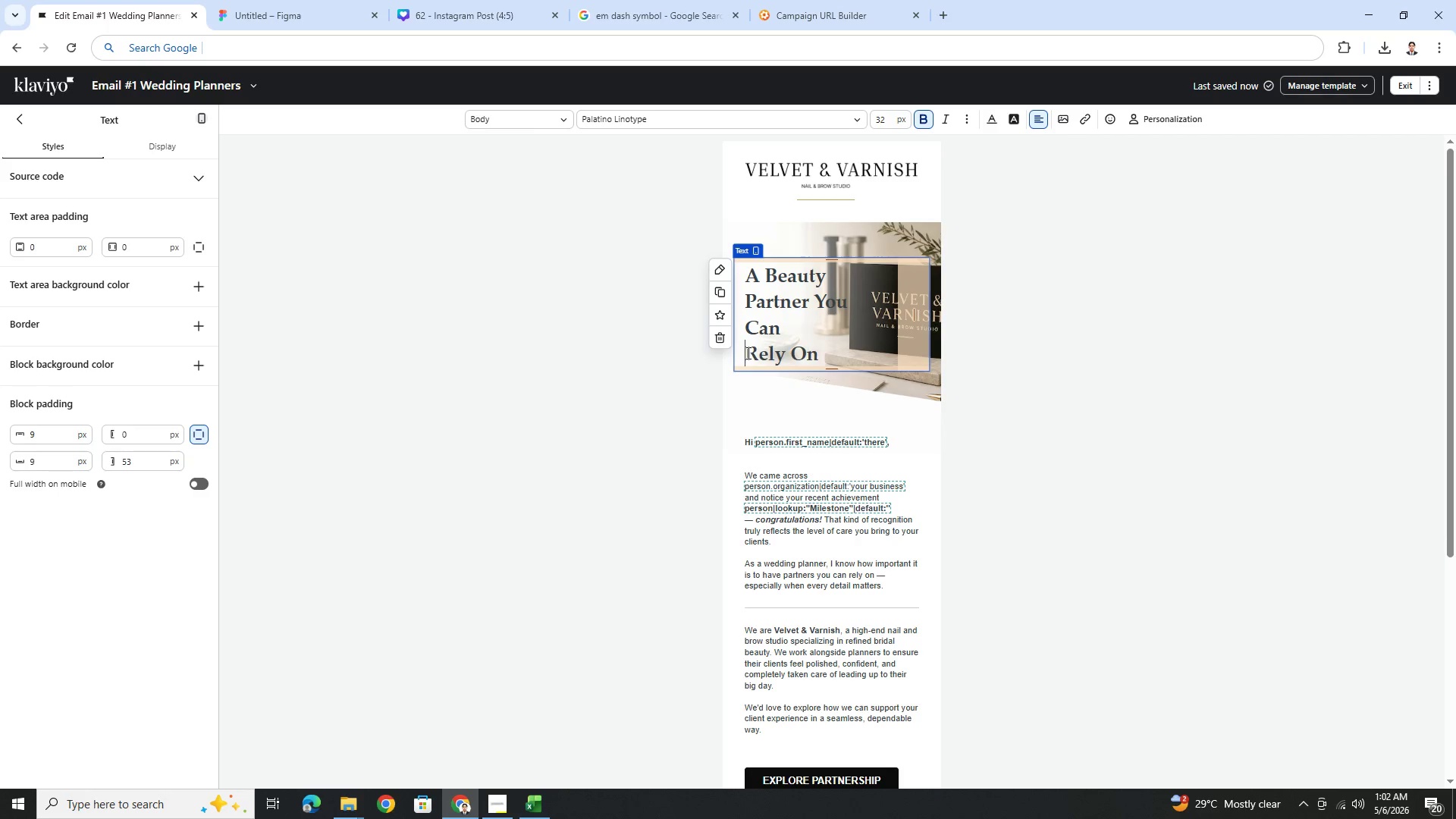 
key(Backspace)
 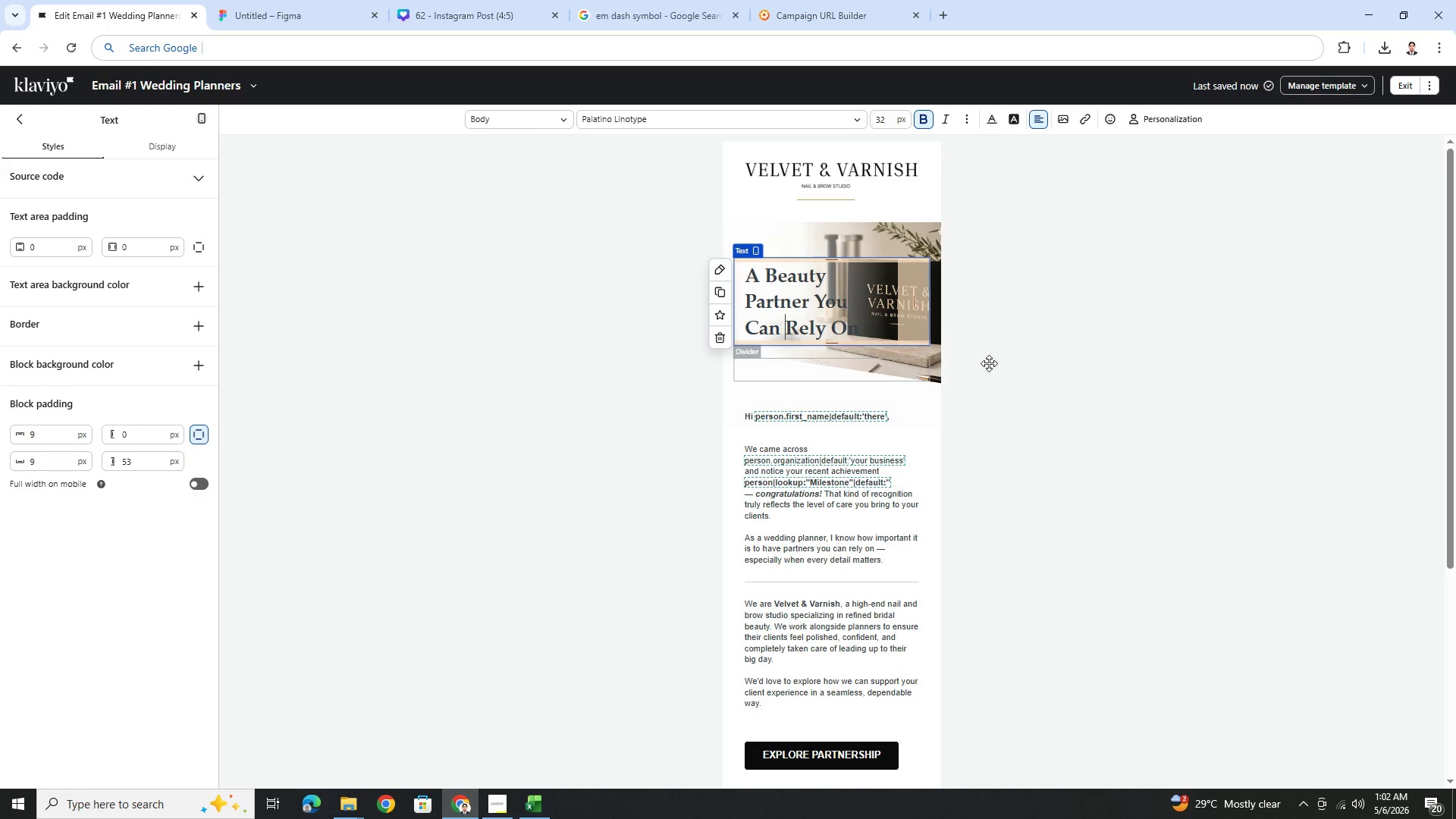 
left_click([1069, 359])
 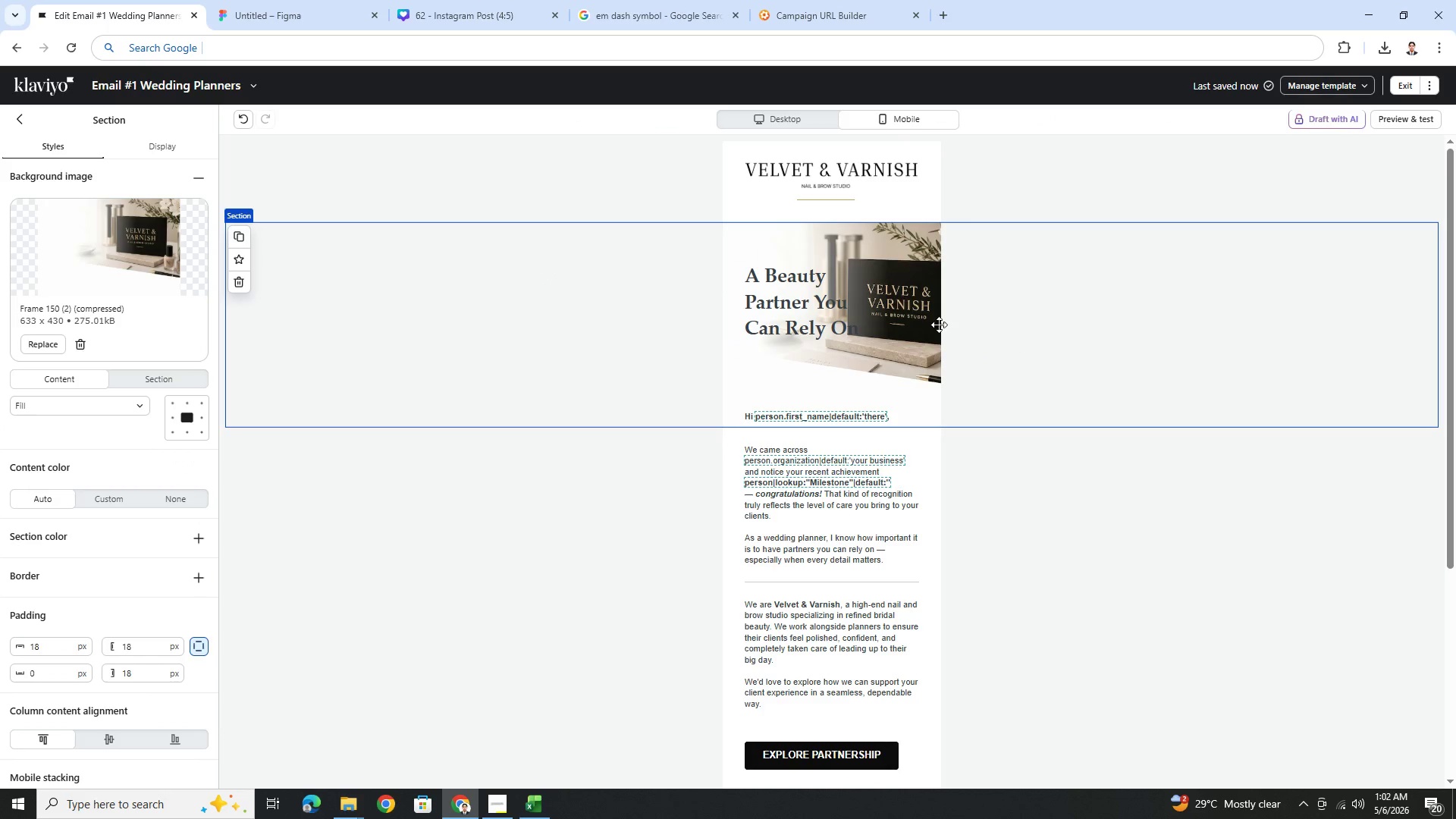 
wait(9.73)
 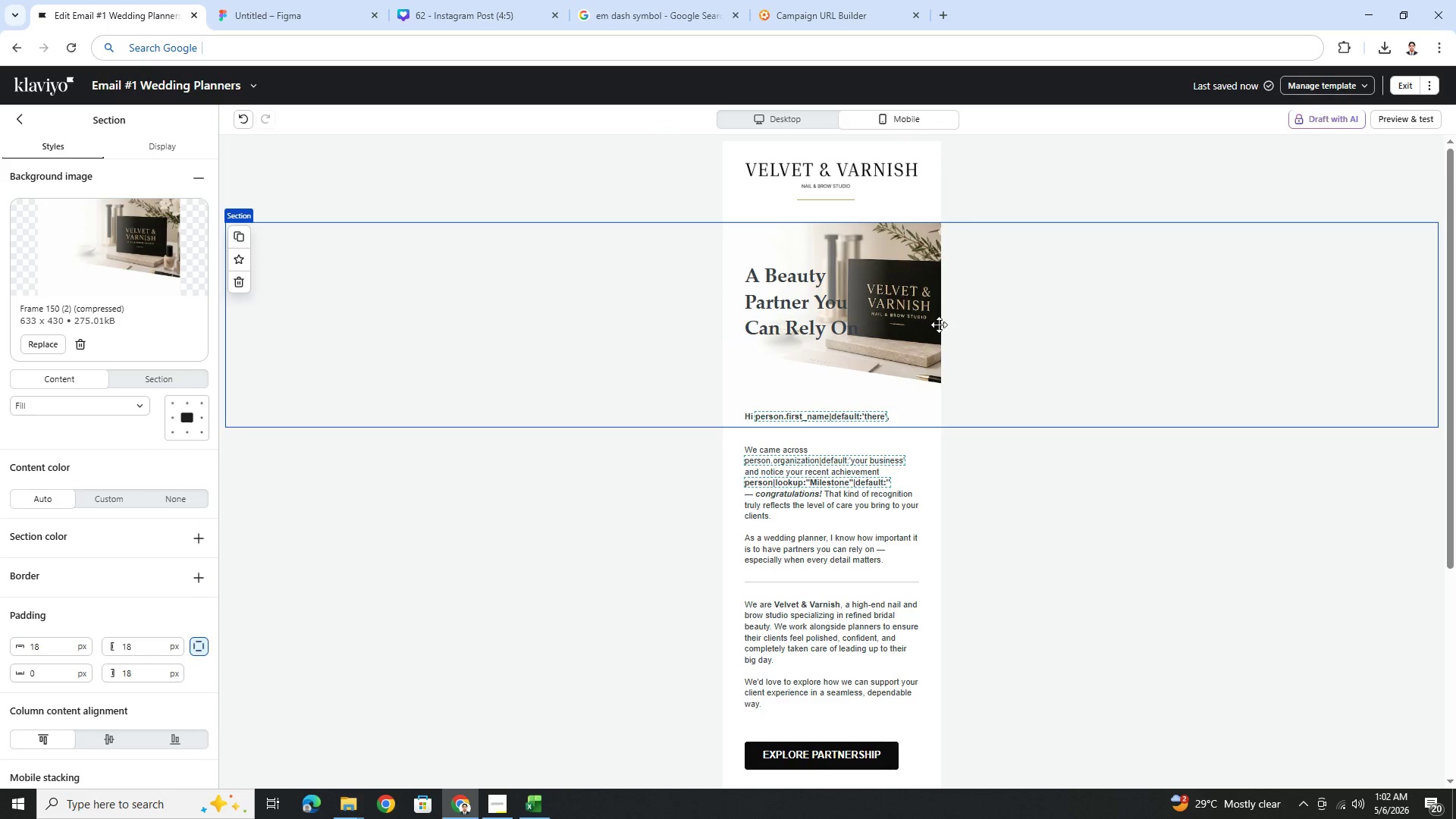 
left_click([188, 403])
 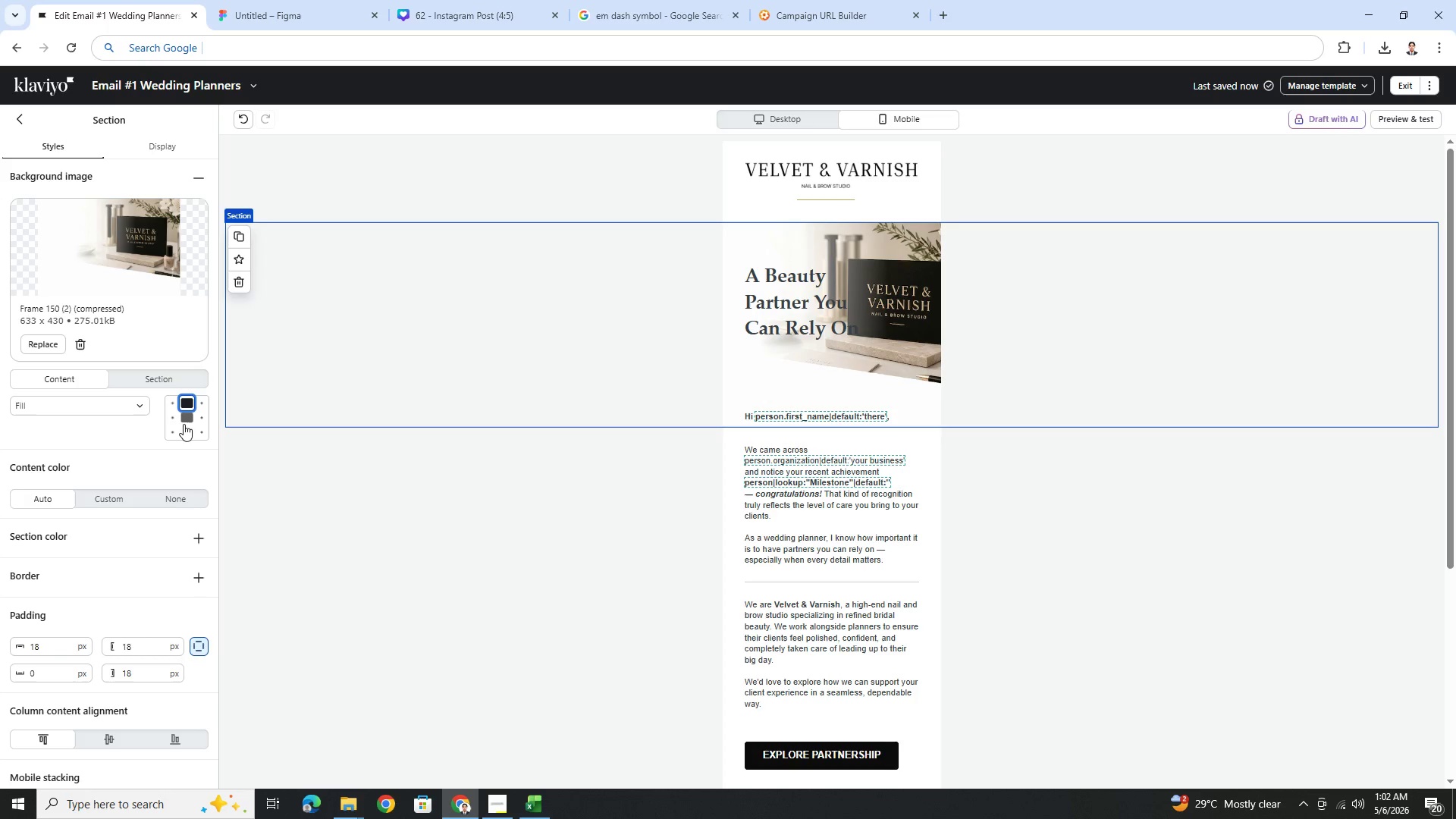 
left_click([186, 430])
 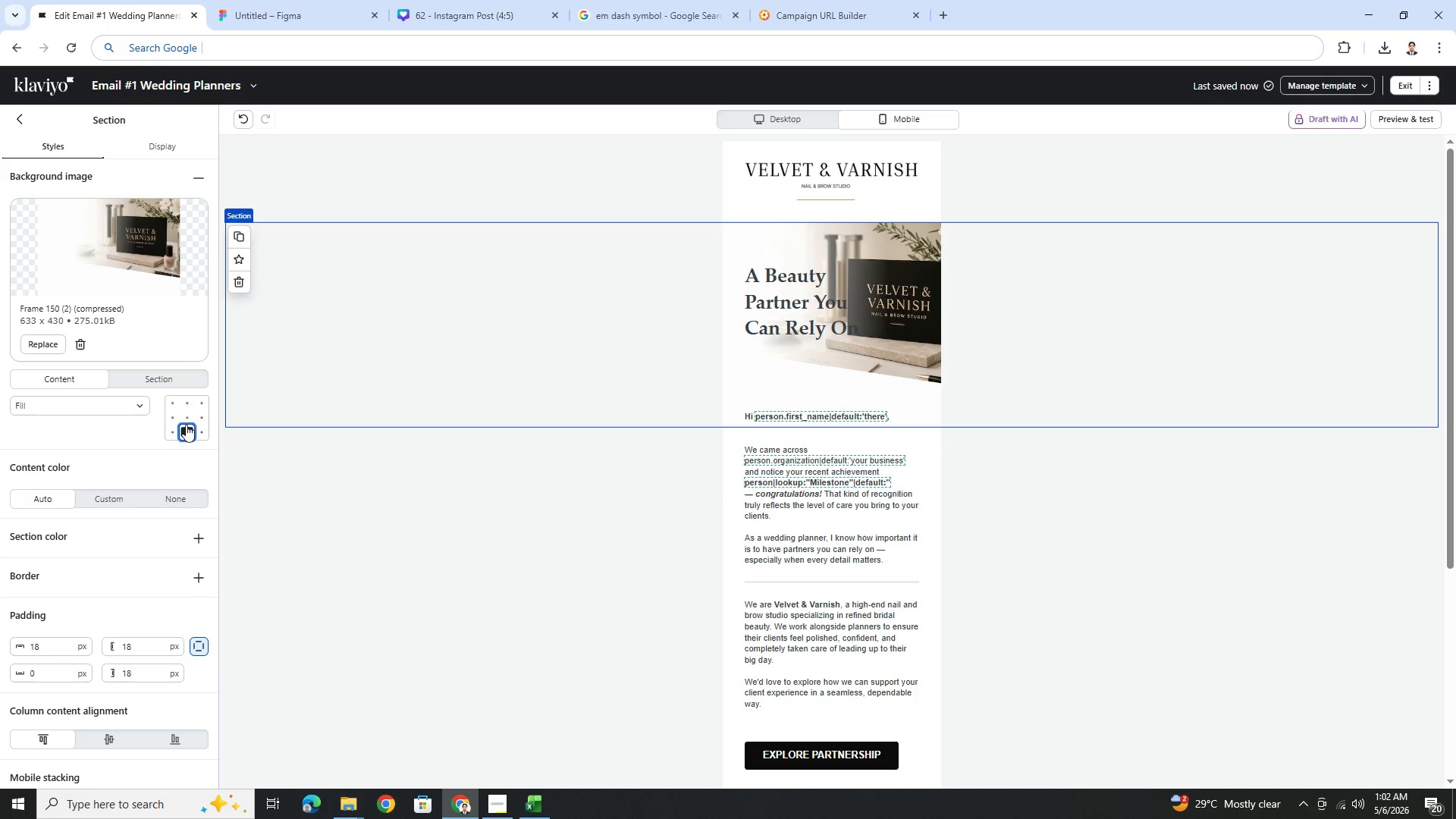 
left_click([185, 416])
 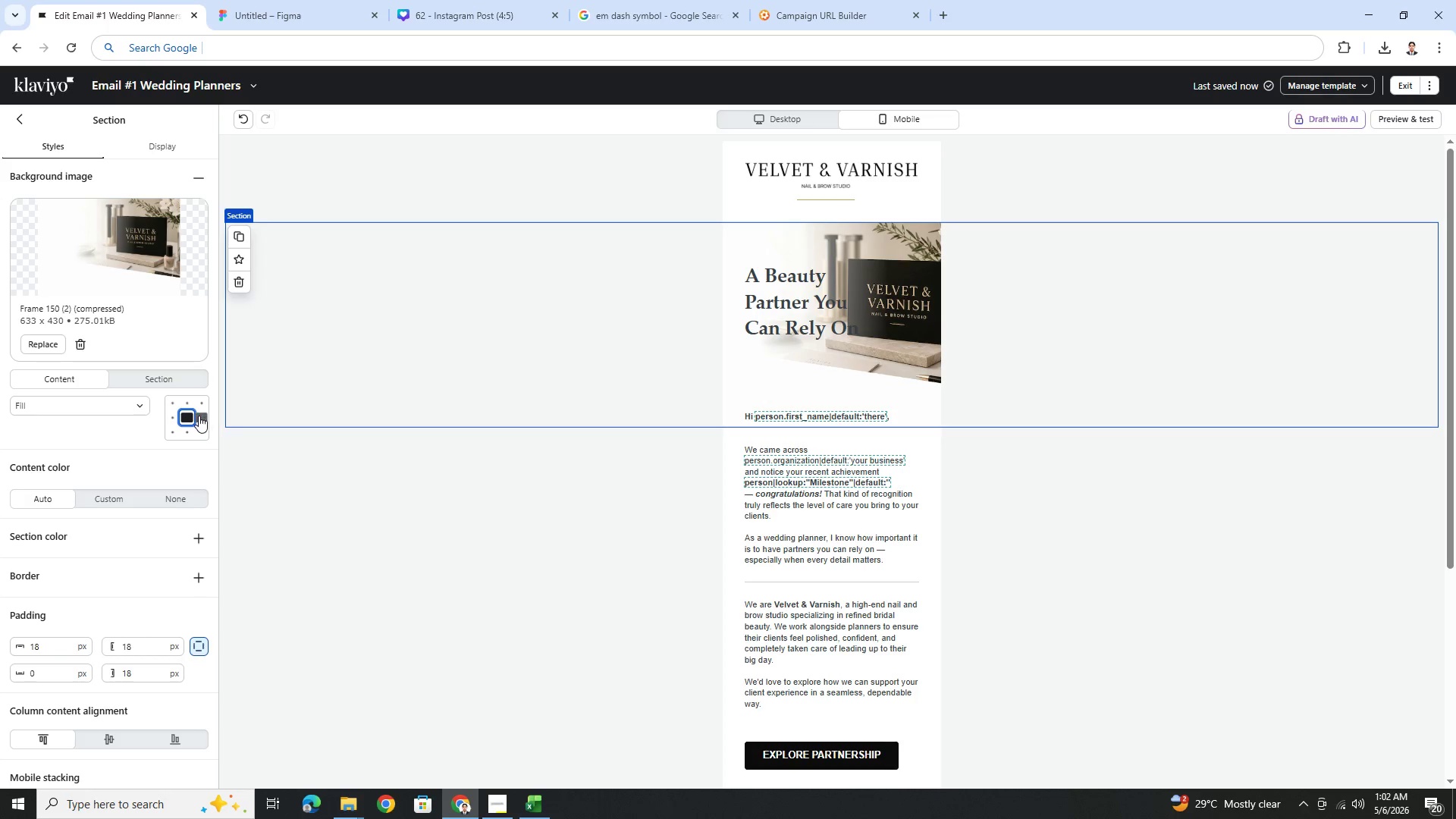 
left_click([201, 416])
 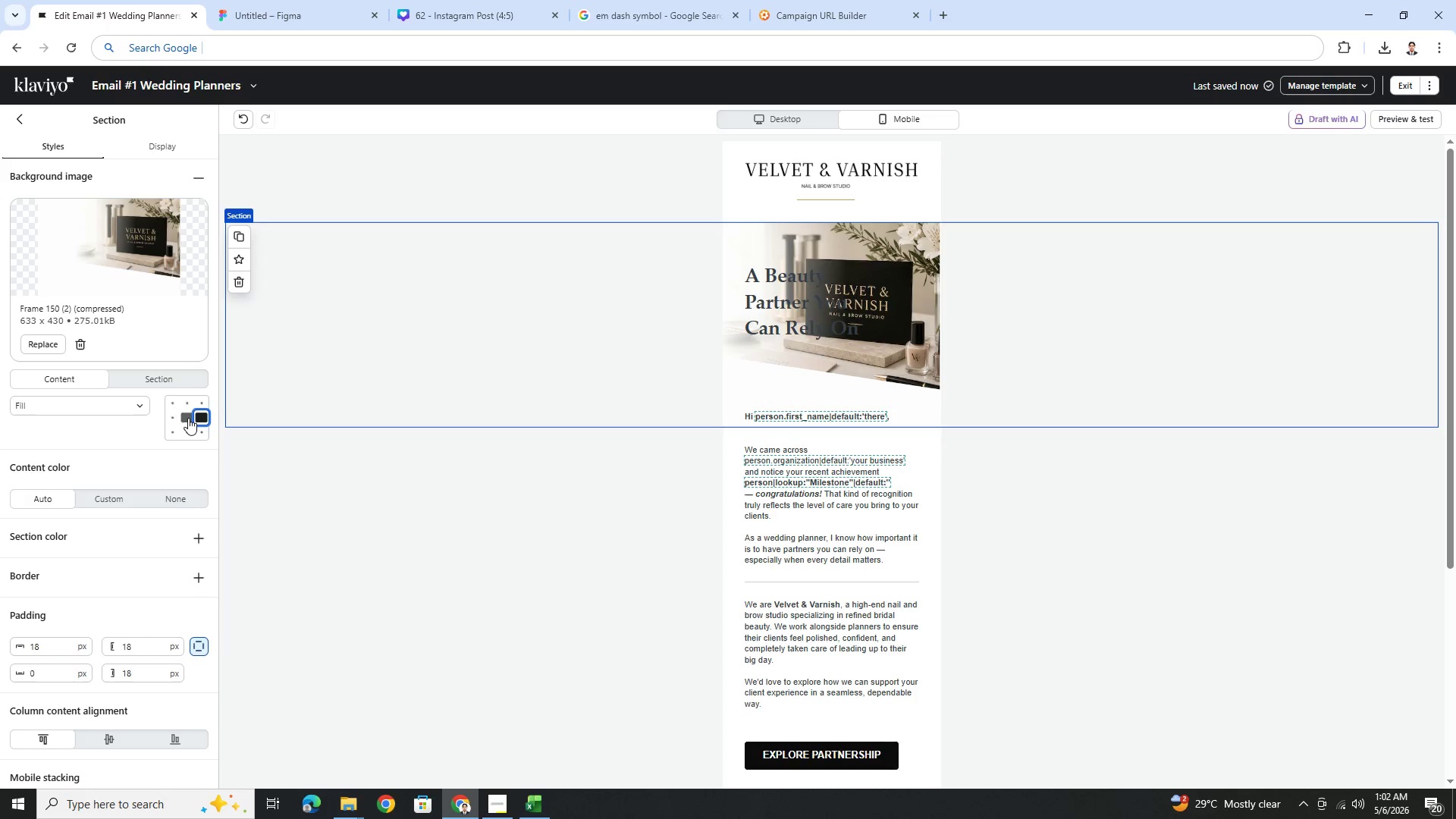 
left_click([188, 418])
 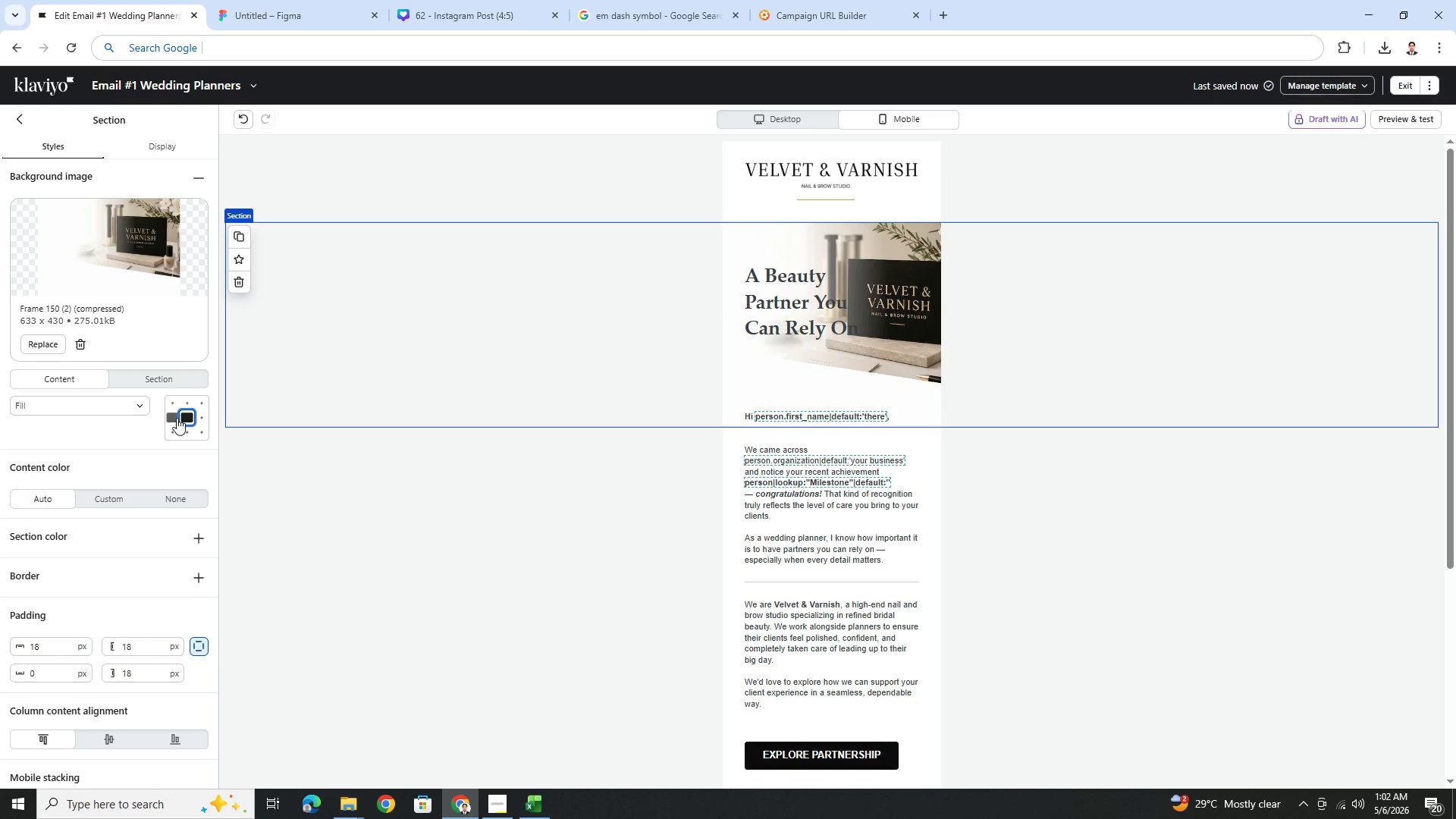 
left_click([176, 418])
 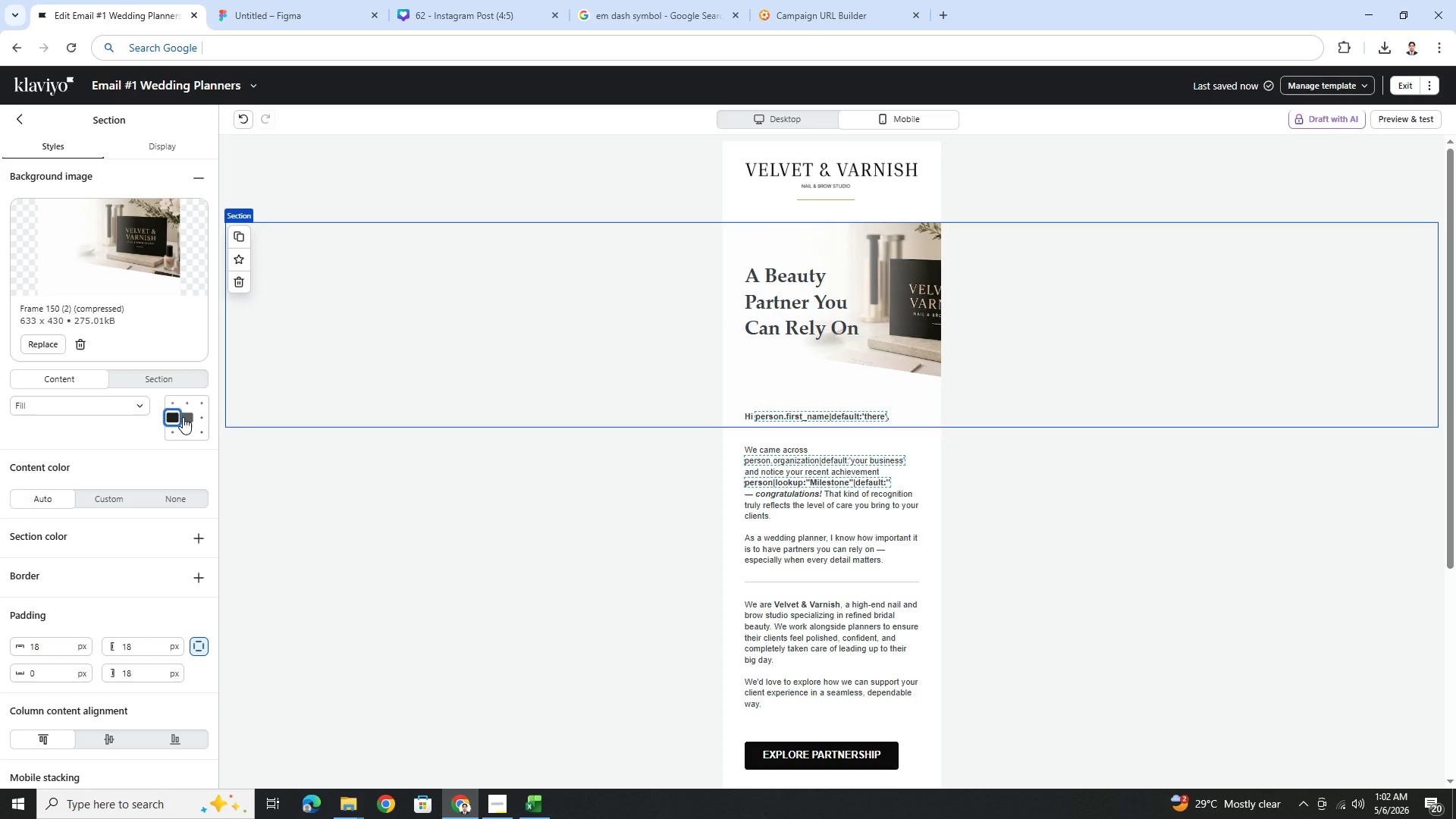 
left_click([184, 417])
 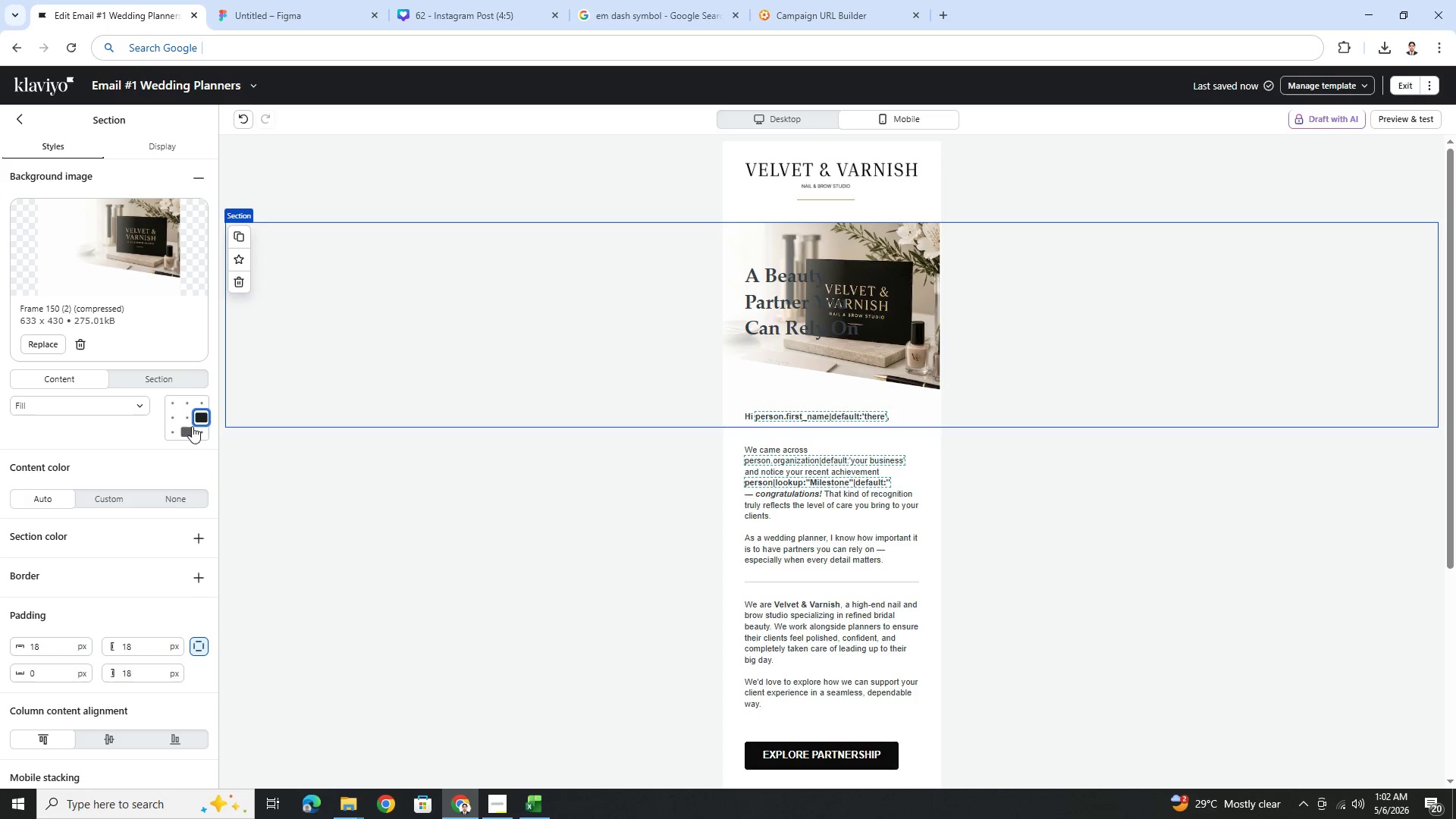 
left_click([187, 420])
 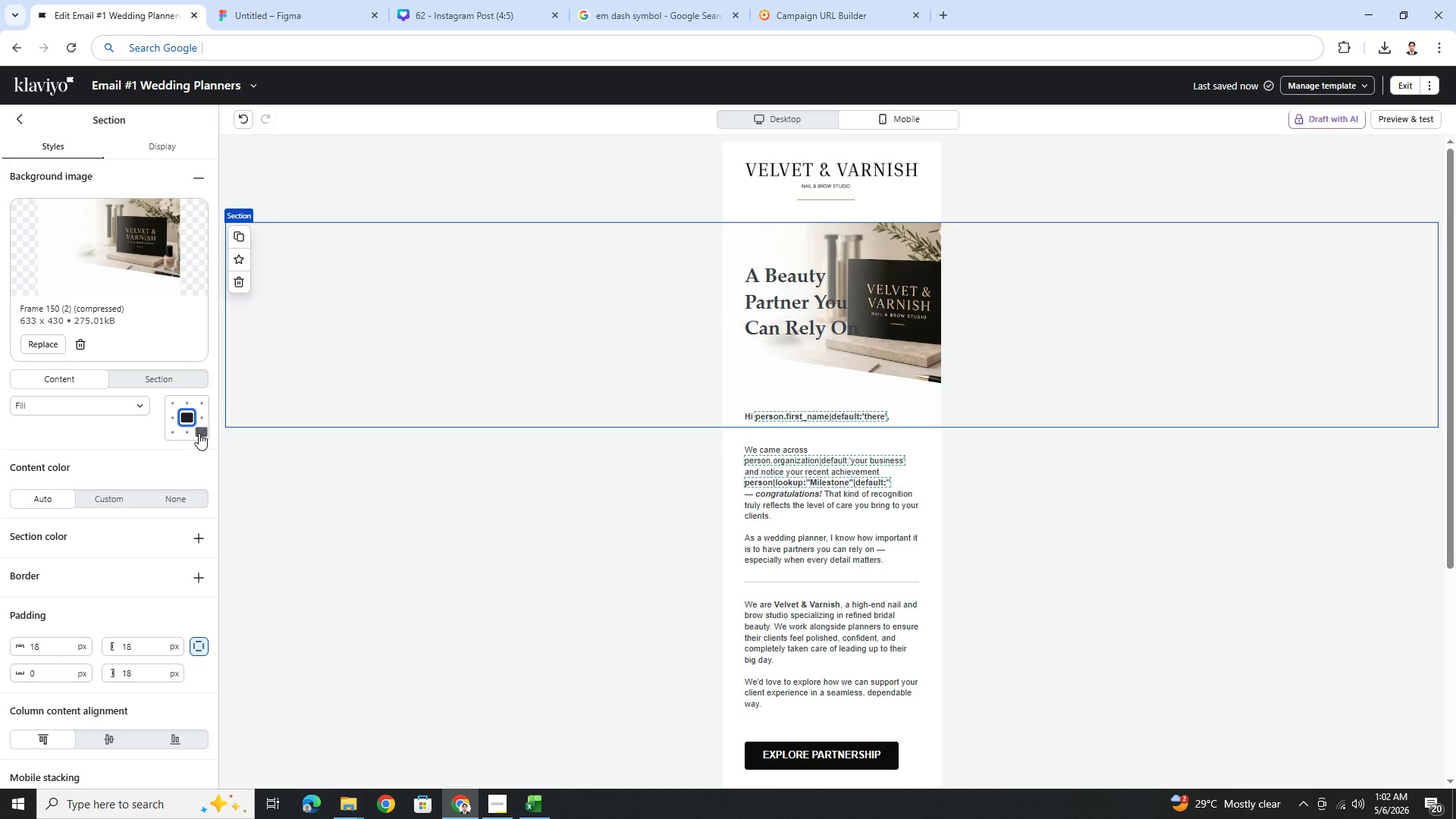 
left_click([199, 433])
 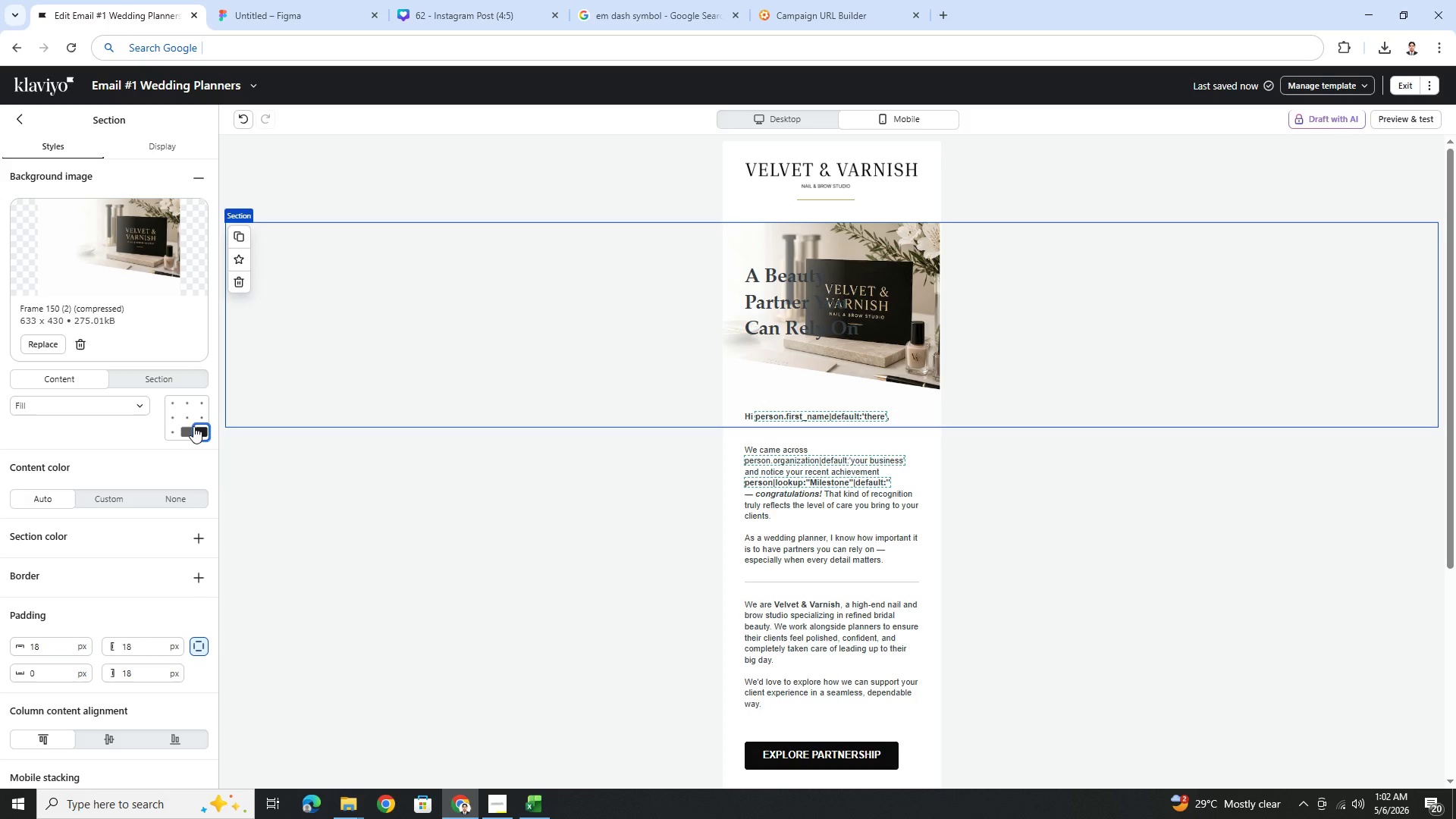 
left_click([190, 422])
 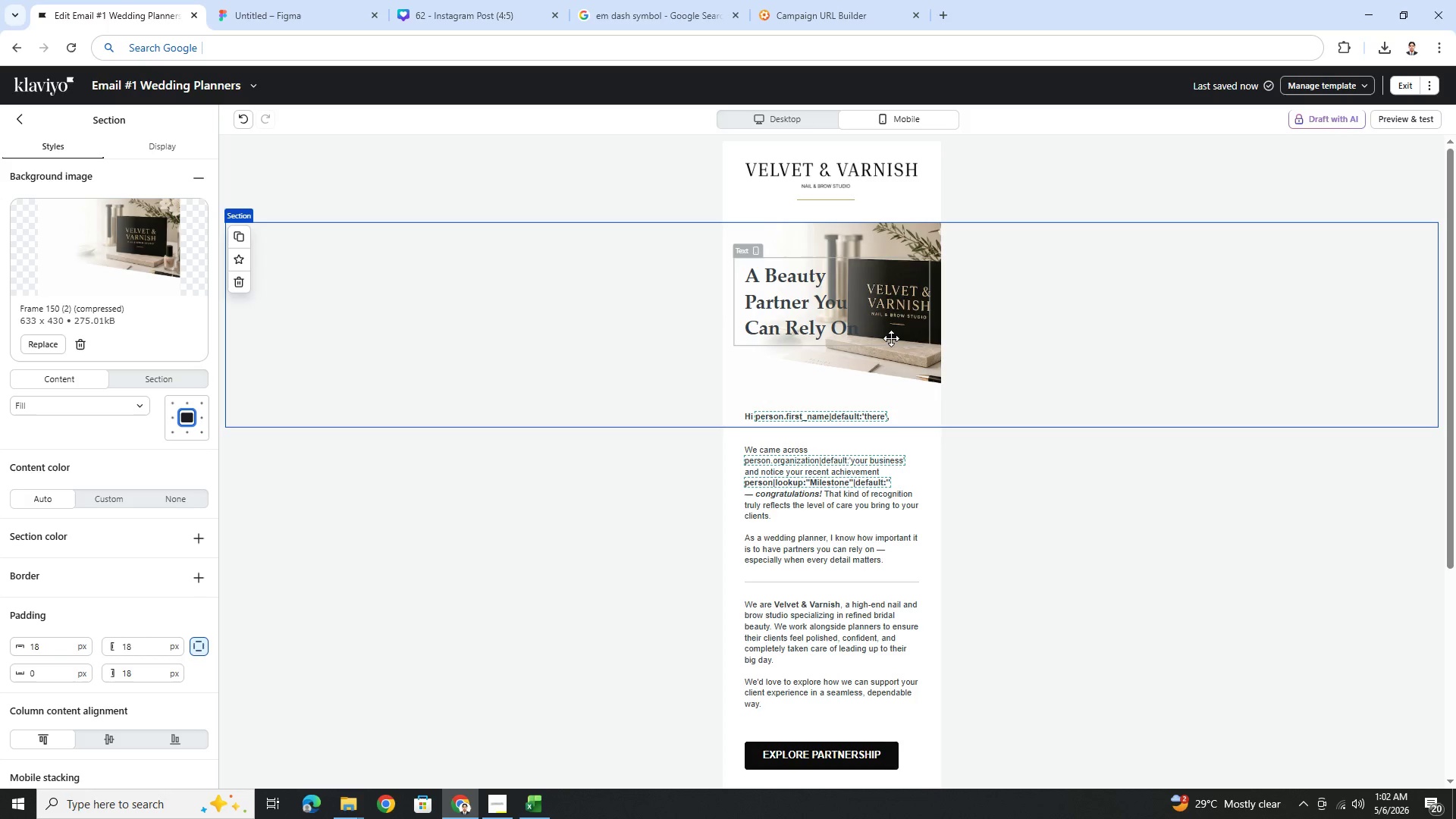 
double_click([783, 308])
 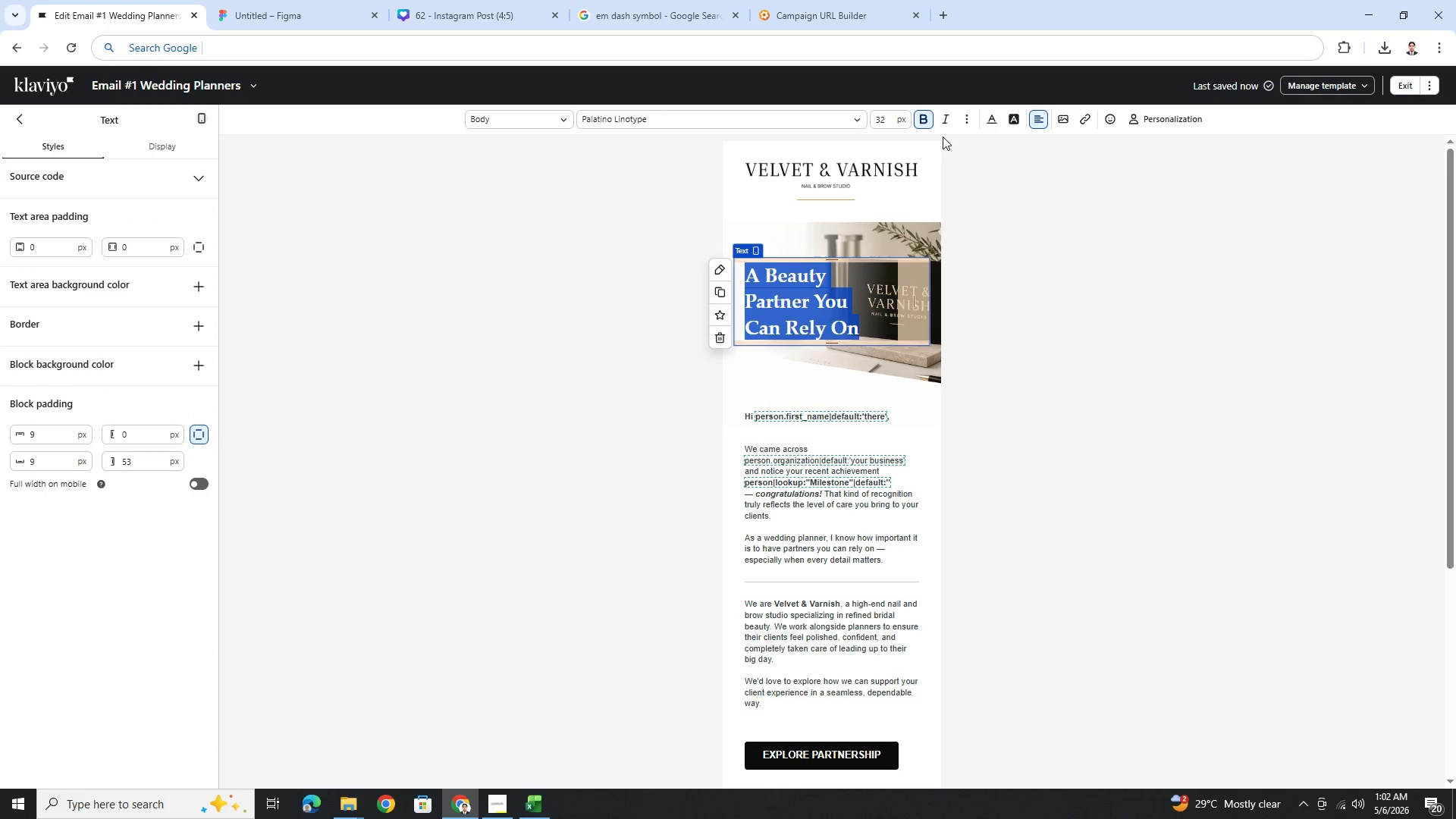 
left_click([991, 118])
 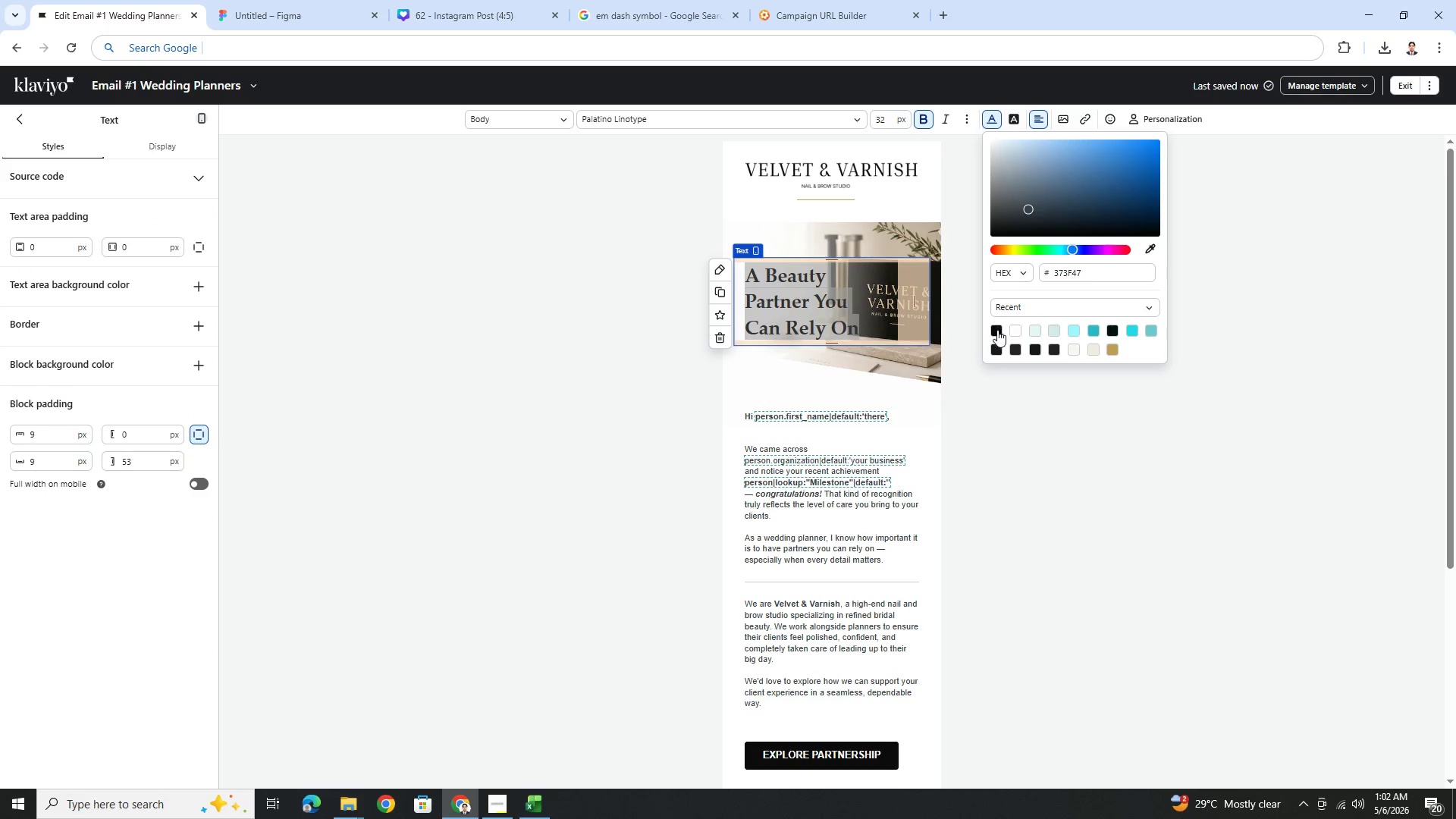 
left_click([997, 330])
 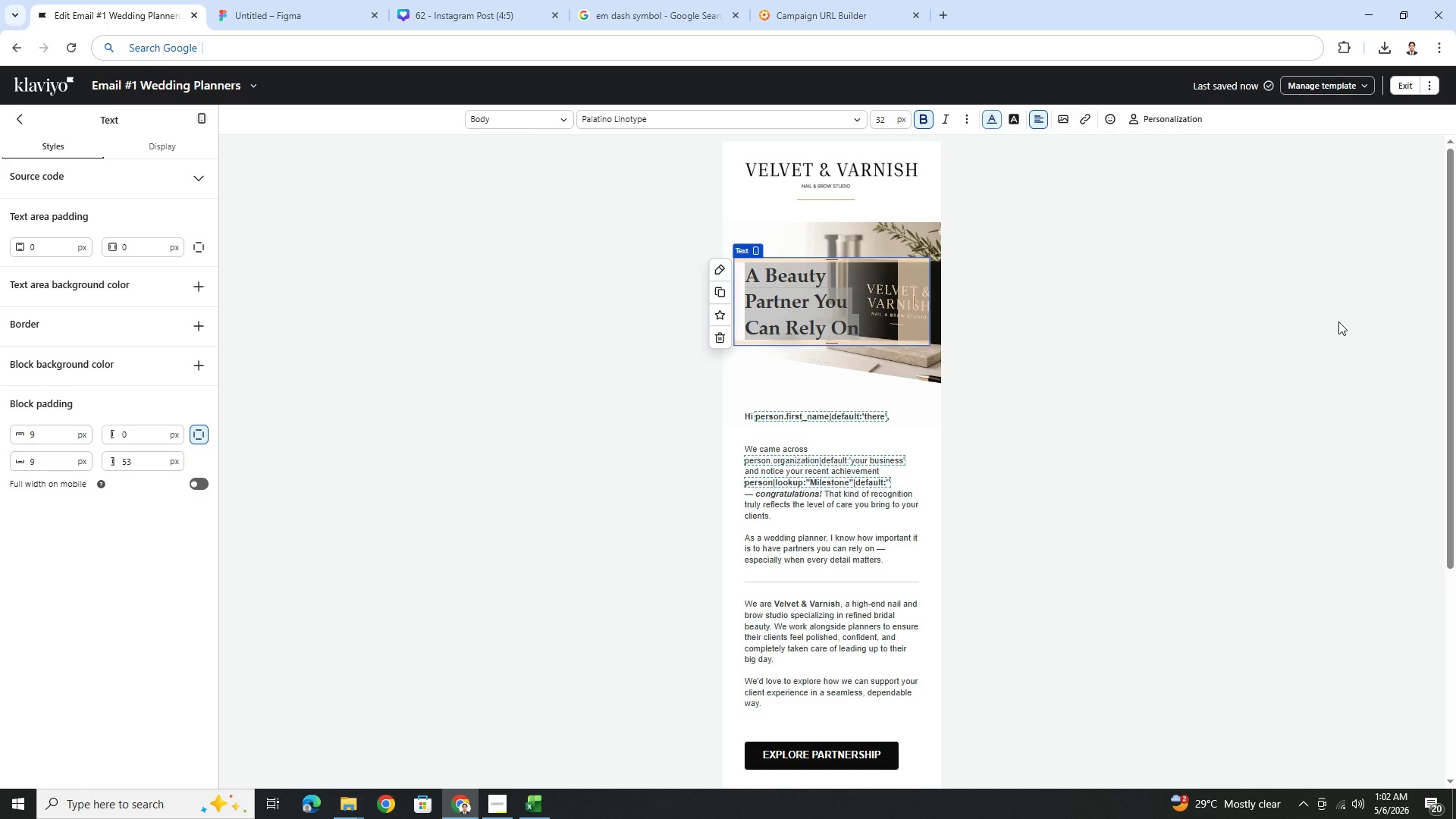 
double_click([1338, 322])
 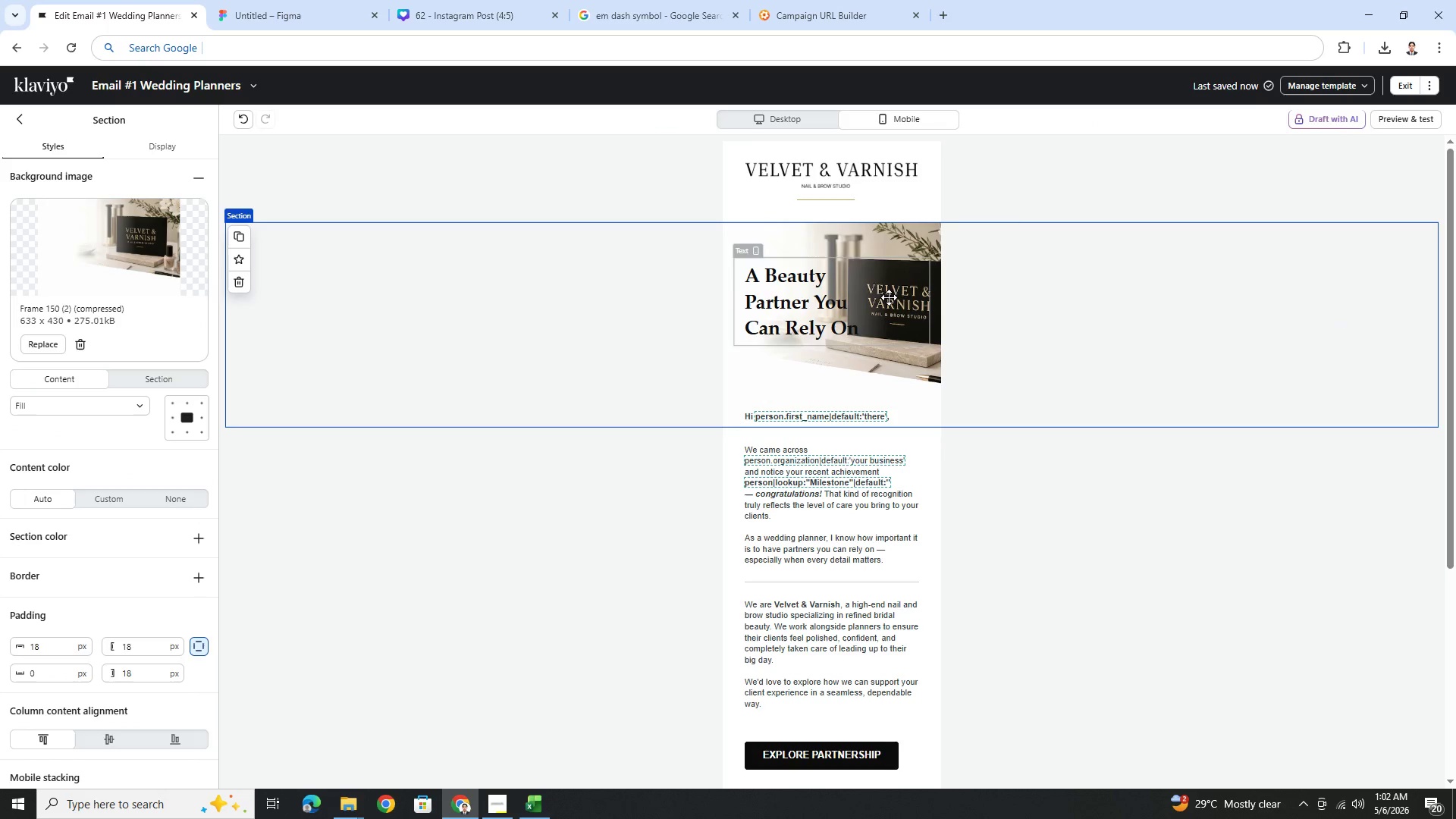 
left_click([783, 124])
 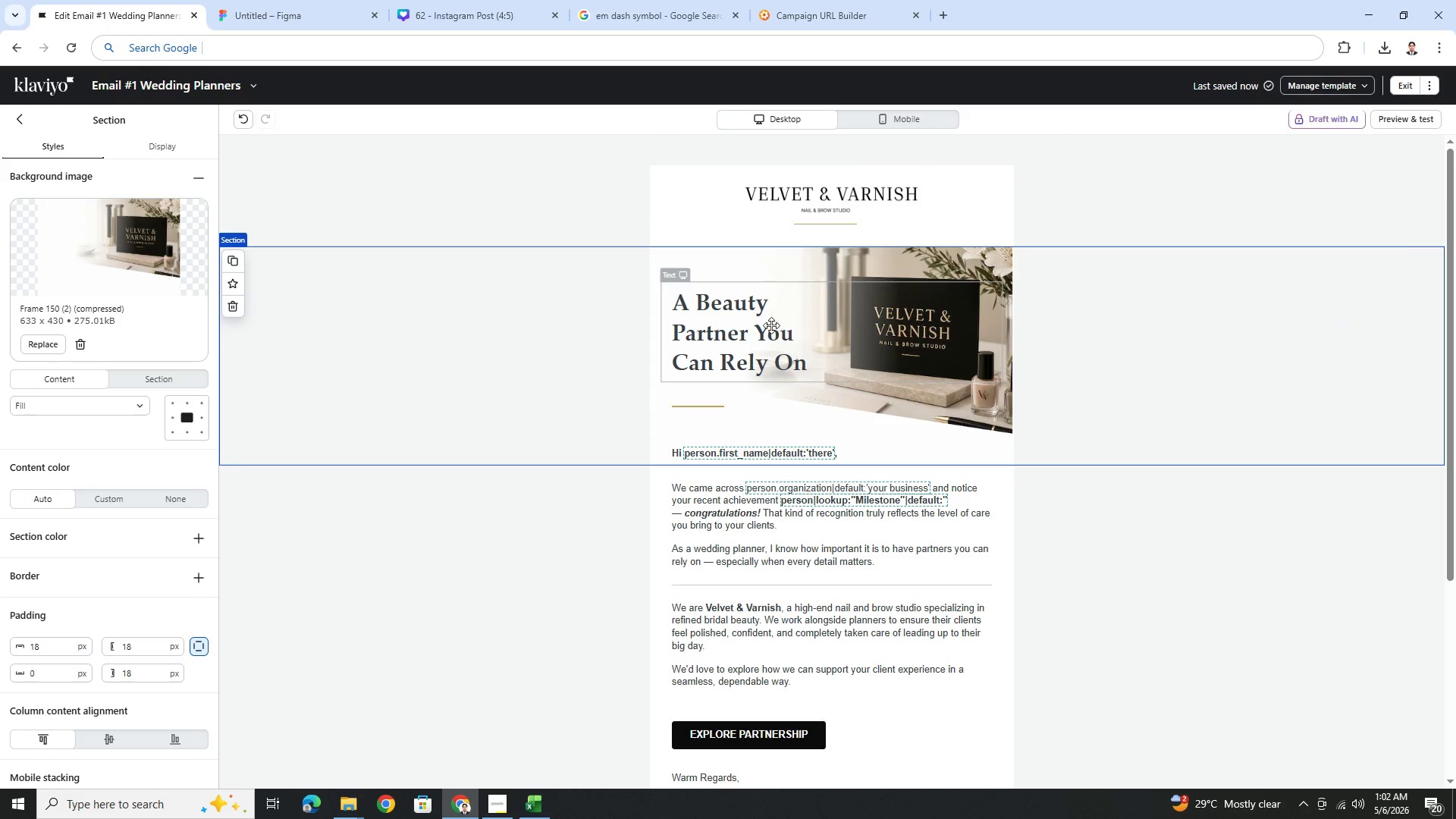 
double_click([769, 325])
 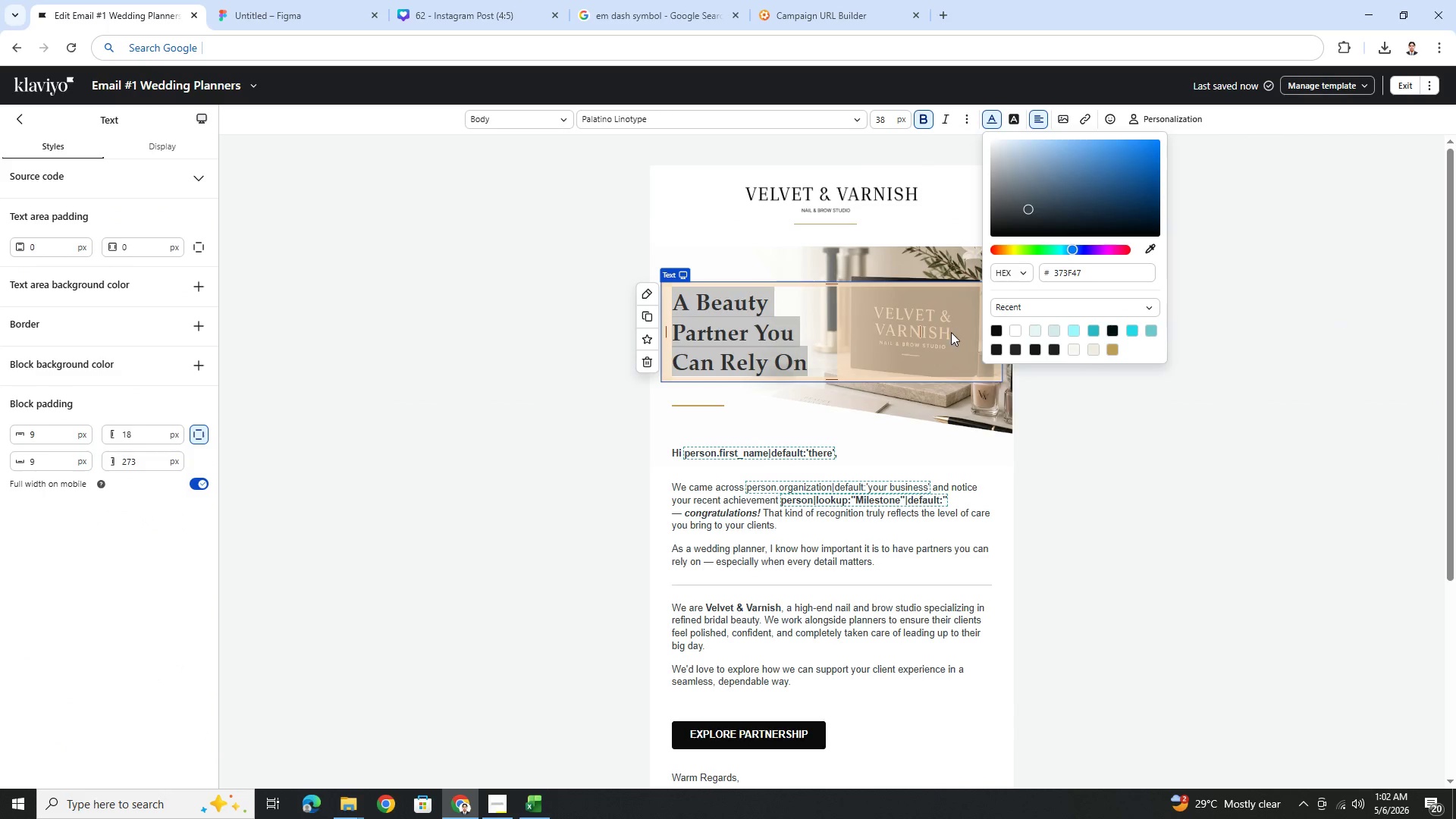 
left_click([993, 325])
 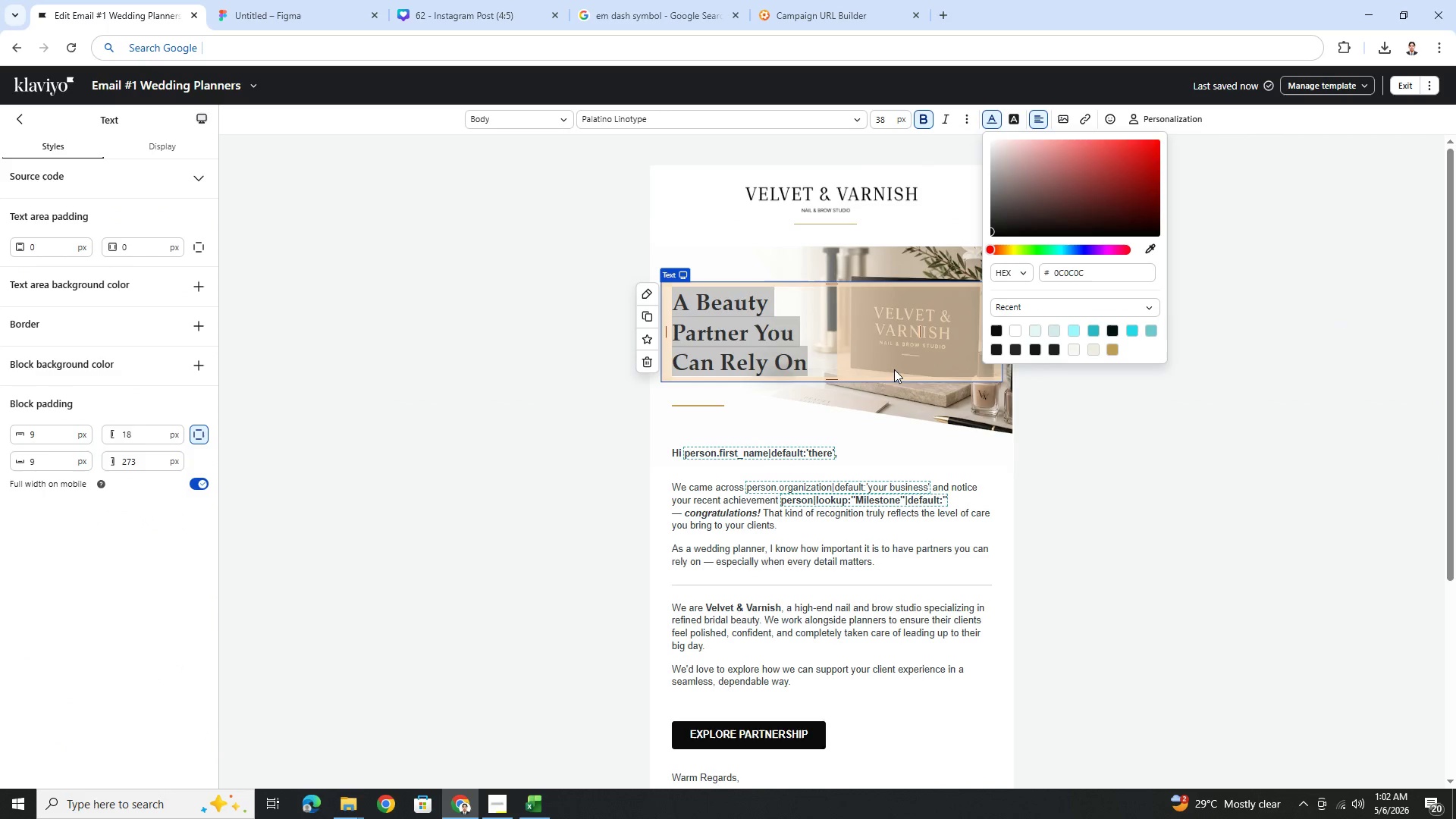 
left_click([904, 395])
 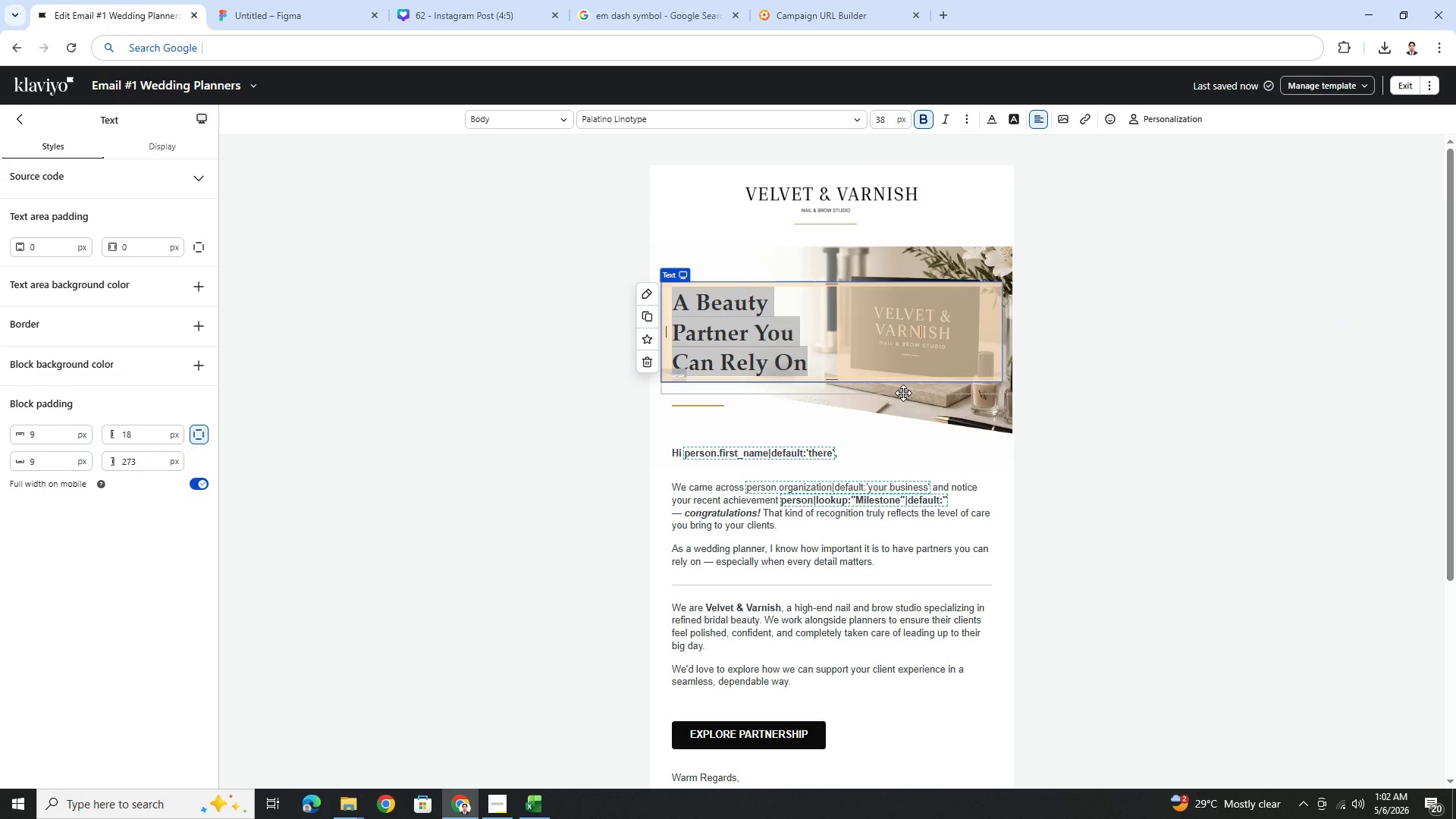 
left_click([903, 393])
 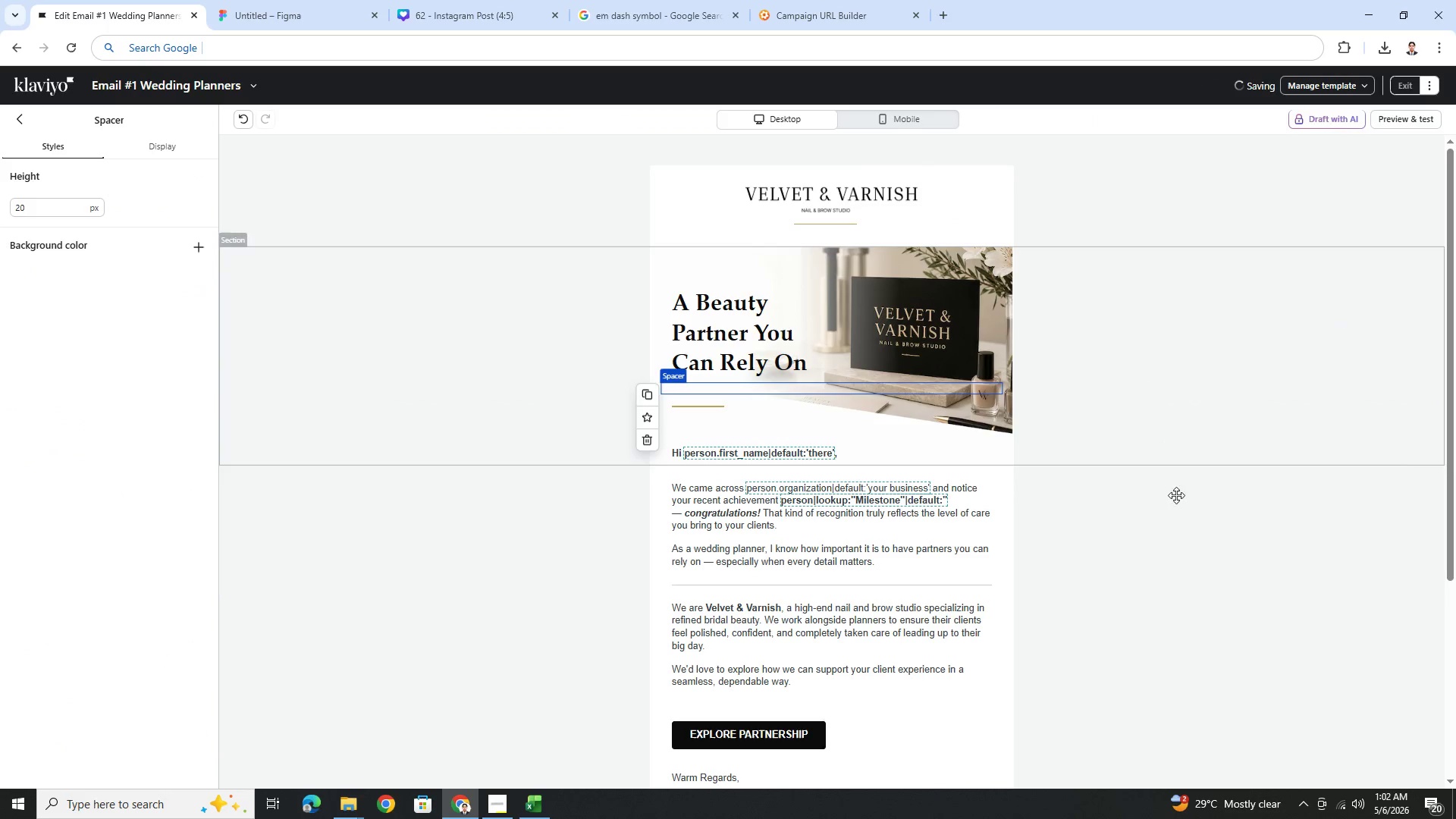 
left_click([1175, 568])
 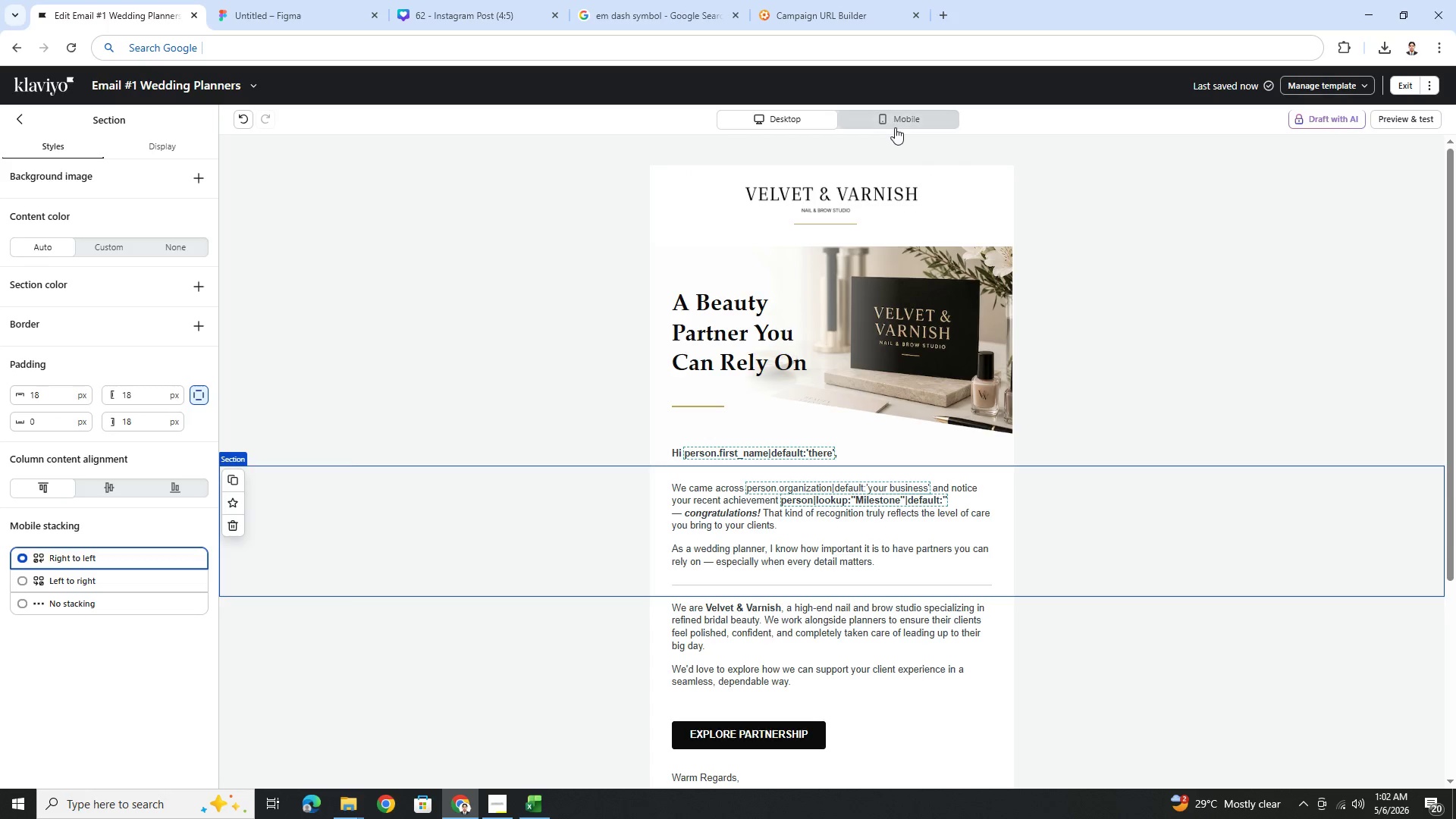 
left_click([899, 118])
 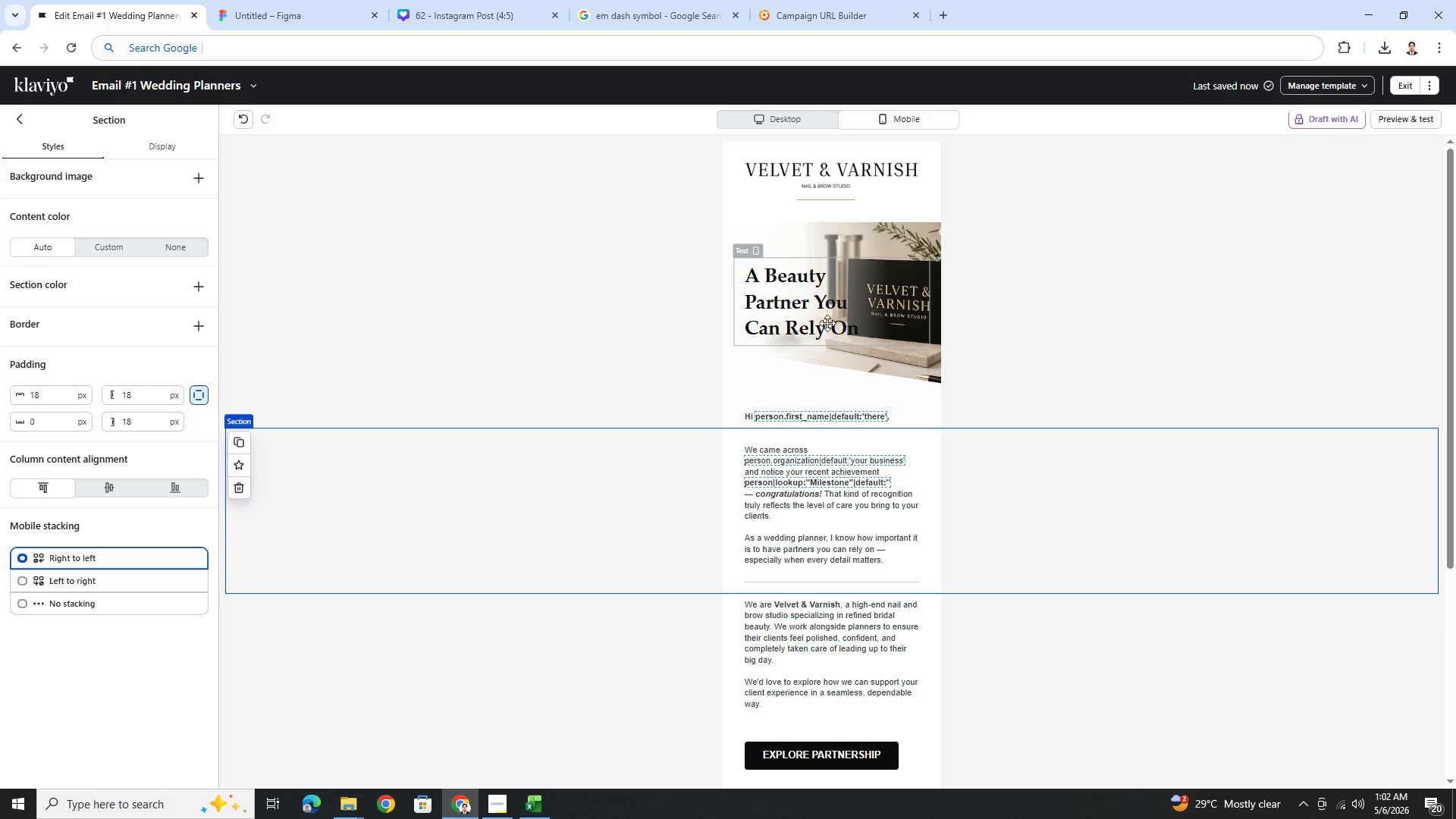 
left_click([824, 316])
 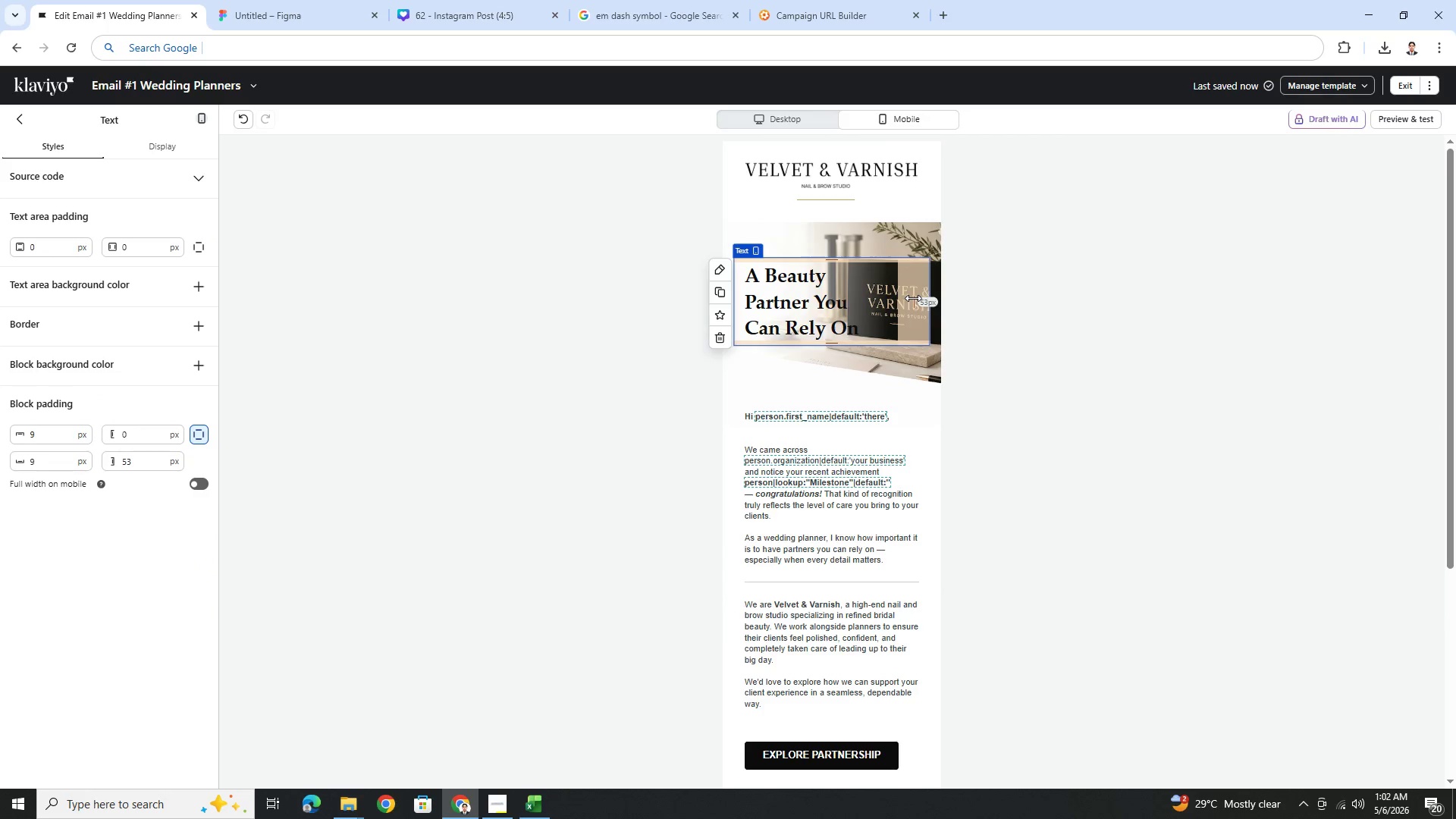 
left_click_drag(start_coordinate=[914, 298], to_coordinate=[877, 303])
 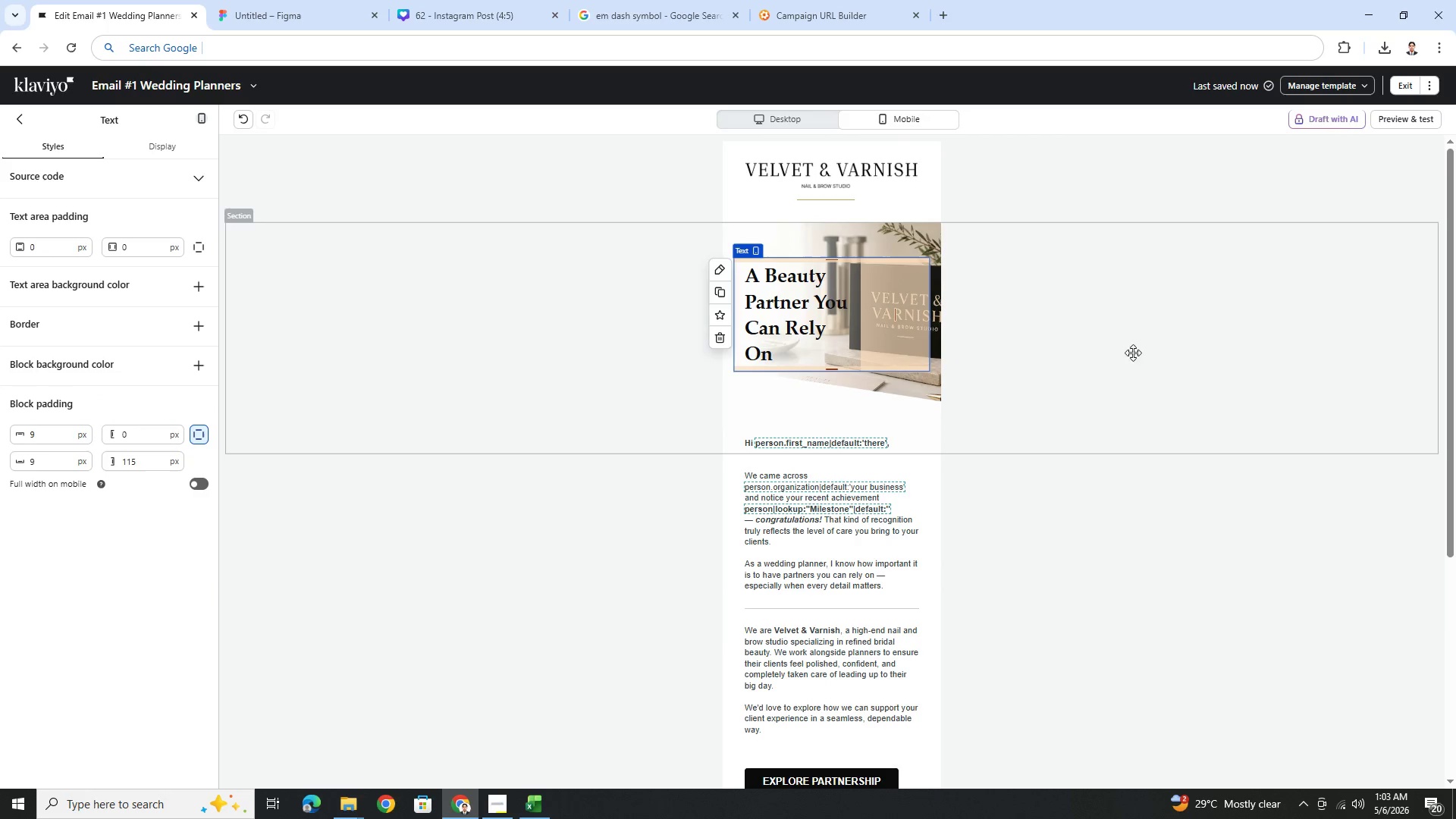 
left_click([1133, 353])
 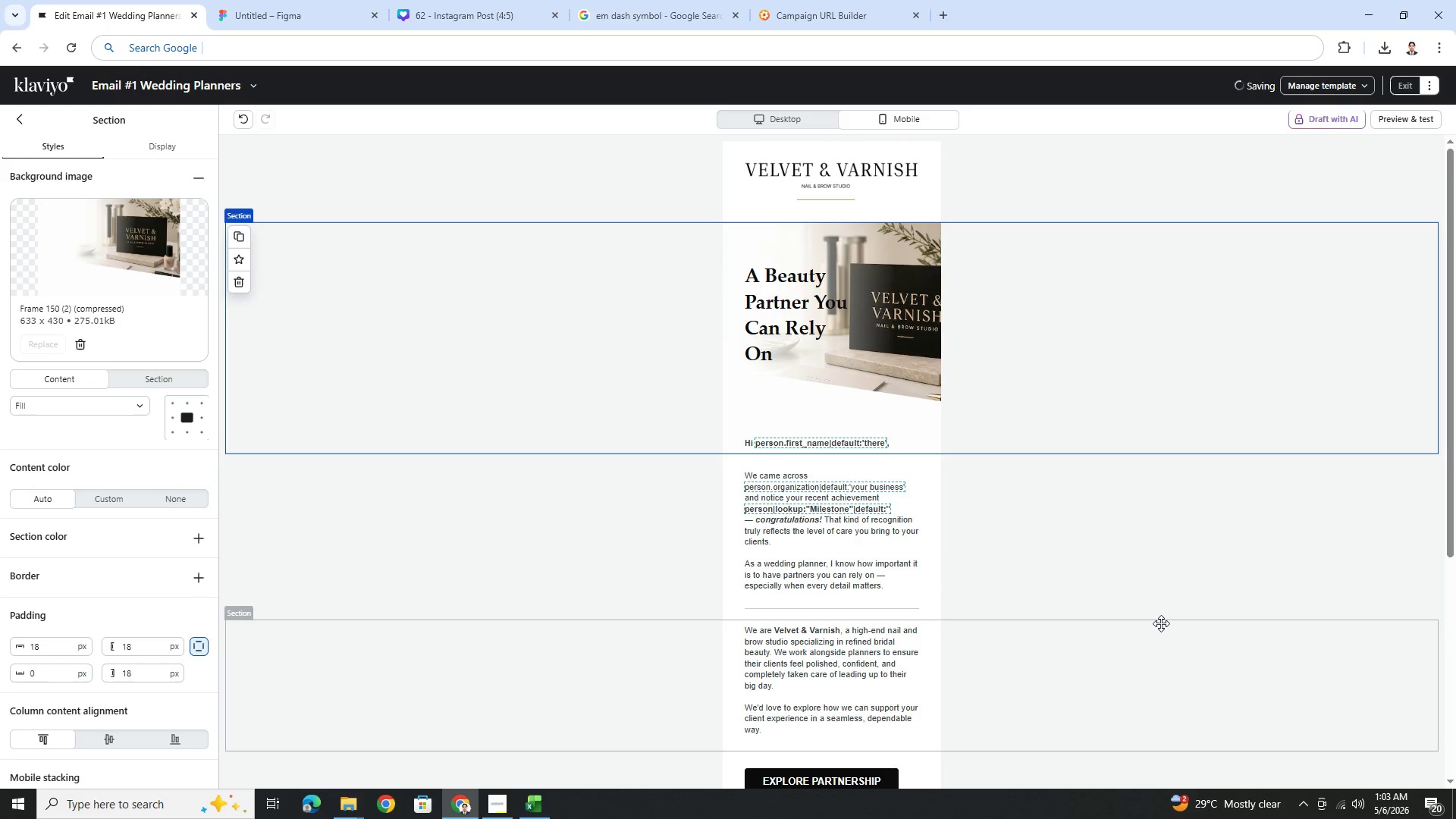 
left_click([1161, 623])
 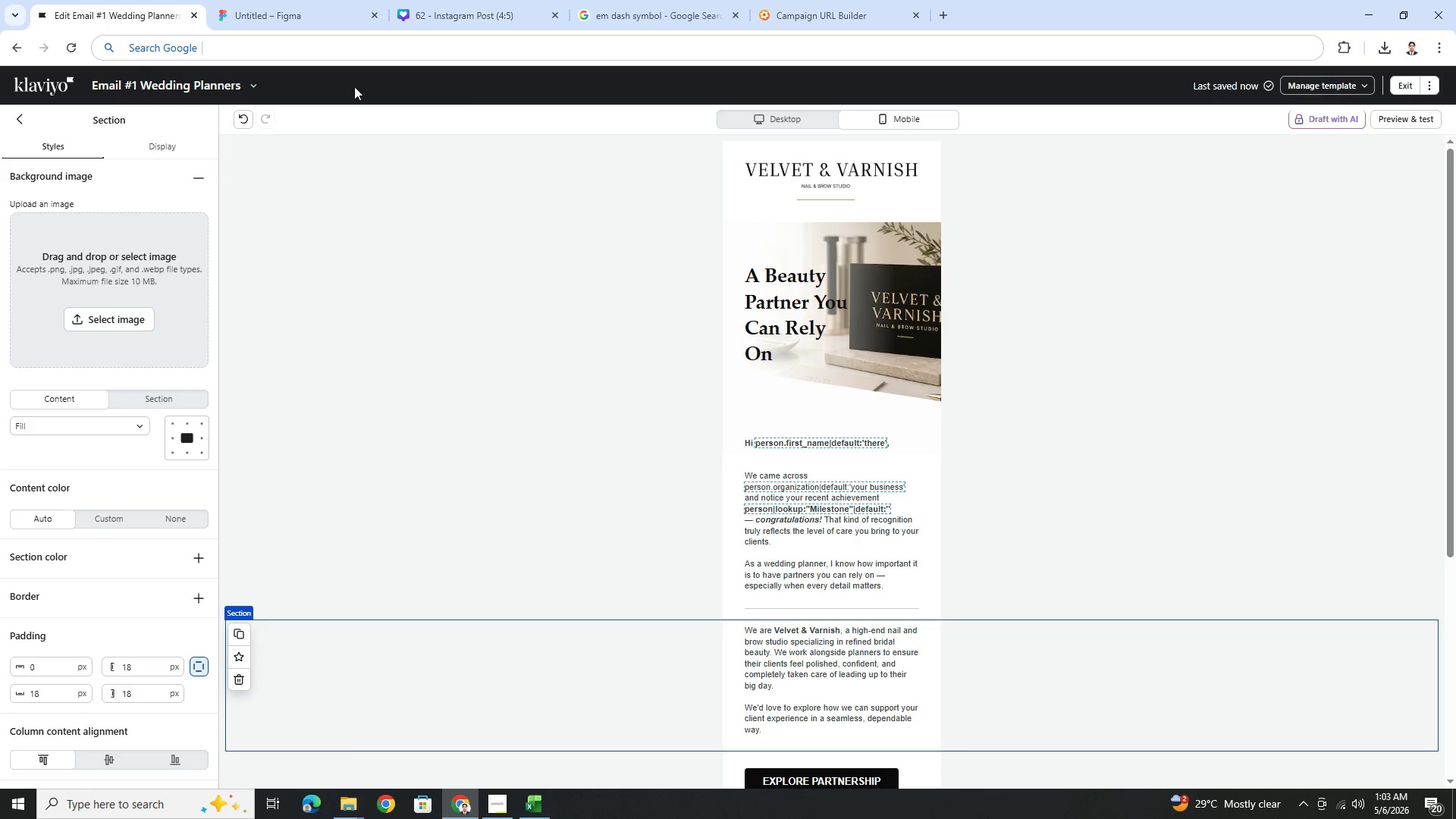 
left_click([246, 120])
 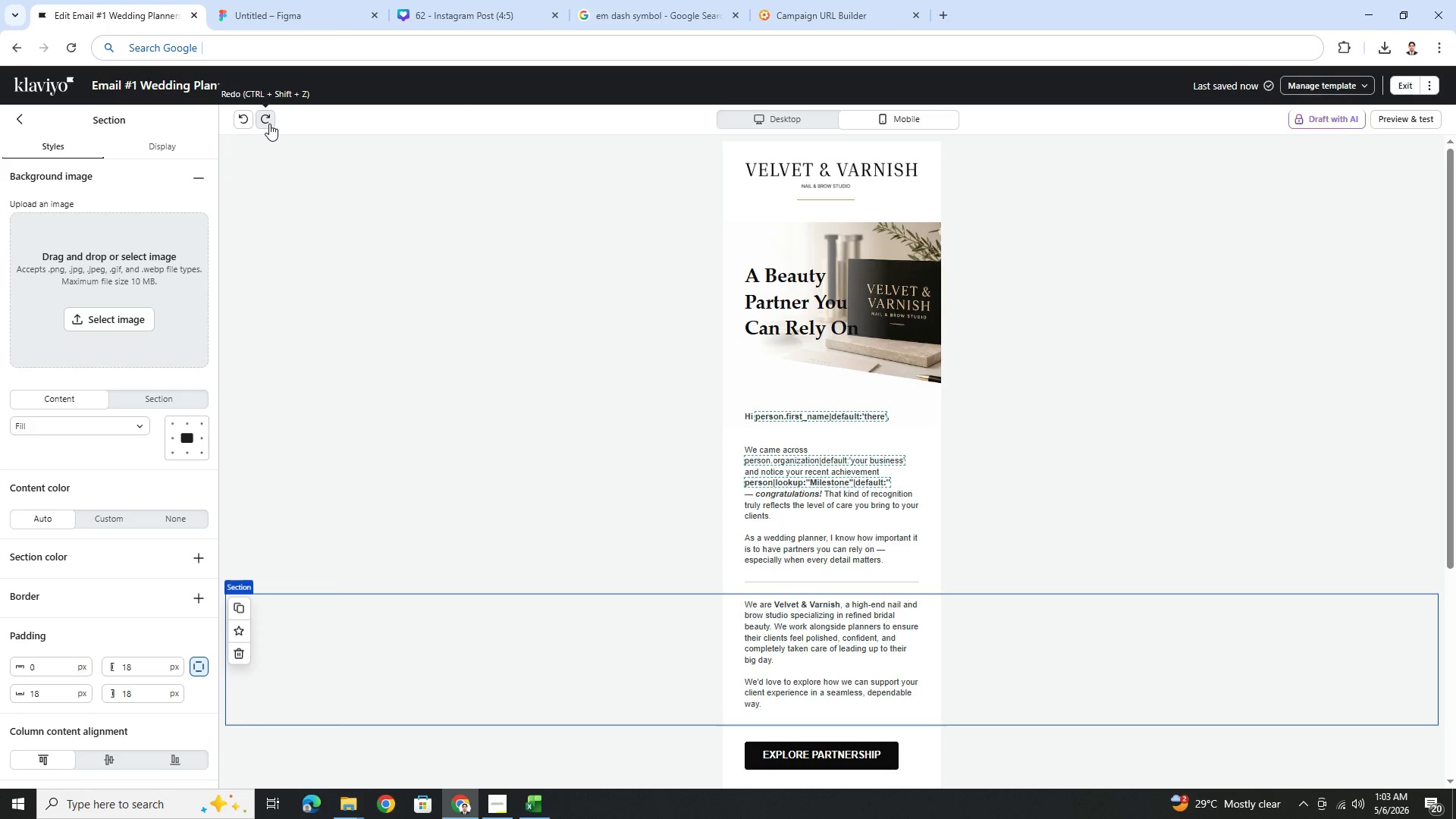 
left_click([1150, 548])
 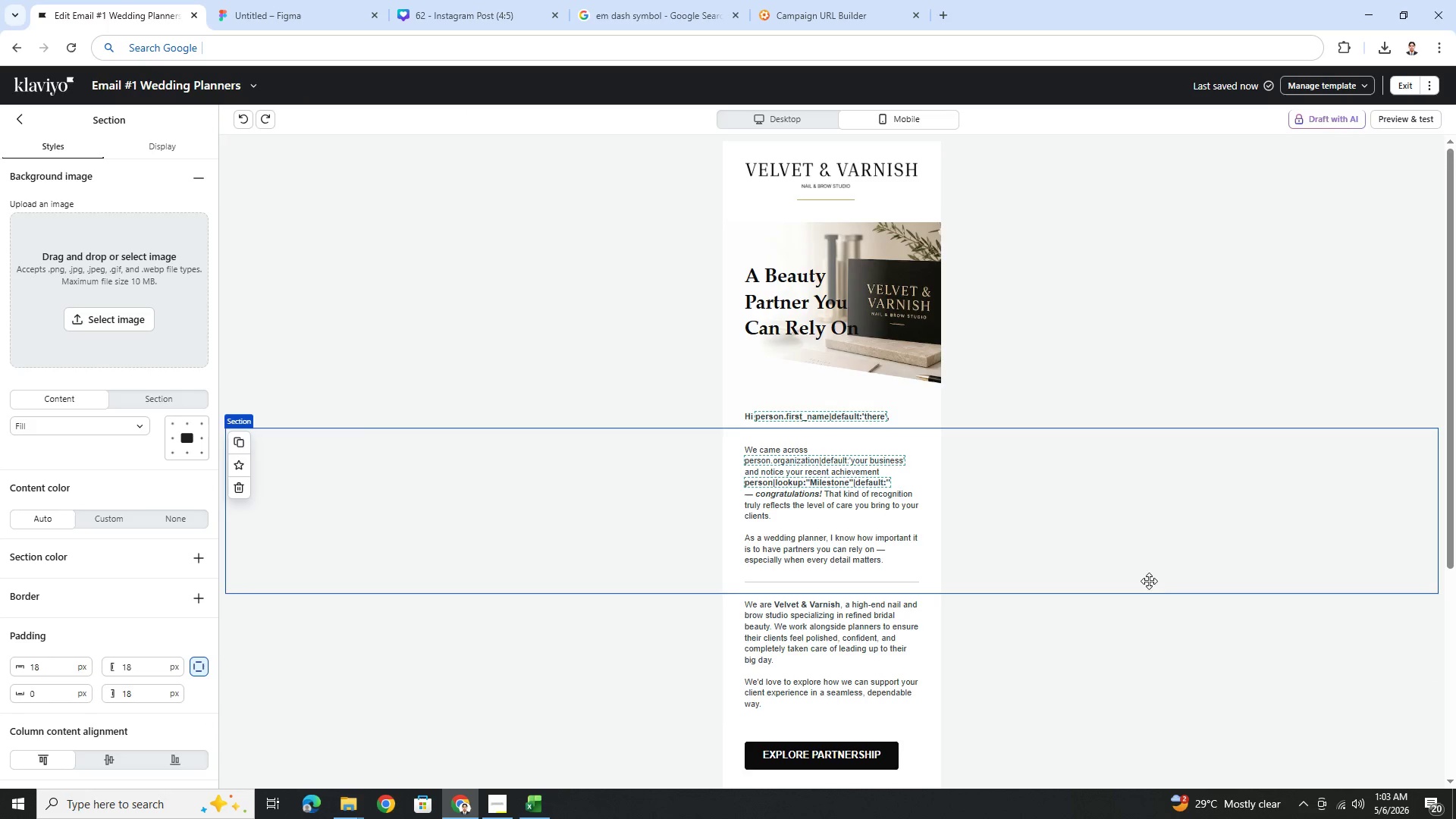 
scroll: coordinate [1156, 654], scroll_direction: down, amount: 4.0
 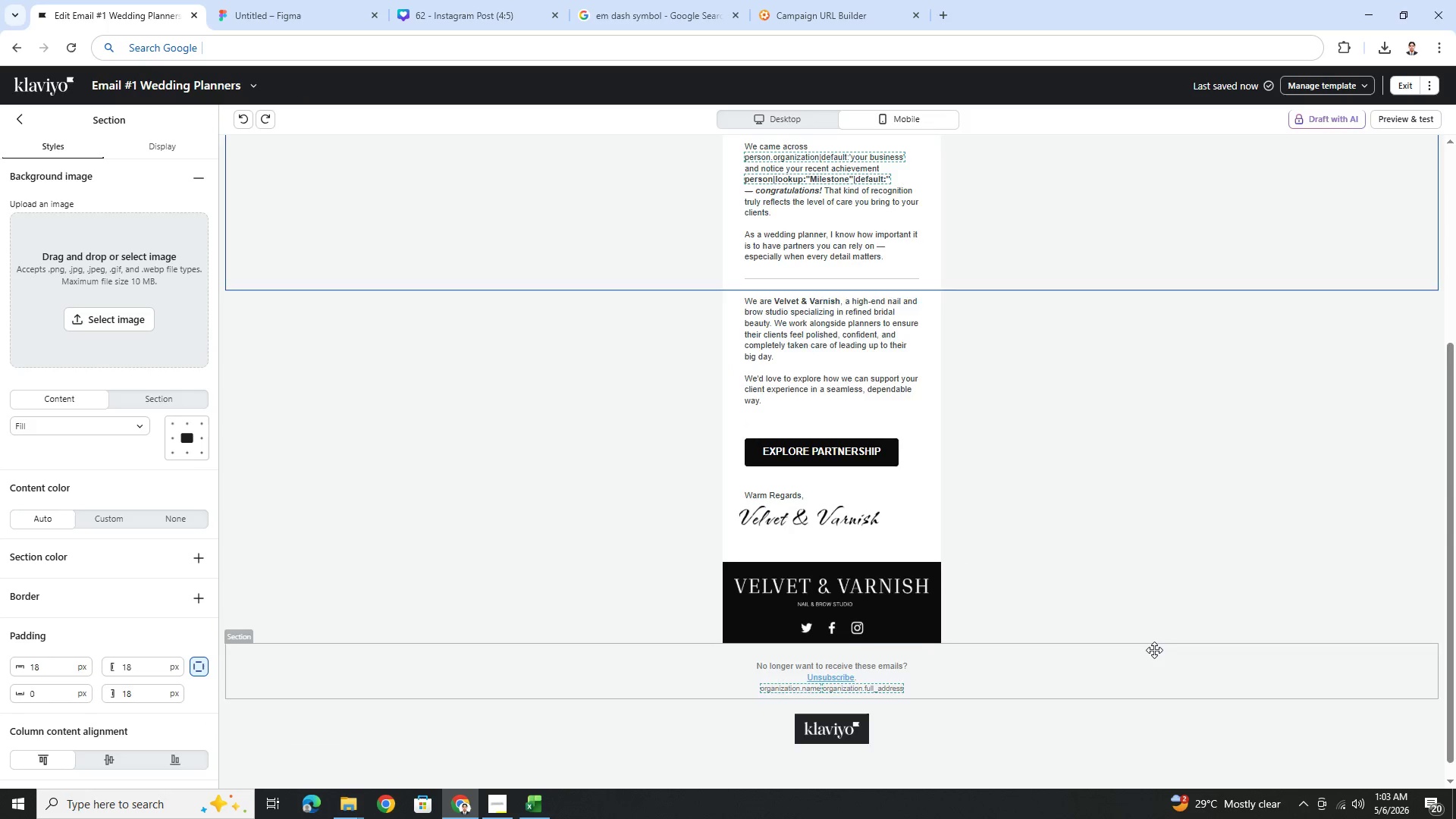 
scroll: coordinate [1154, 650], scroll_direction: up, amount: 1.0
 